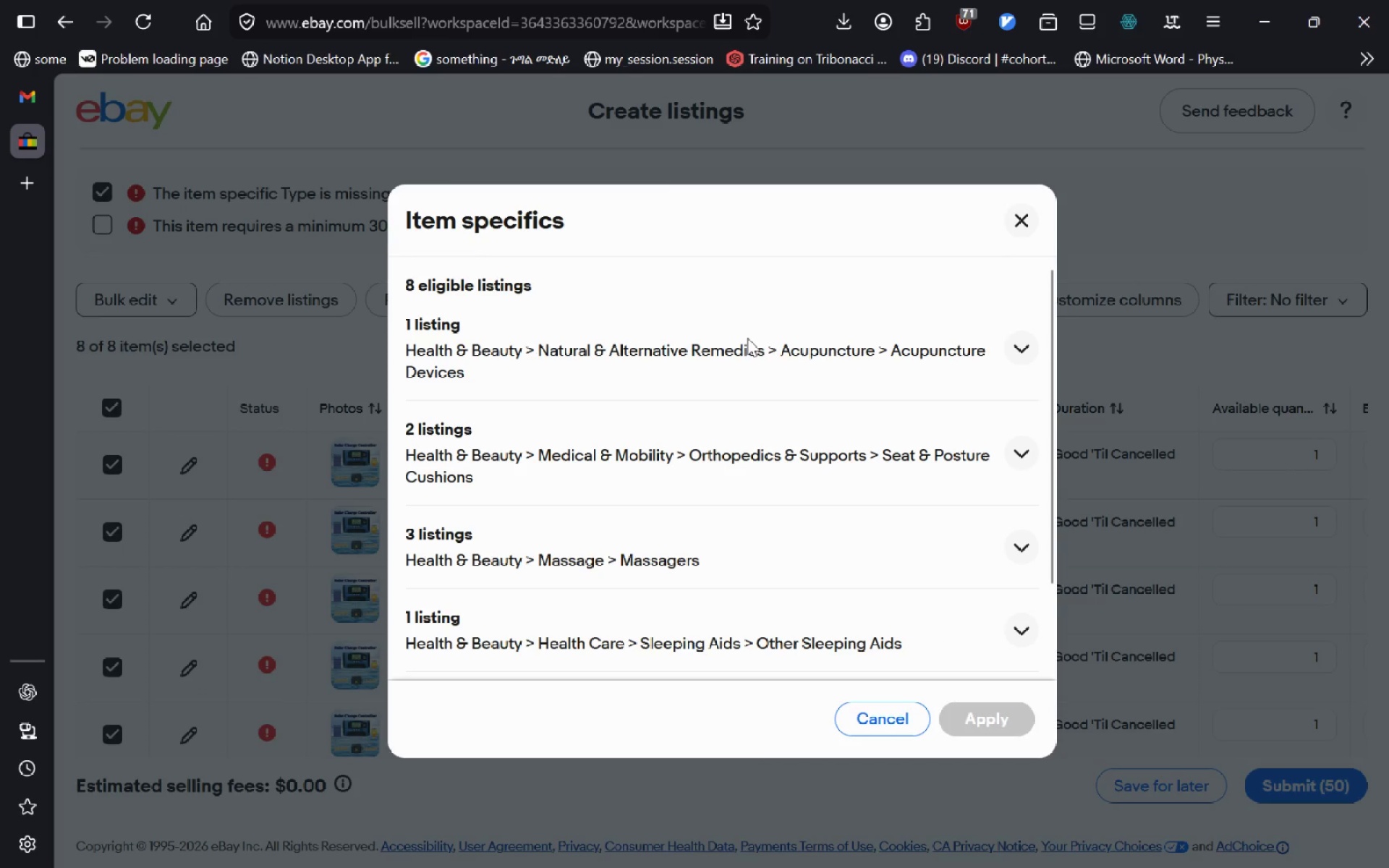 
wait(5.34)
 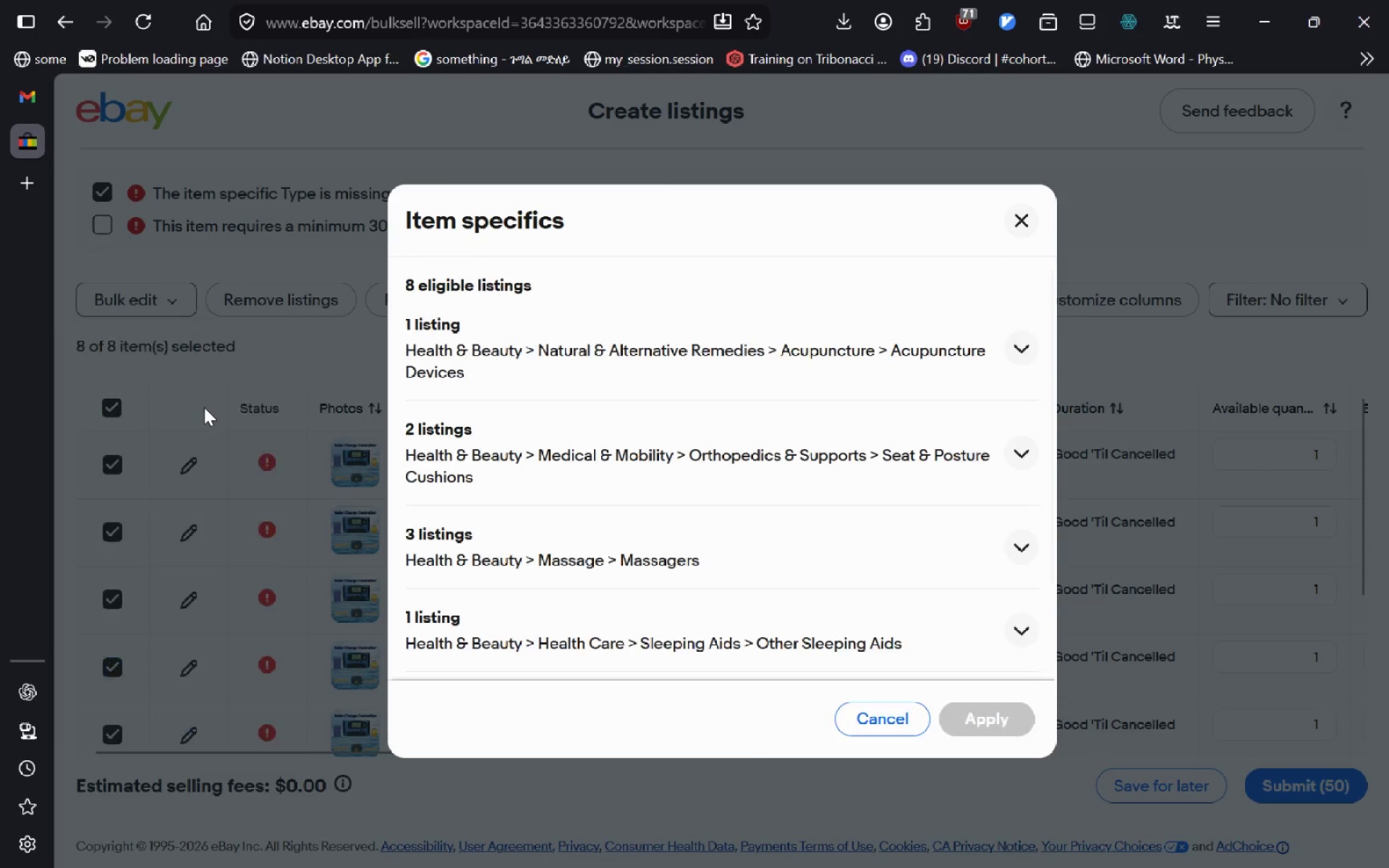 
left_click([998, 363])
 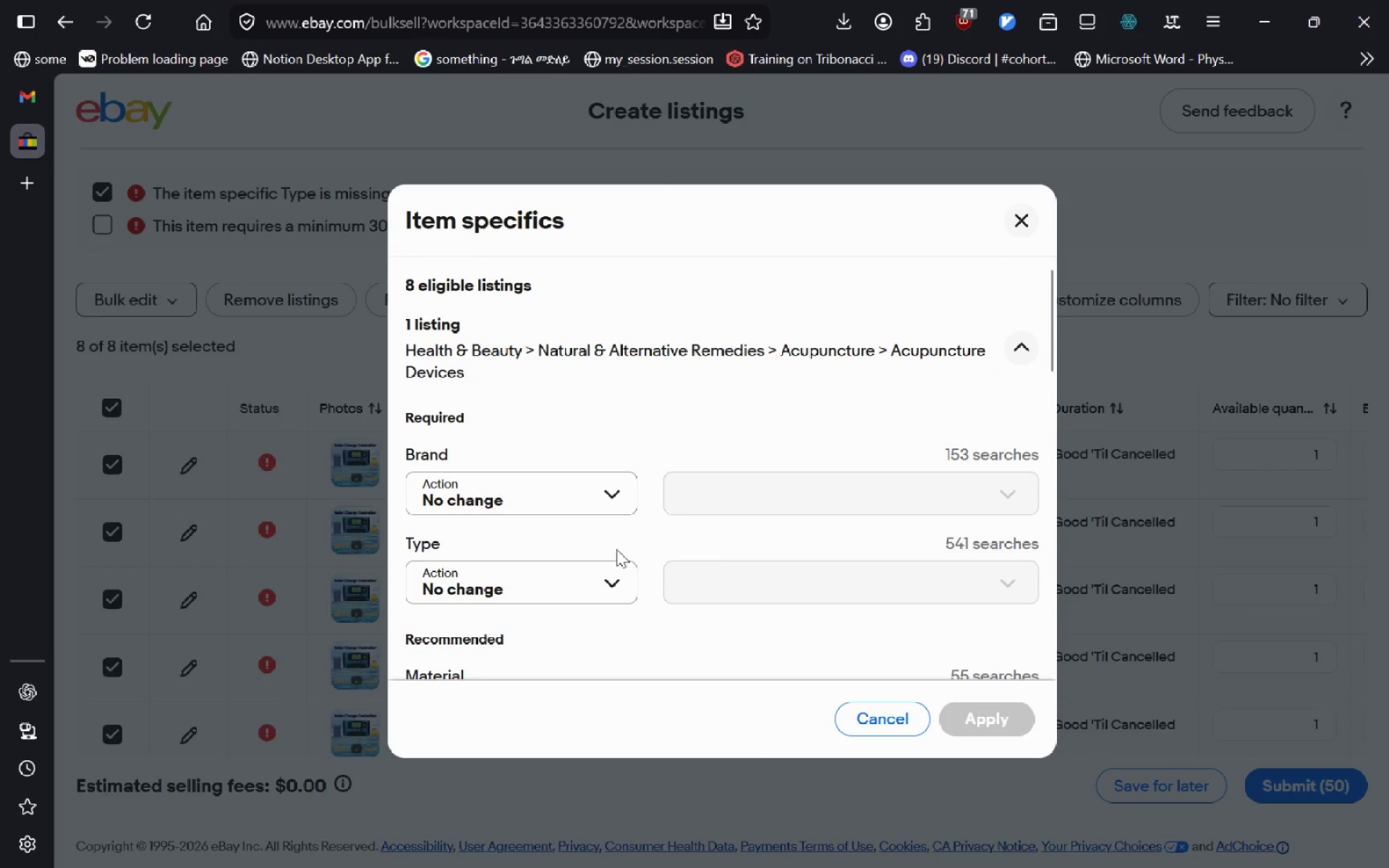 
left_click([583, 493])
 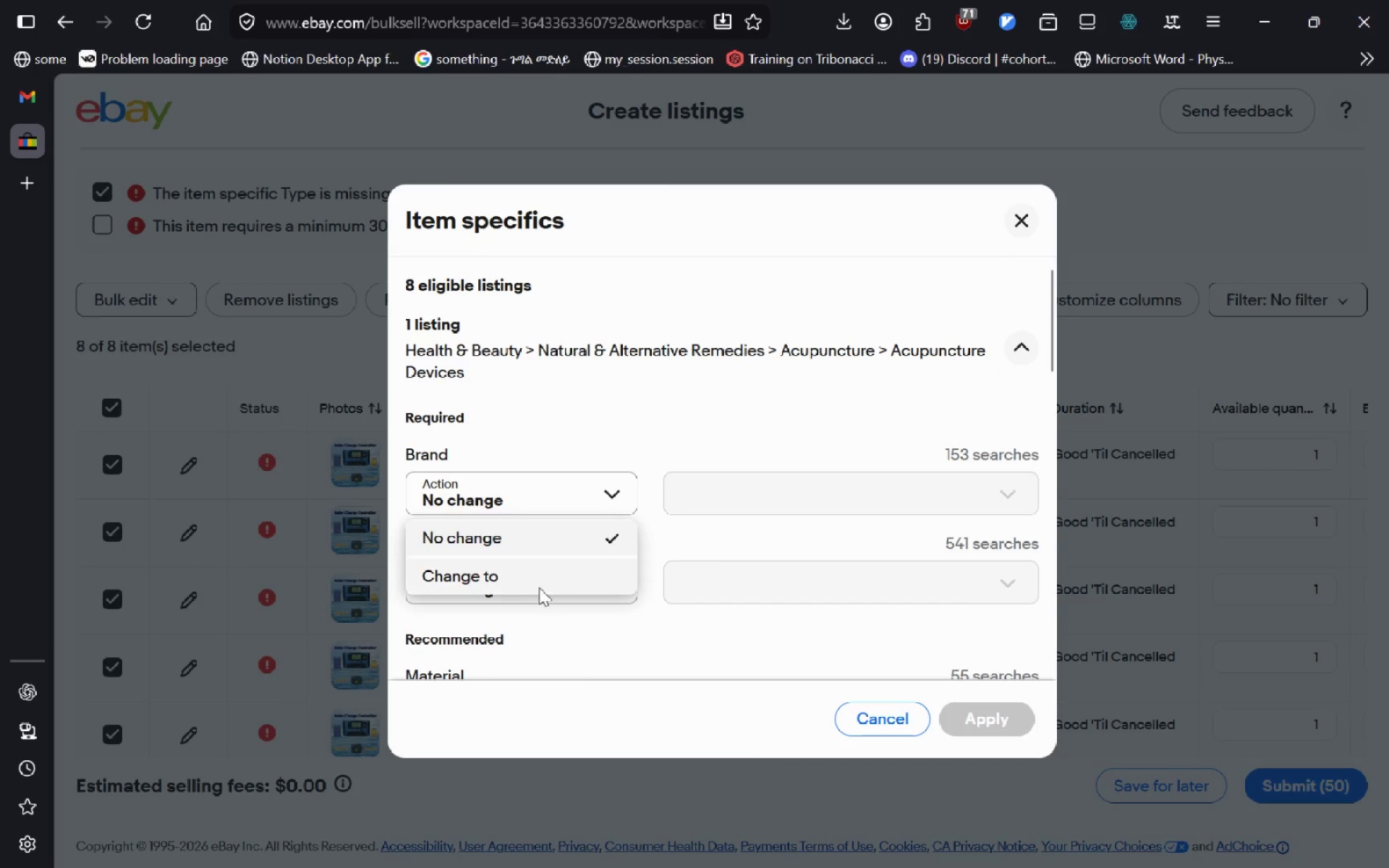 
left_click([539, 587])
 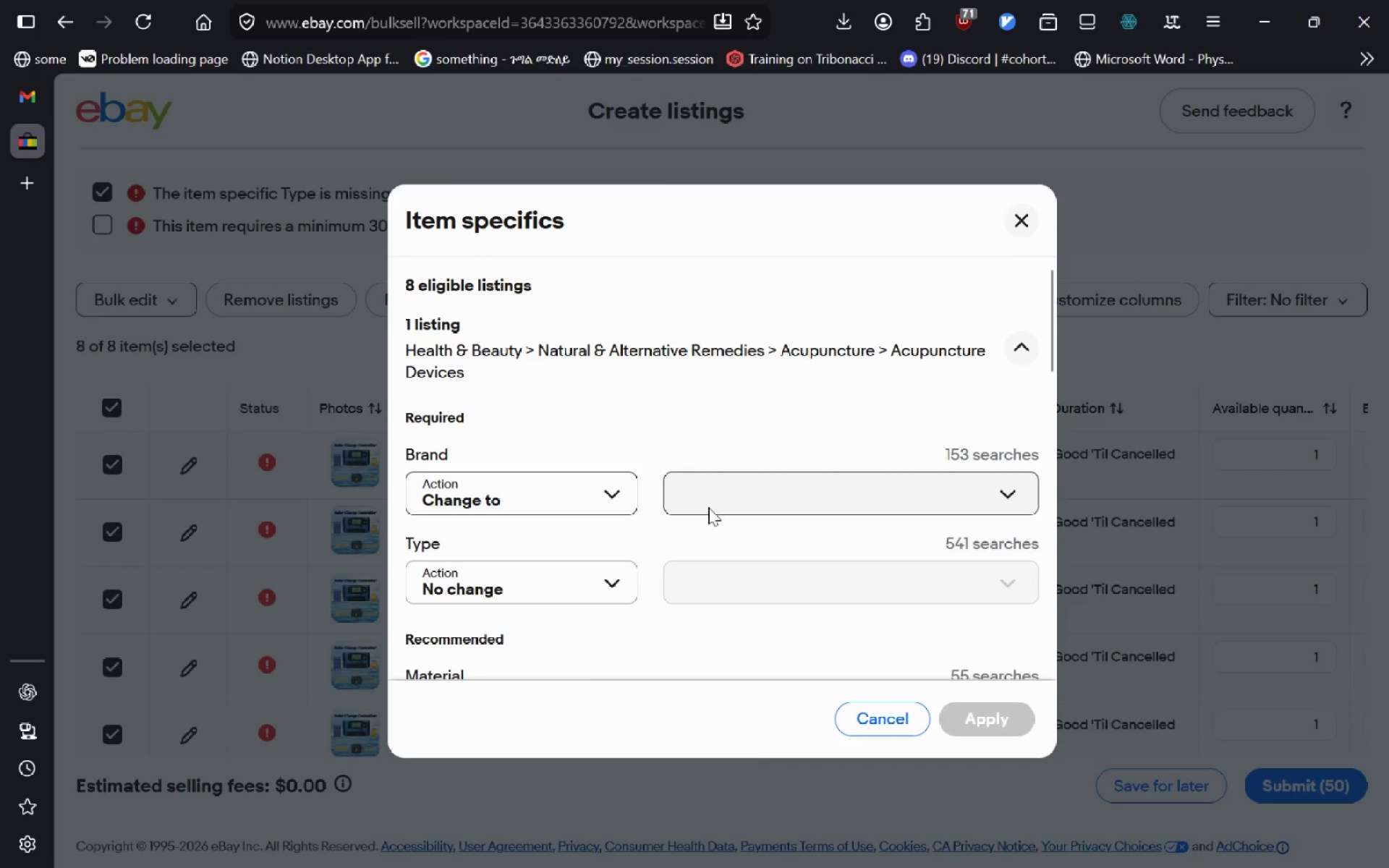 
left_click([715, 503])
 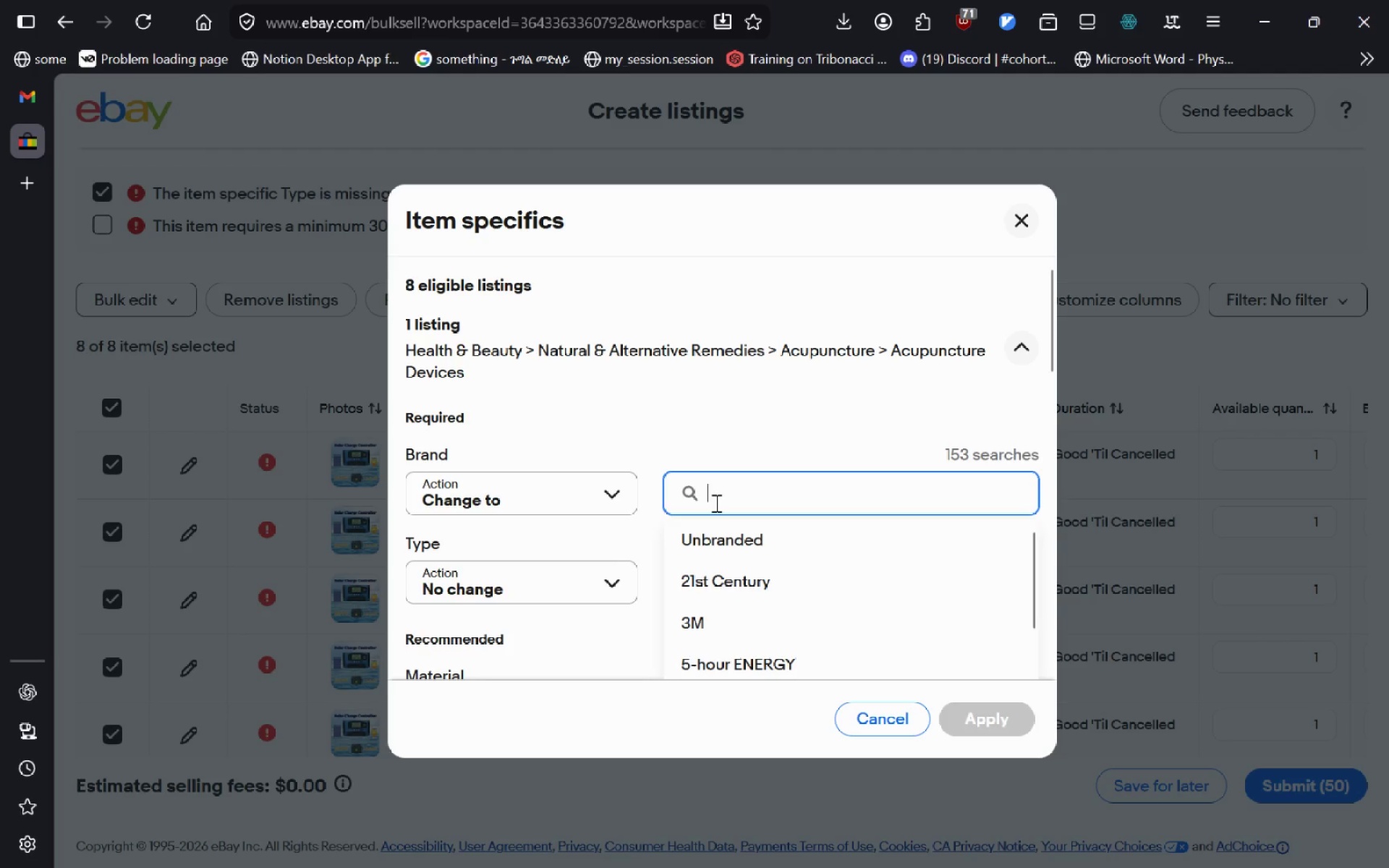 
key(Control+V)
 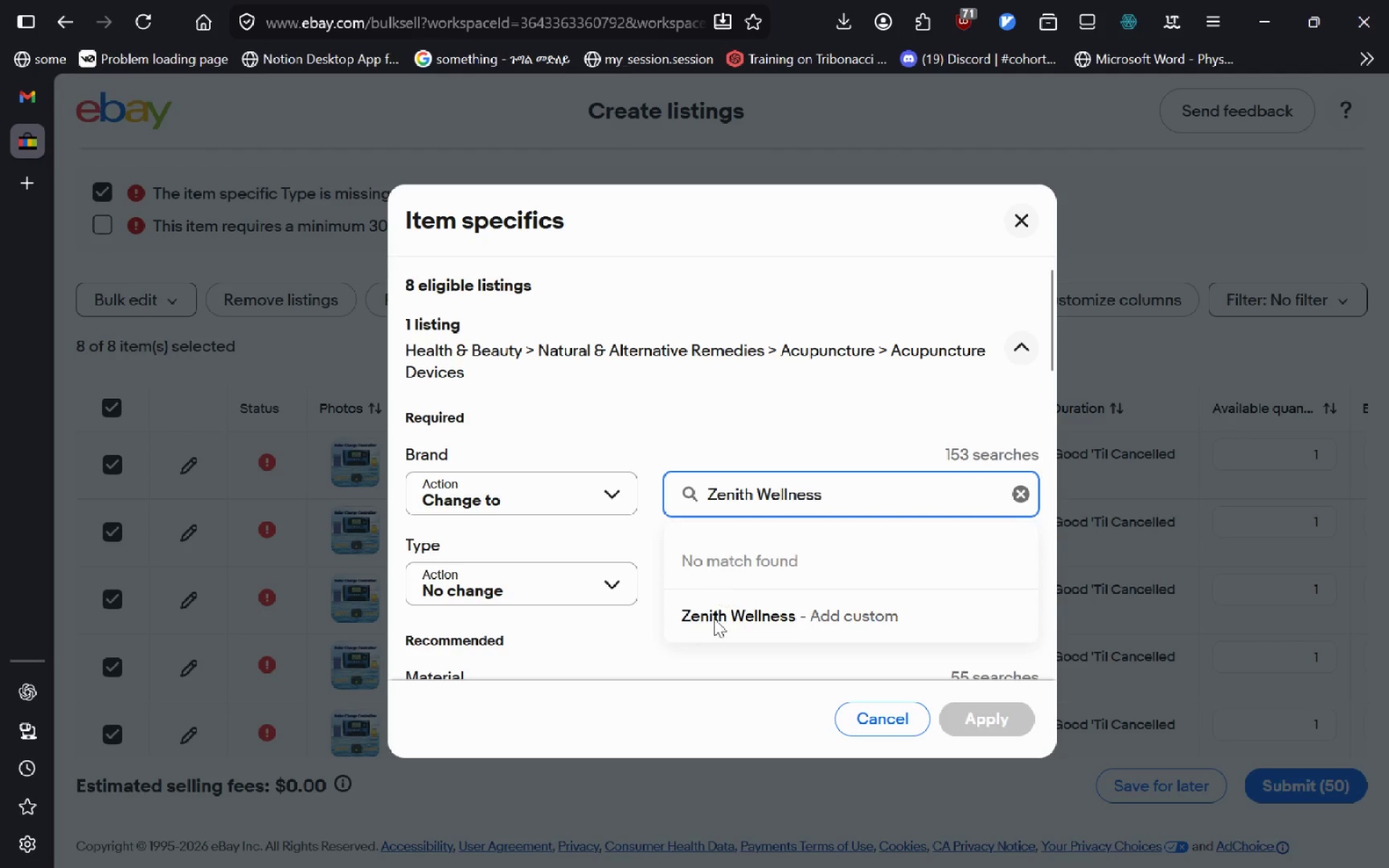 
left_click([714, 618])
 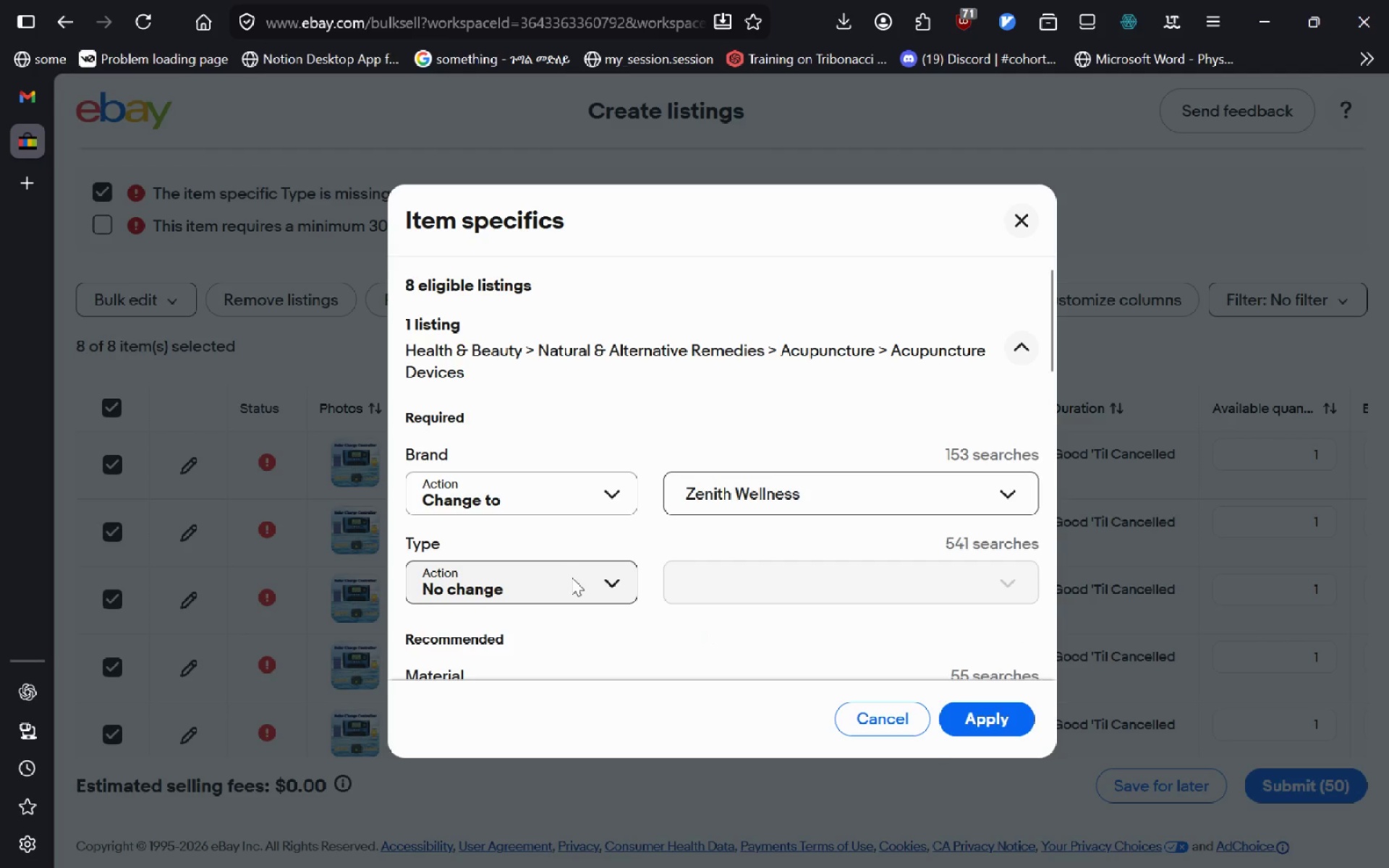 
left_click([572, 577])
 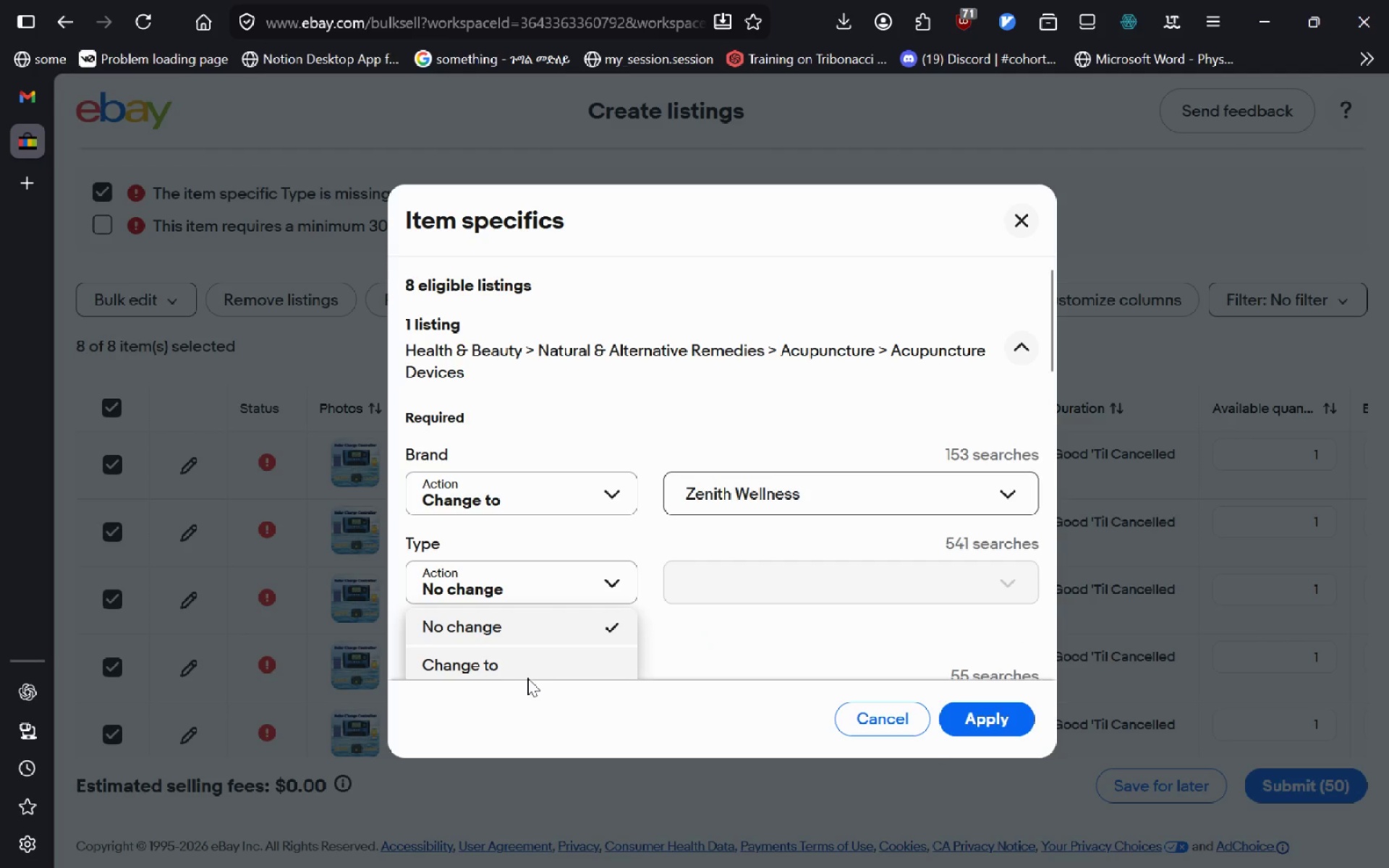 
left_click([528, 678])
 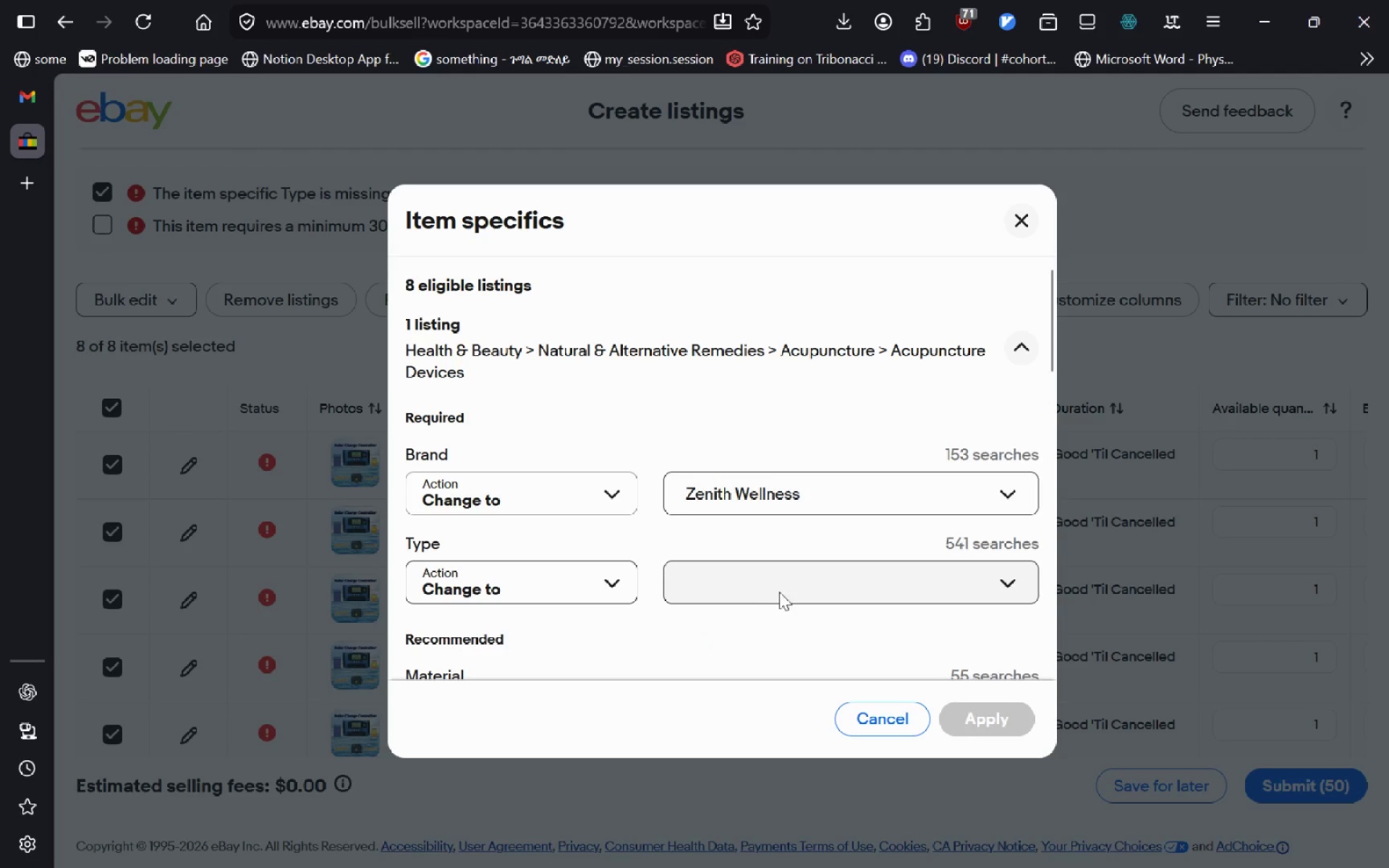 
left_click([779, 592])
 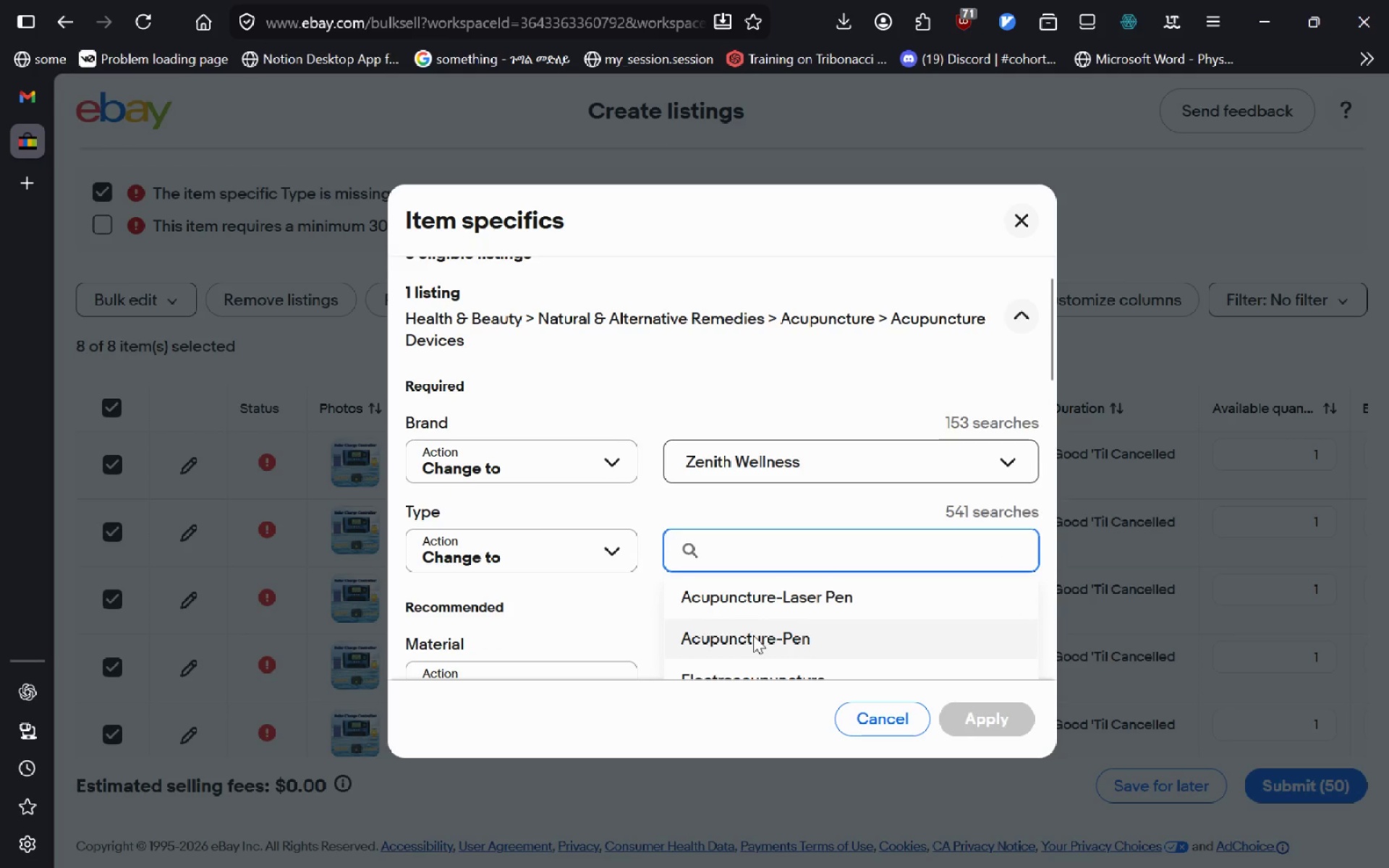 
left_click([761, 600])
 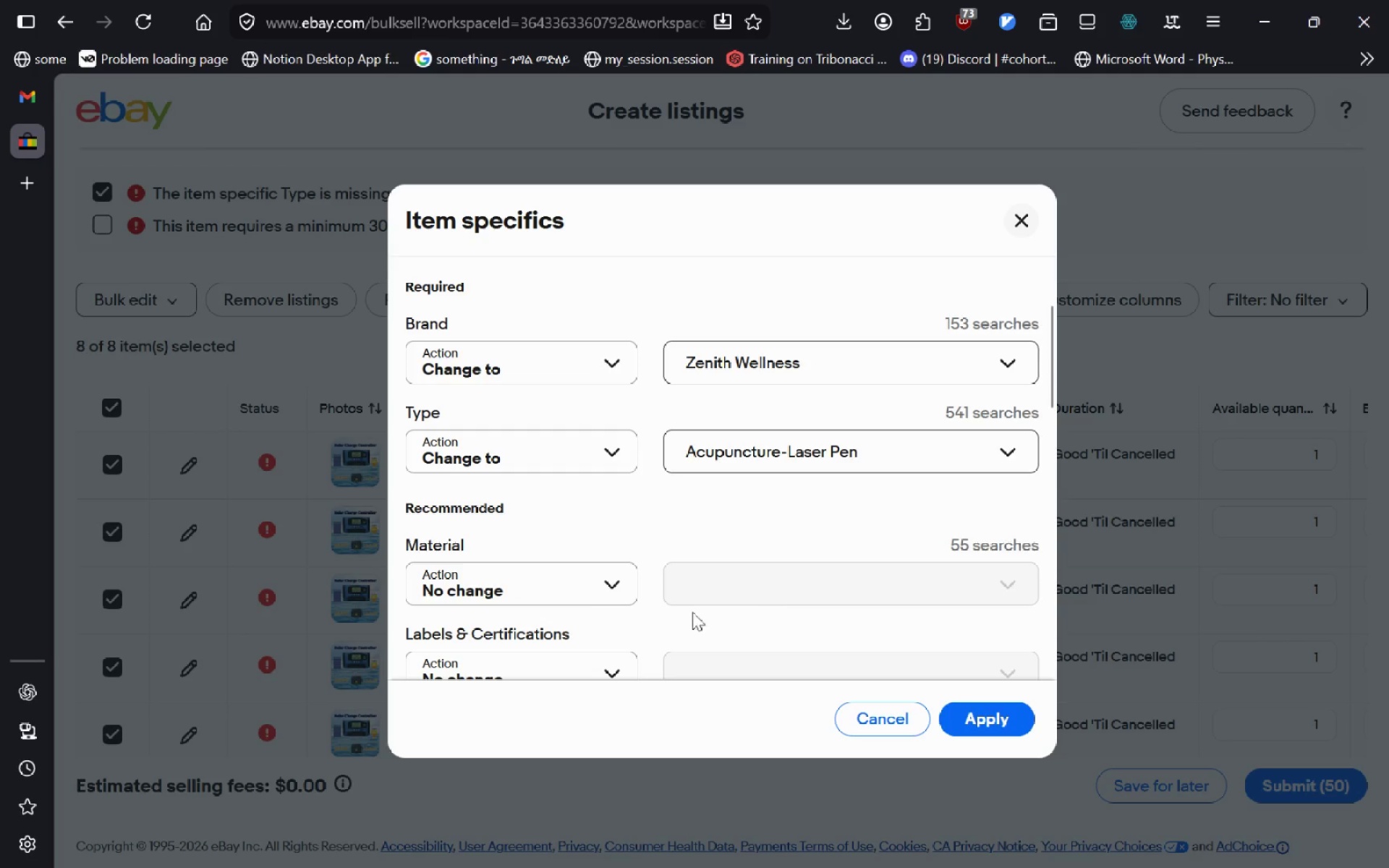 
left_click([587, 608])
 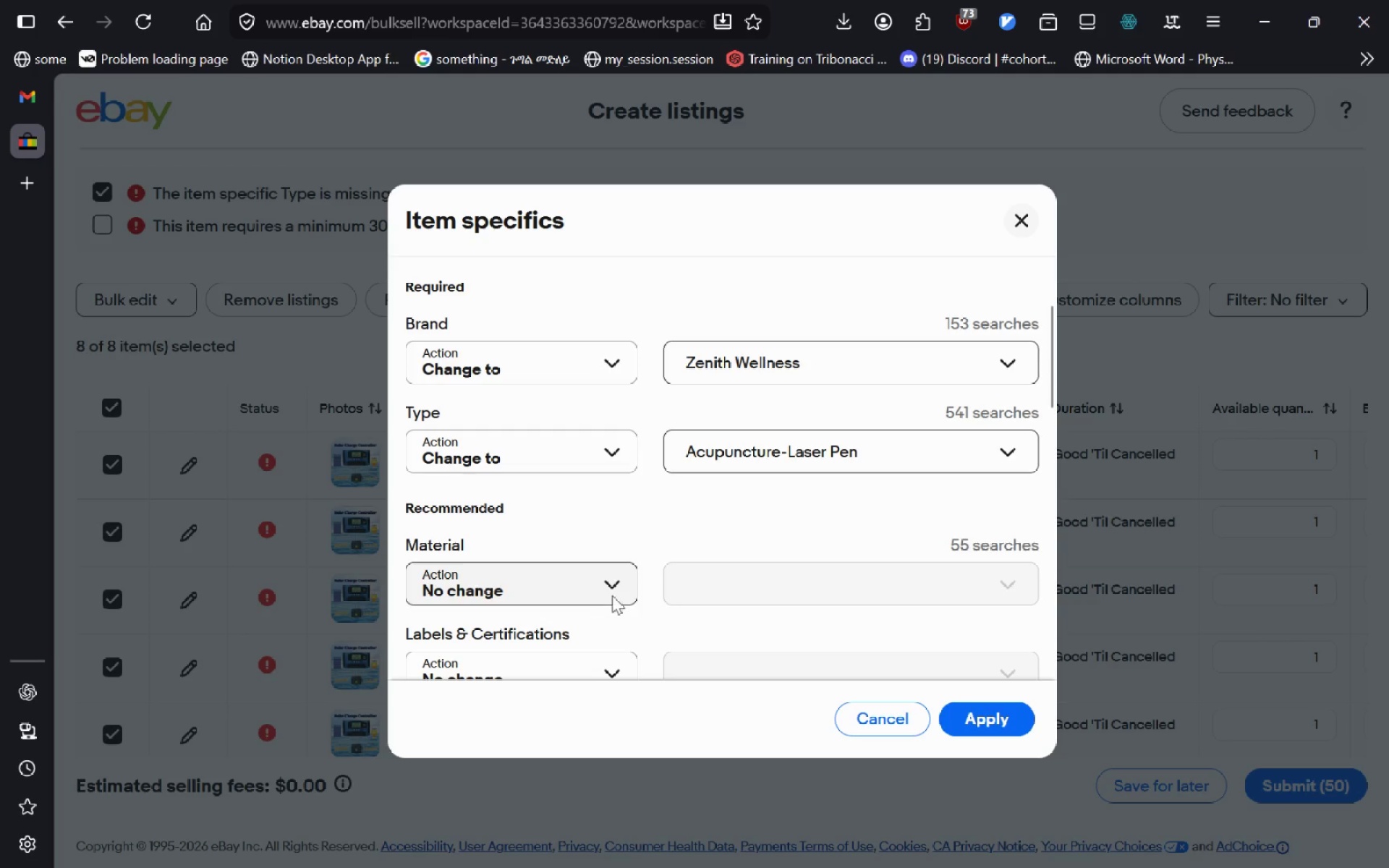 
mouse_move([744, 572])
 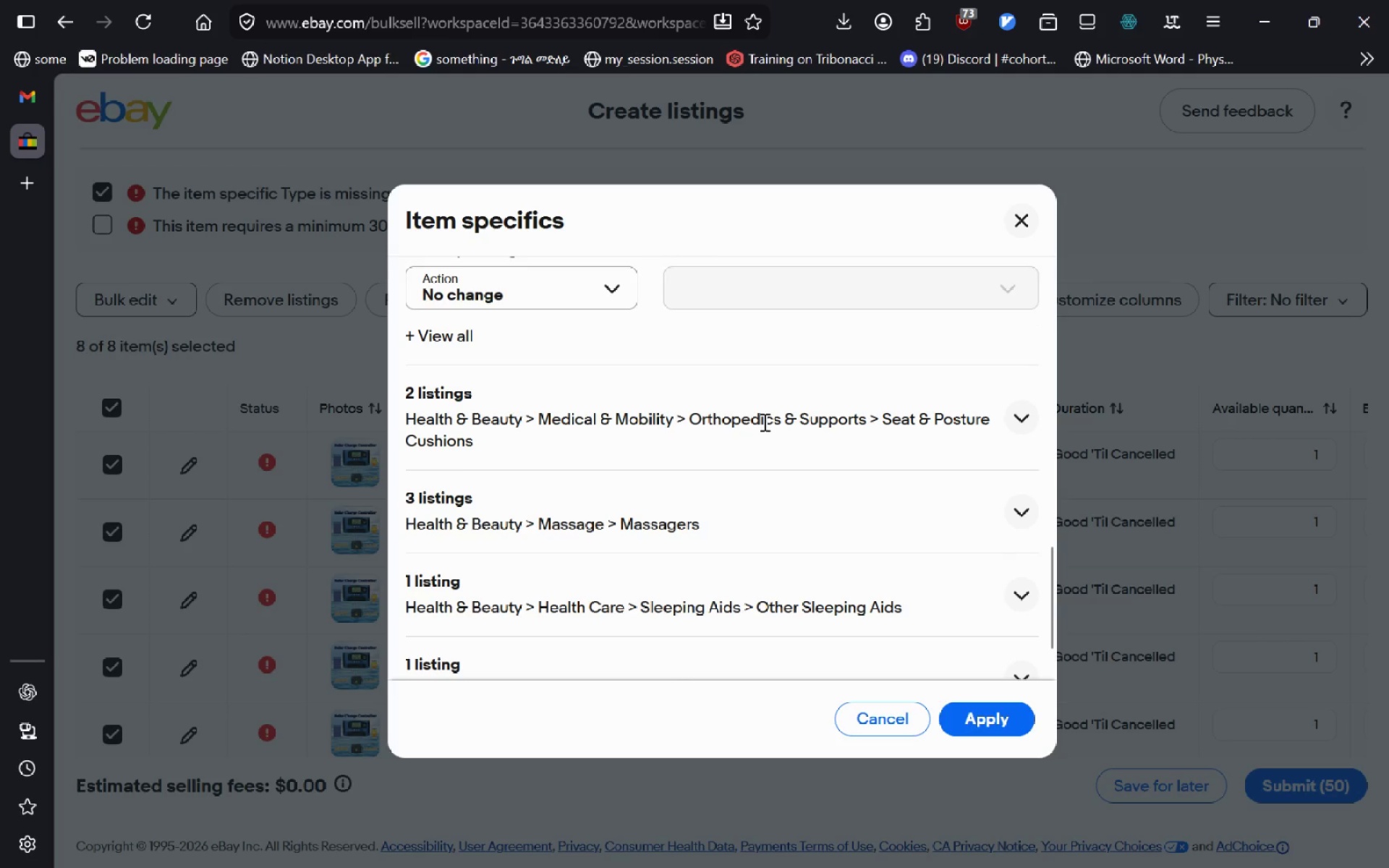 
left_click([763, 422])
 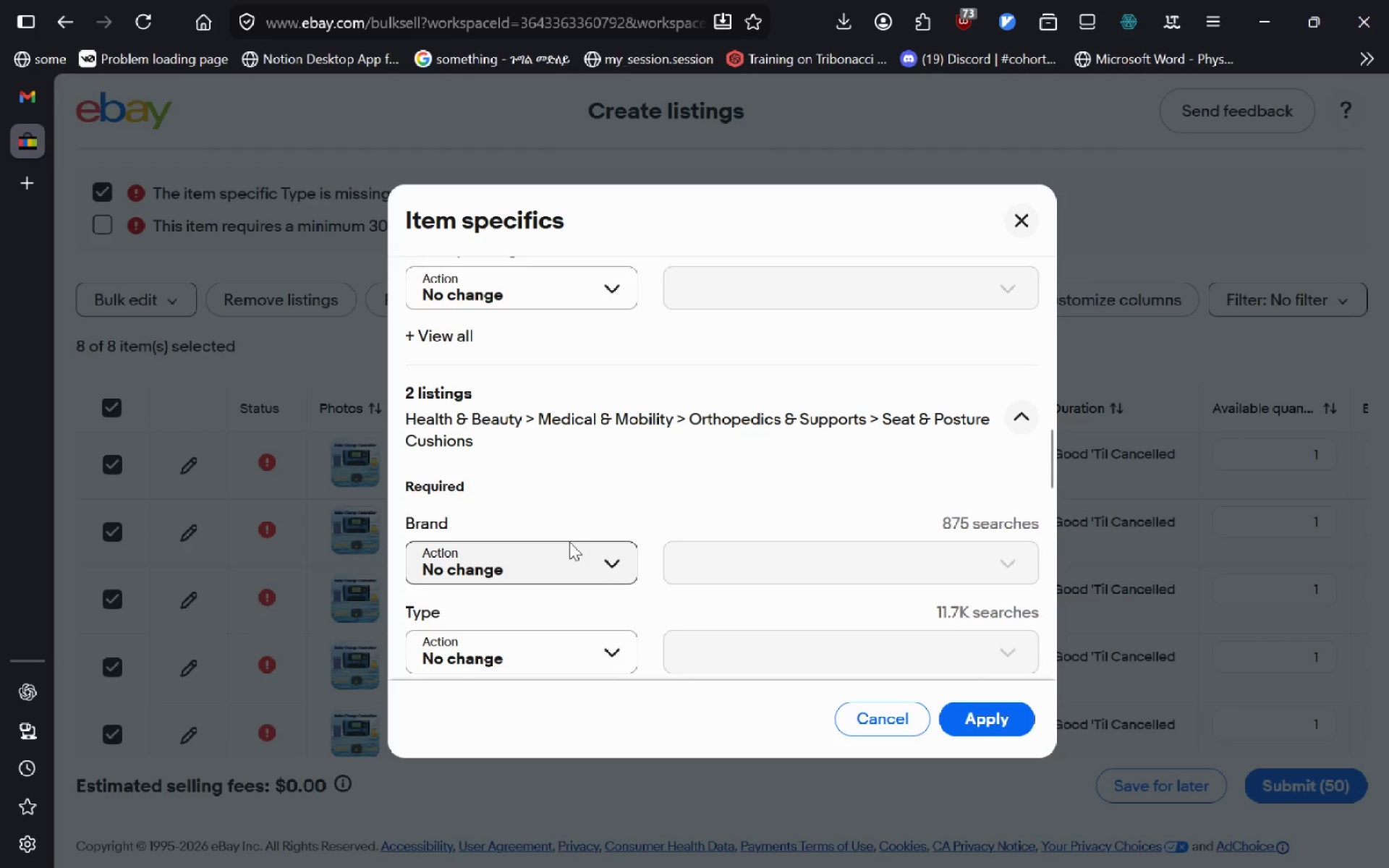 
left_click([569, 548])
 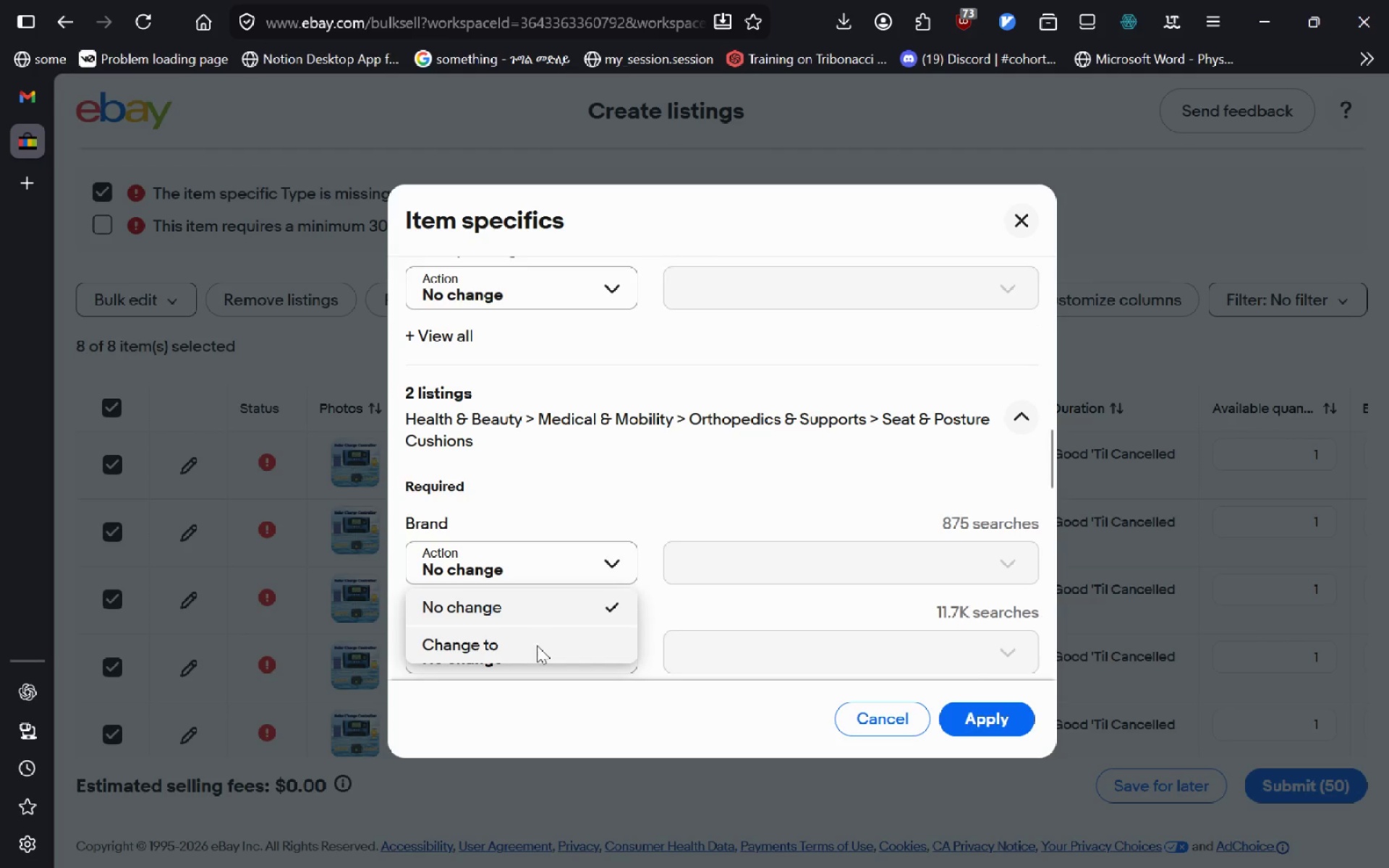 
left_click([537, 645])
 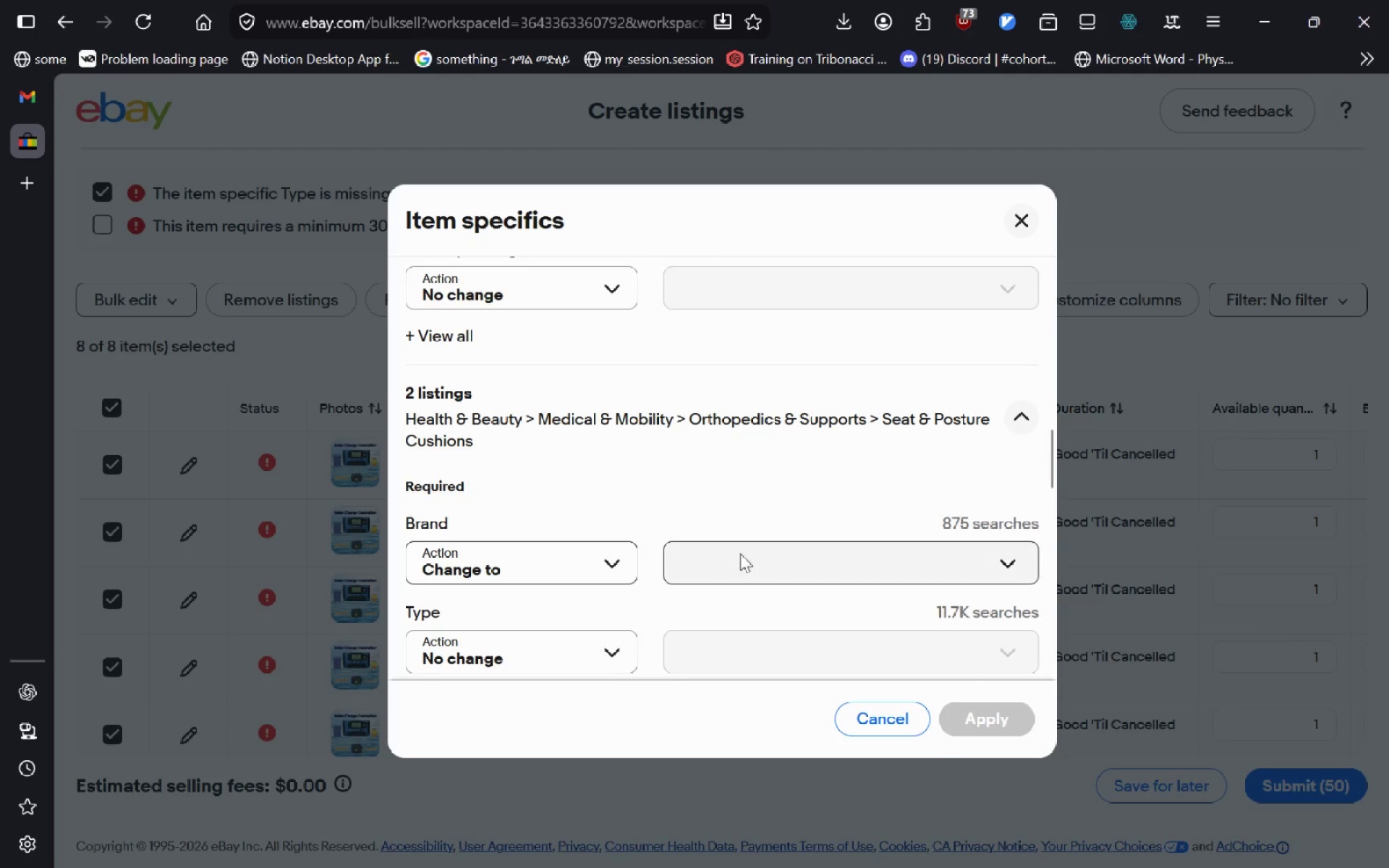 
left_click([740, 553])
 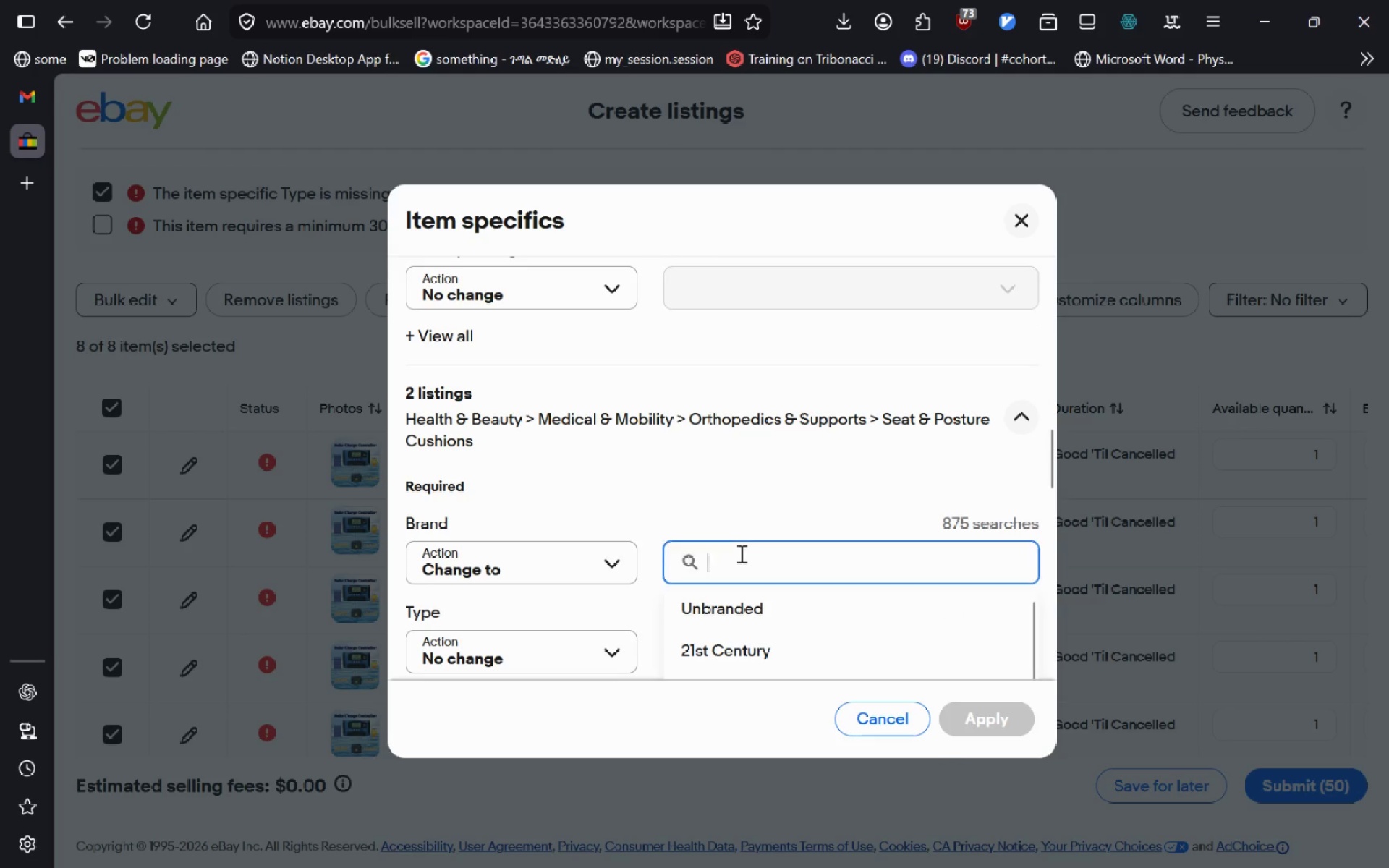 
key(Control+V)
 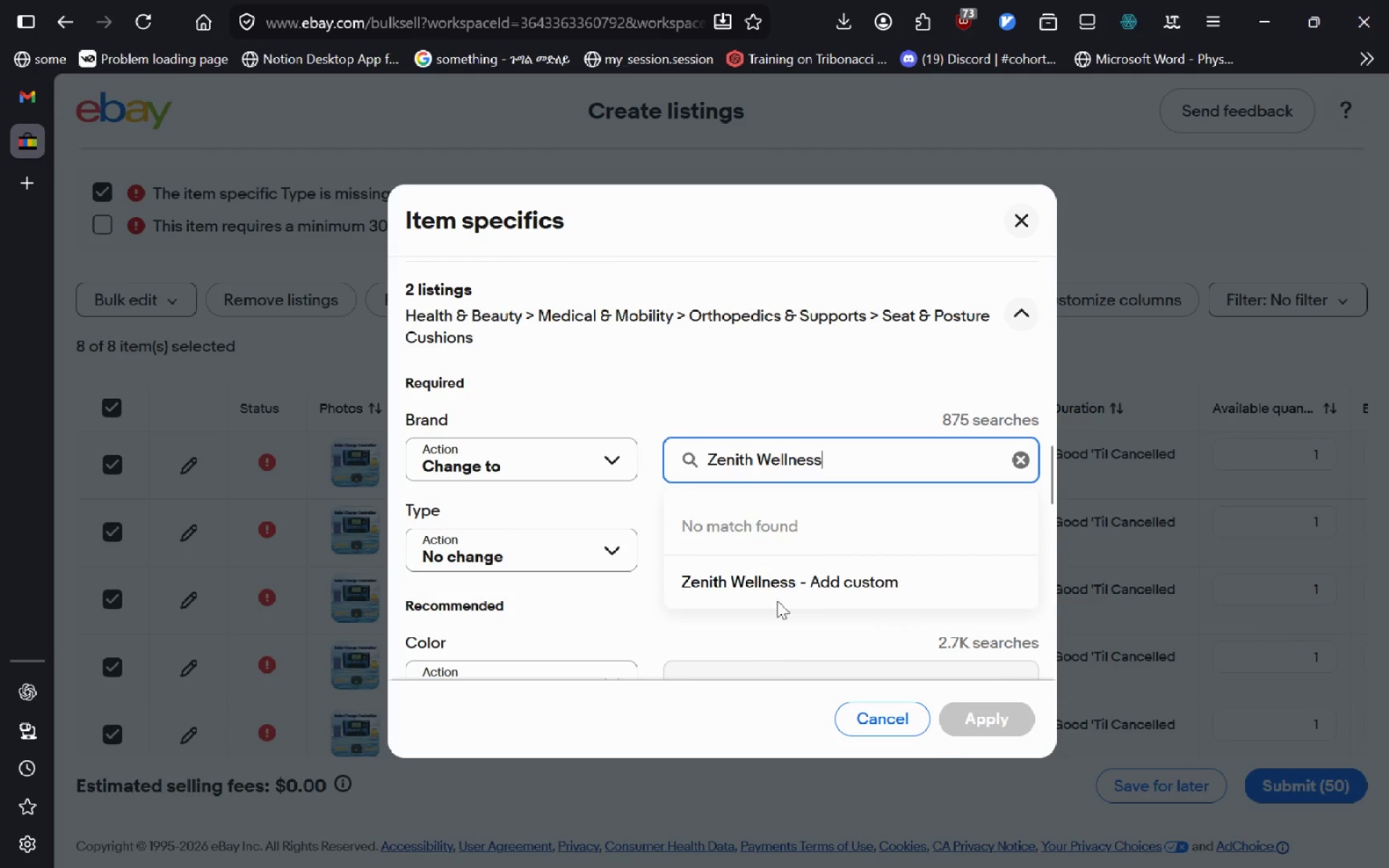 
left_click([785, 584])
 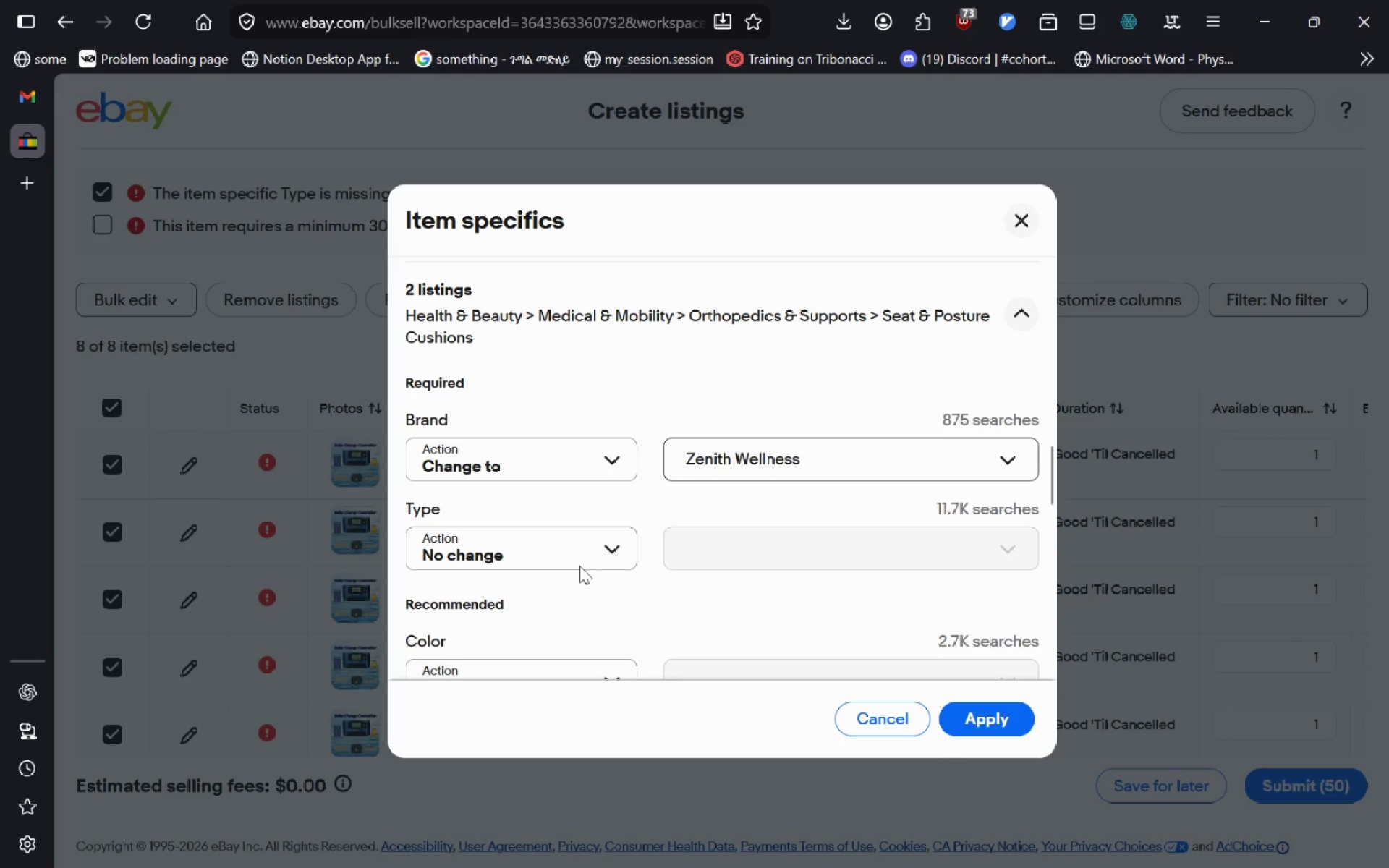 
left_click([579, 566])
 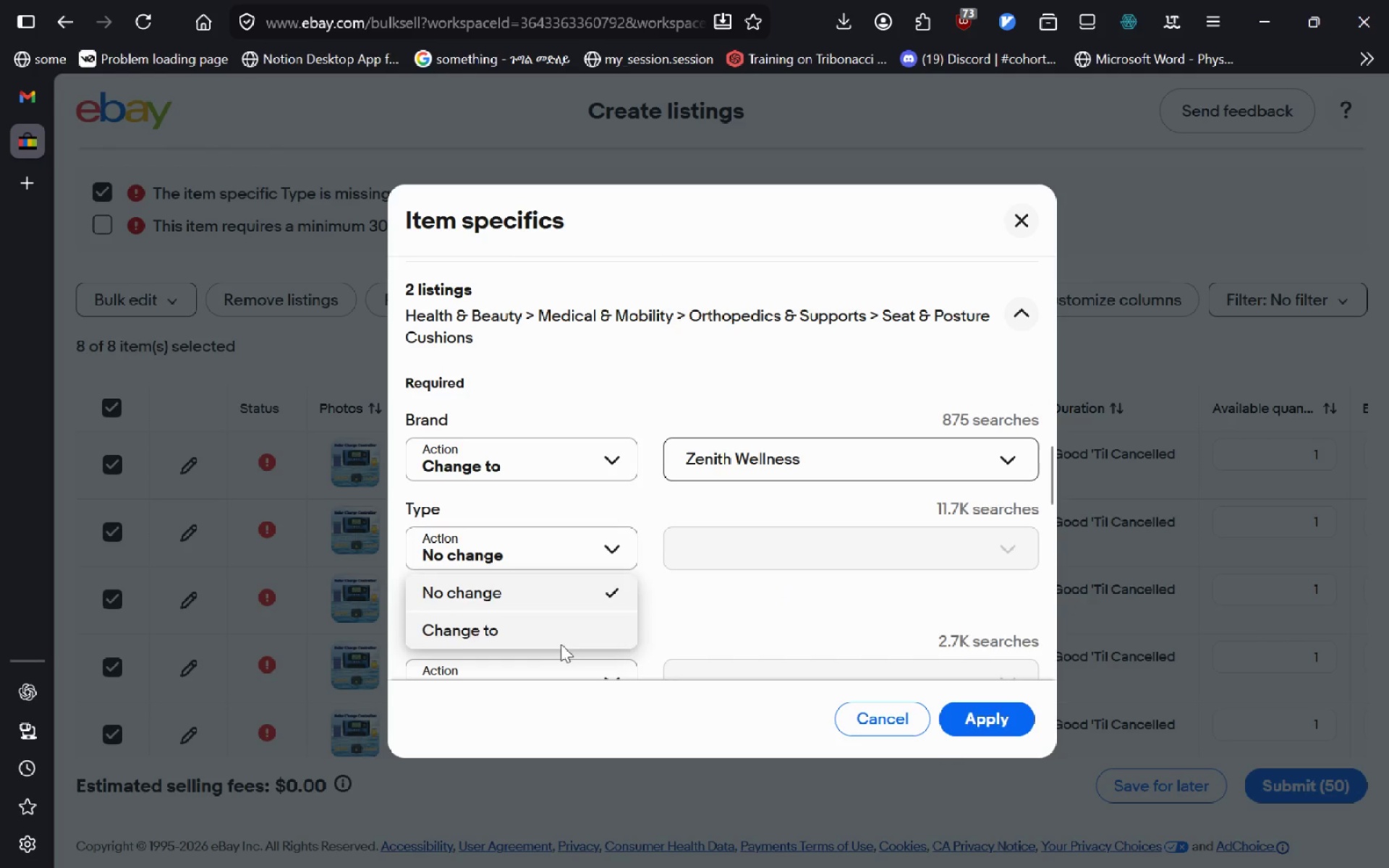 
left_click([561, 644])
 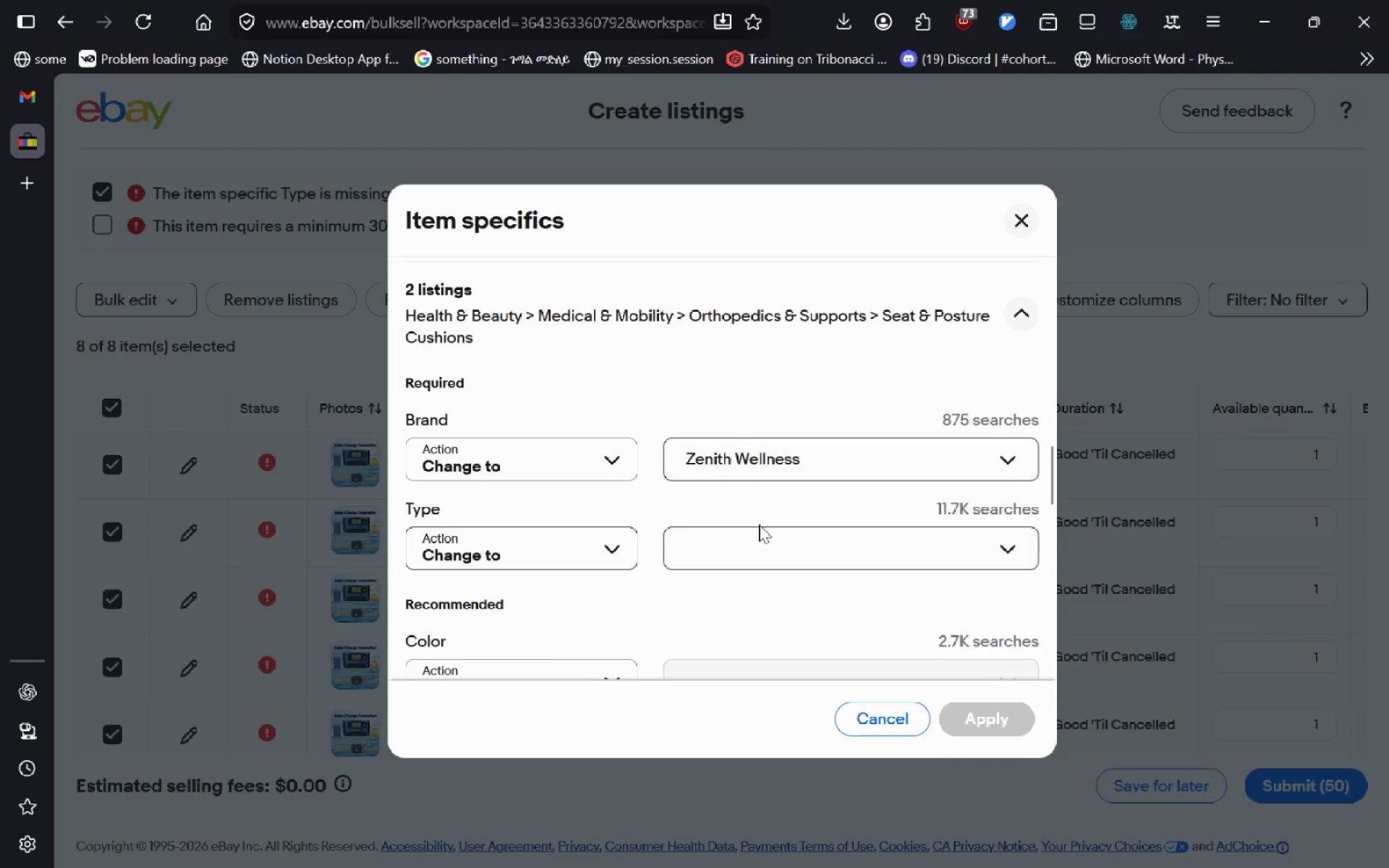 
left_click_drag(start_coordinate=[759, 524], to_coordinate=[730, 569])
 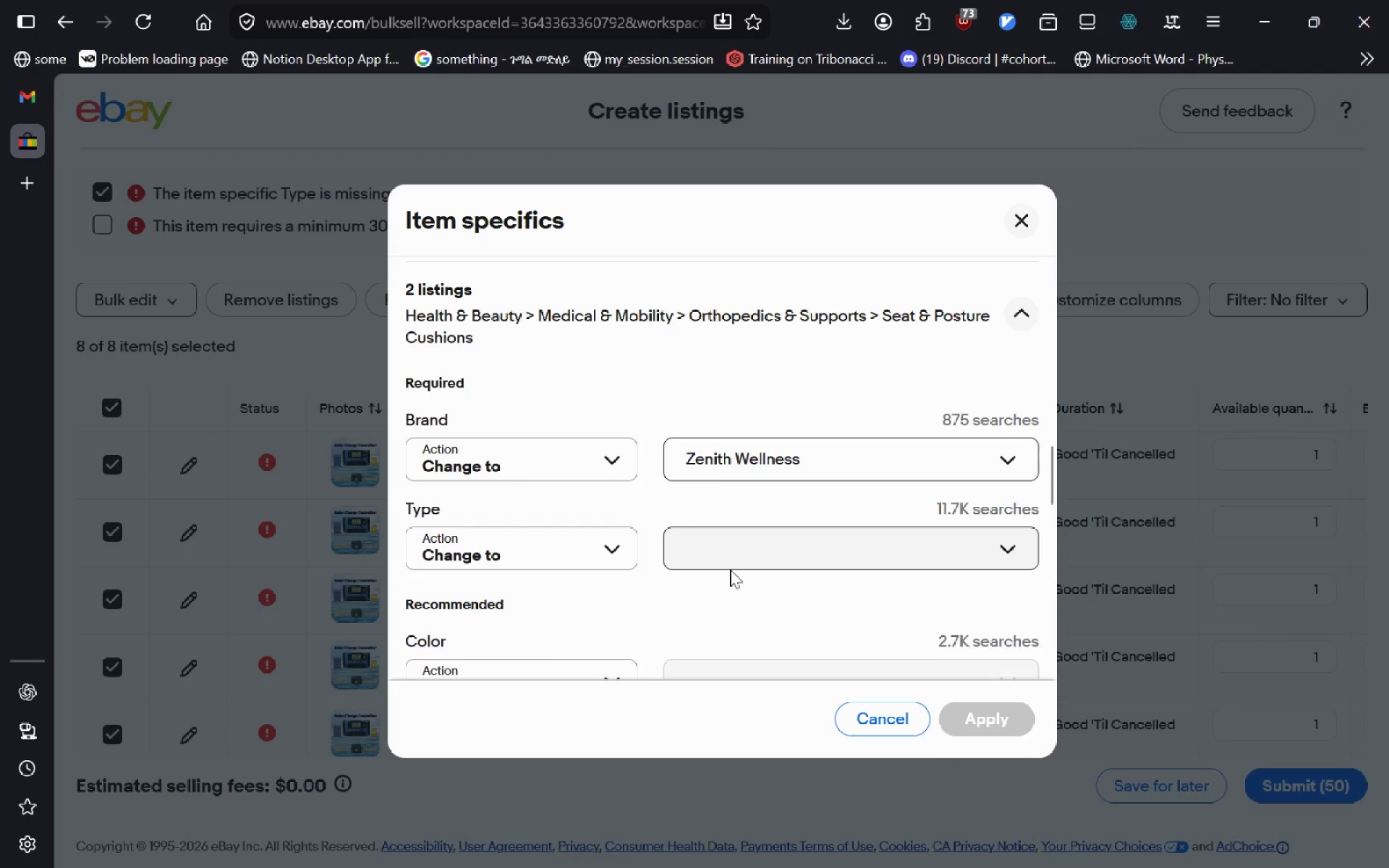 
left_click([730, 569])
 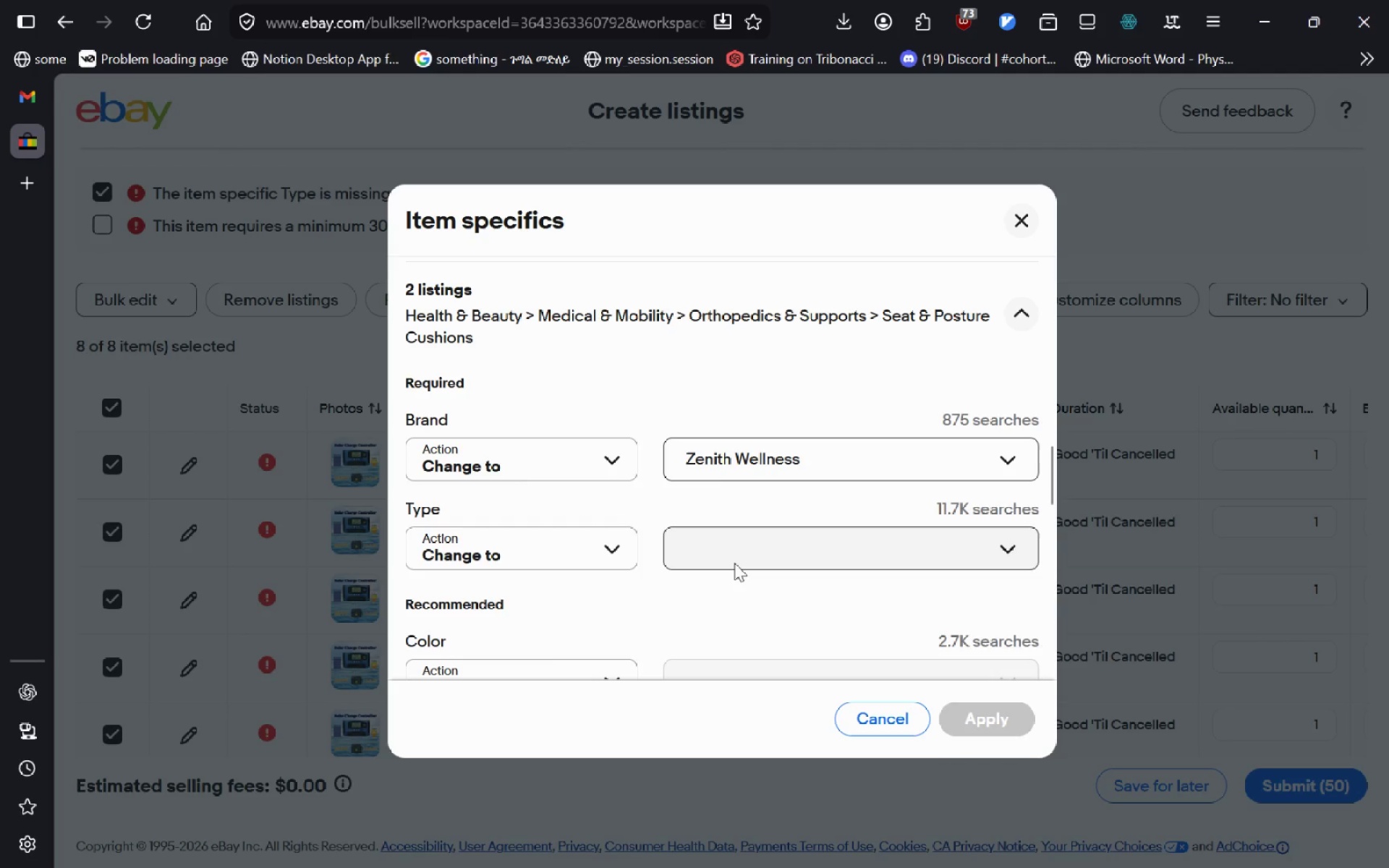 
left_click([734, 563])
 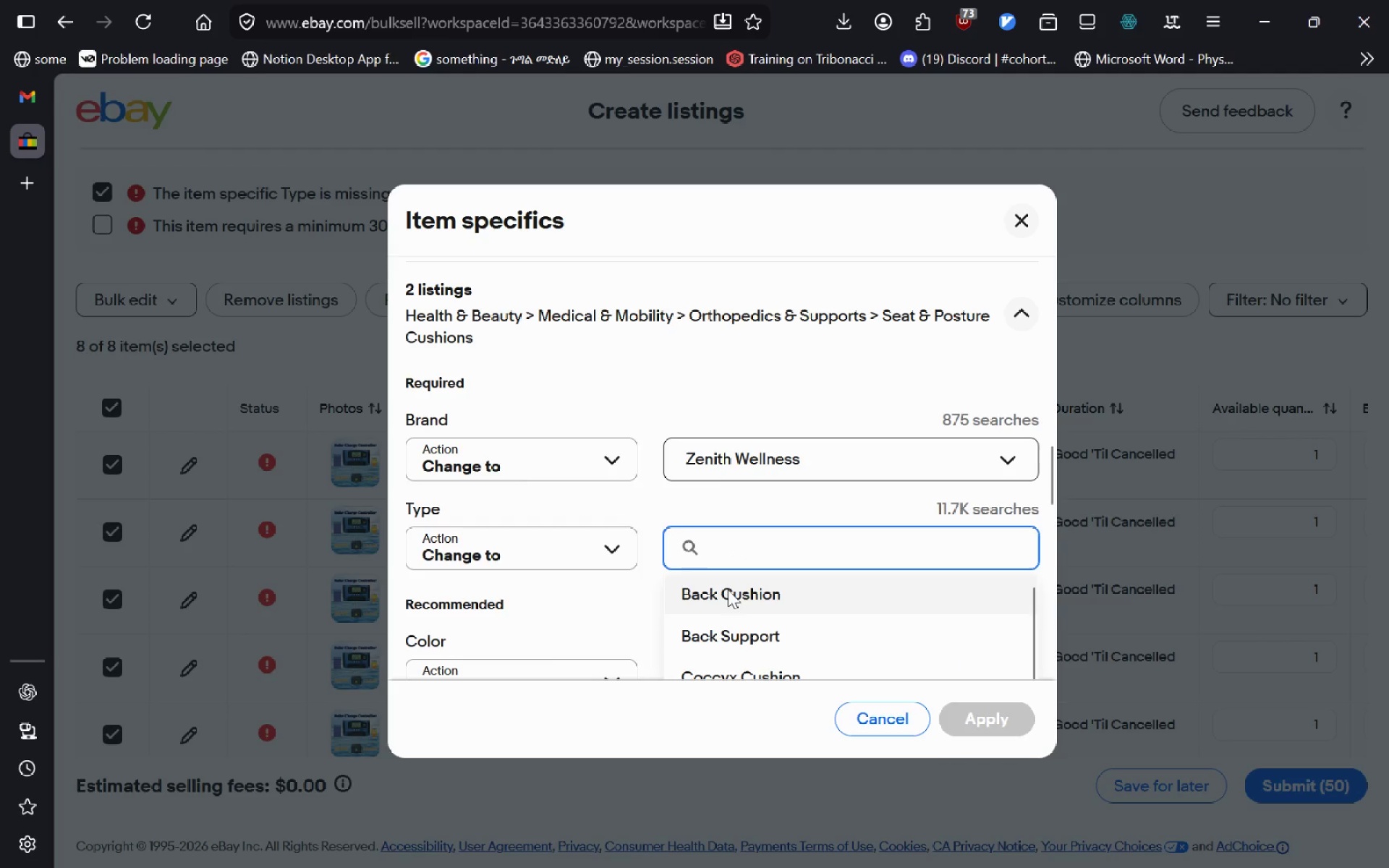 
left_click([728, 590])
 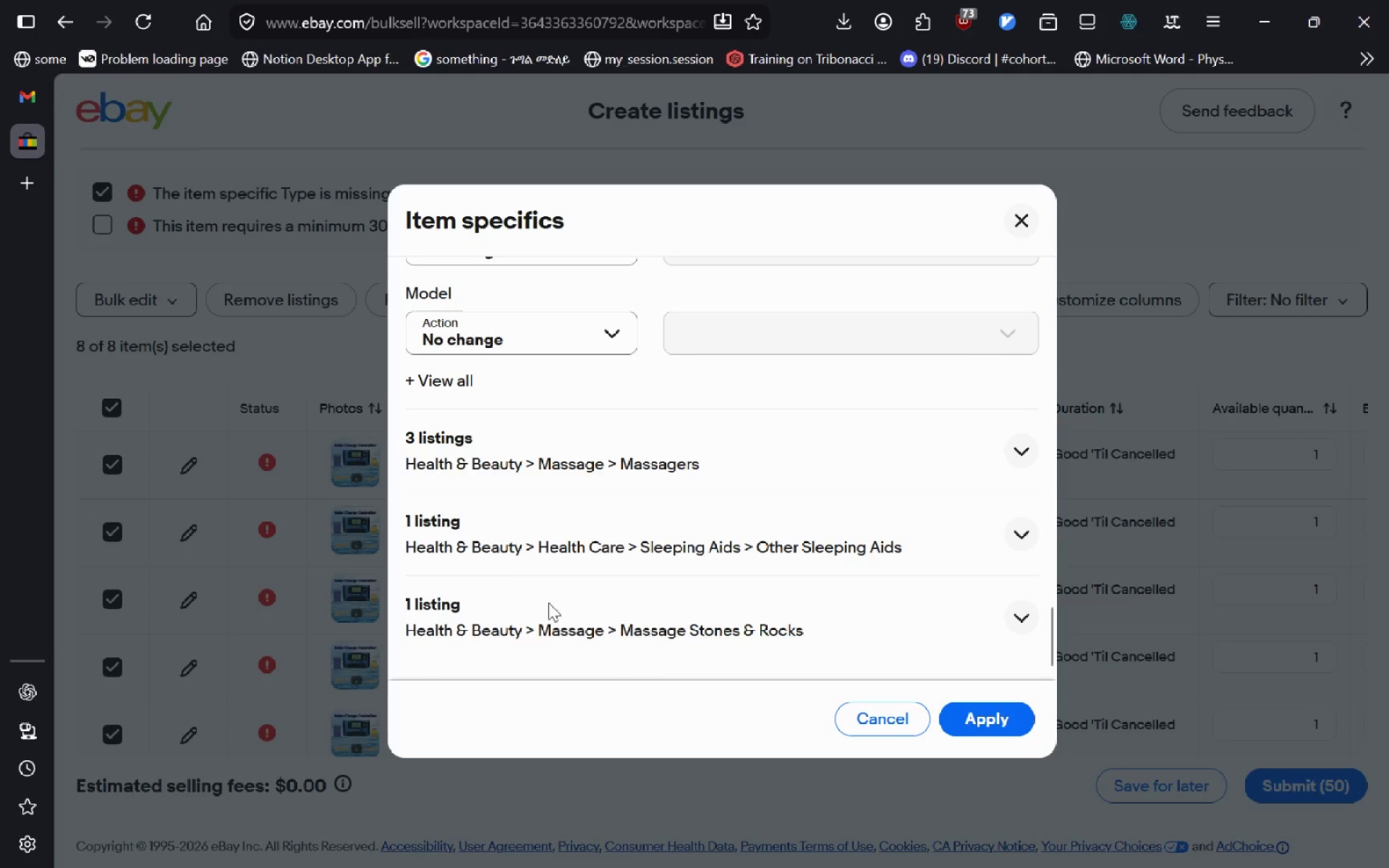 
left_click([587, 473])
 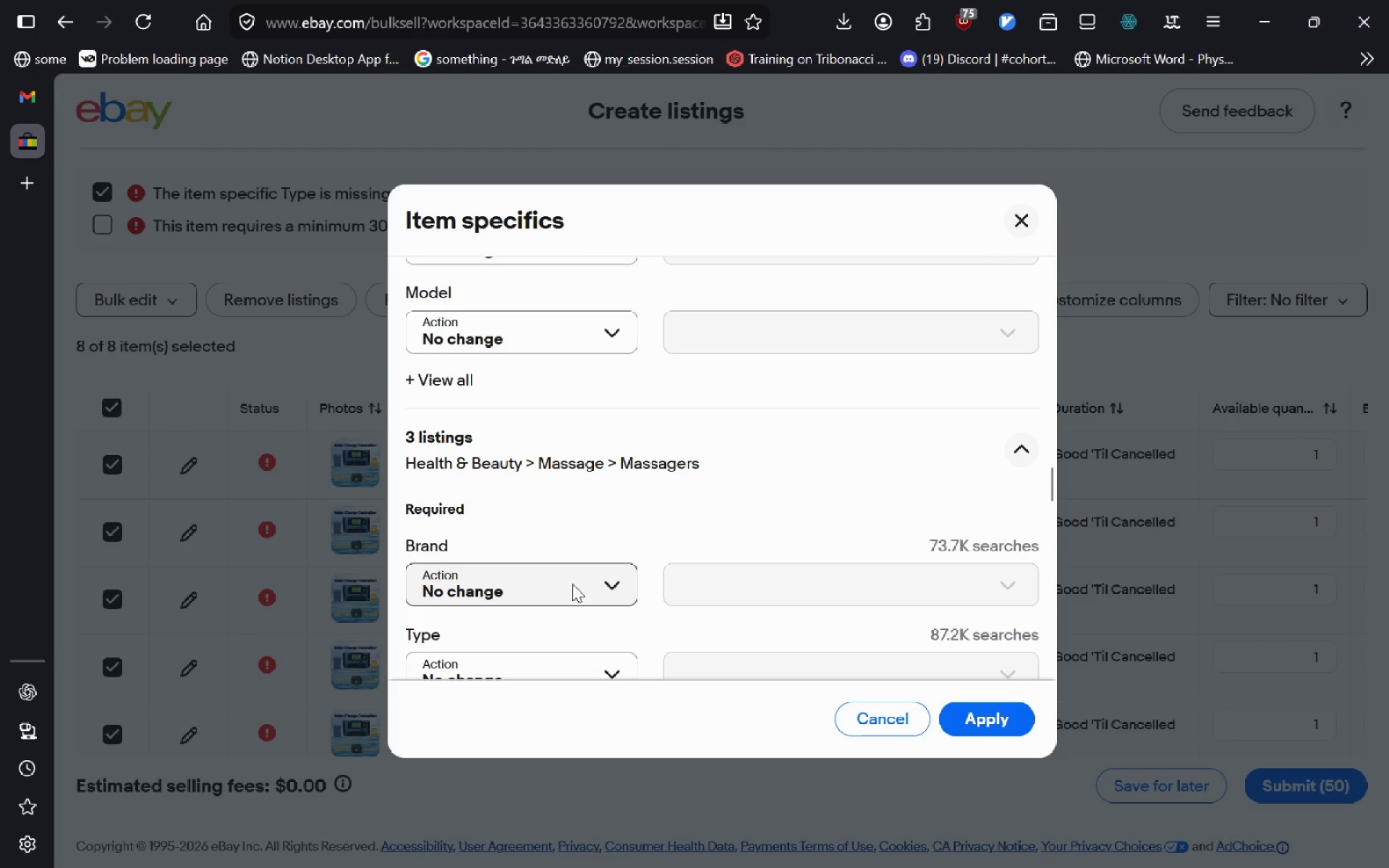 
left_click([572, 584])
 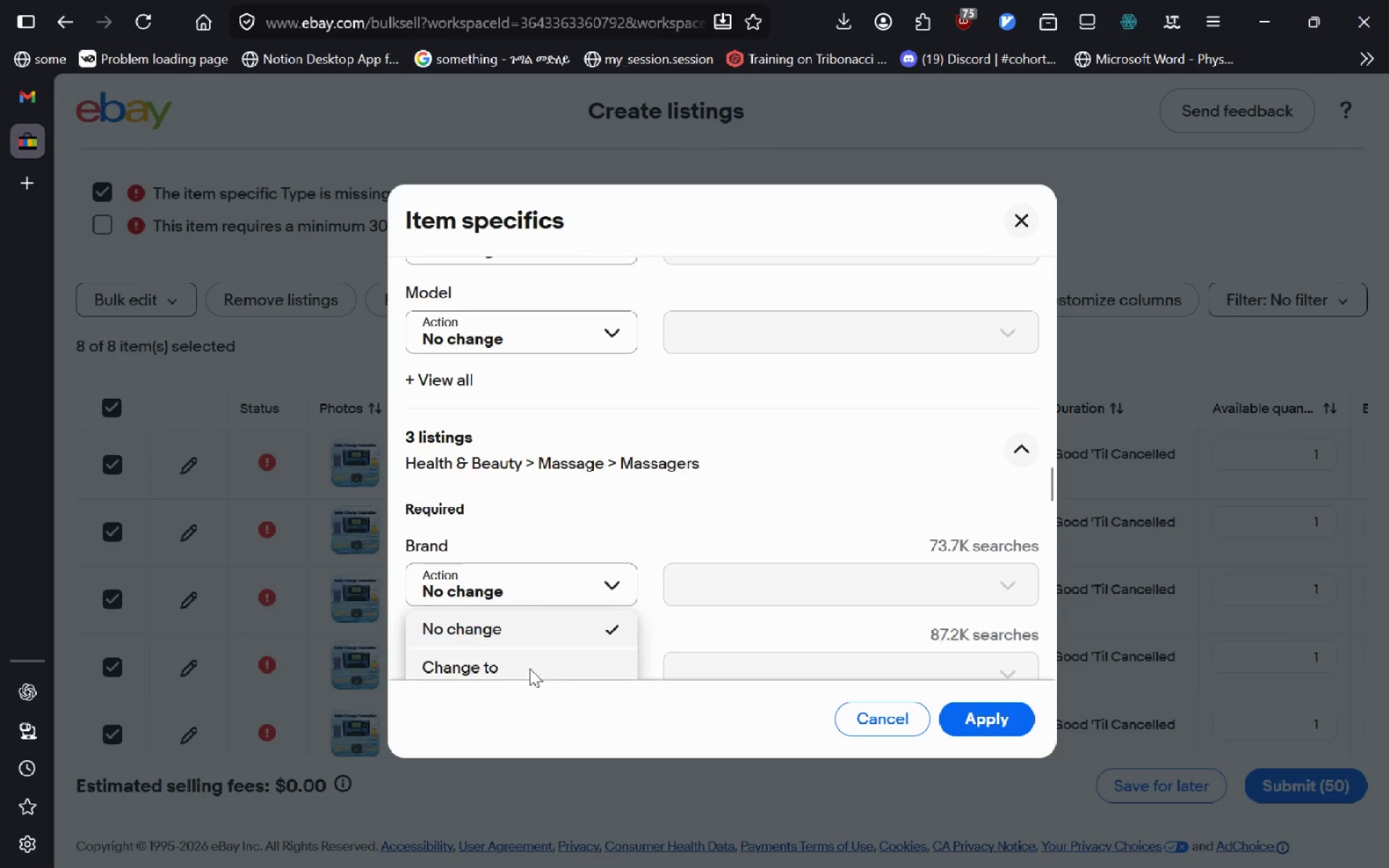 
left_click([530, 668])
 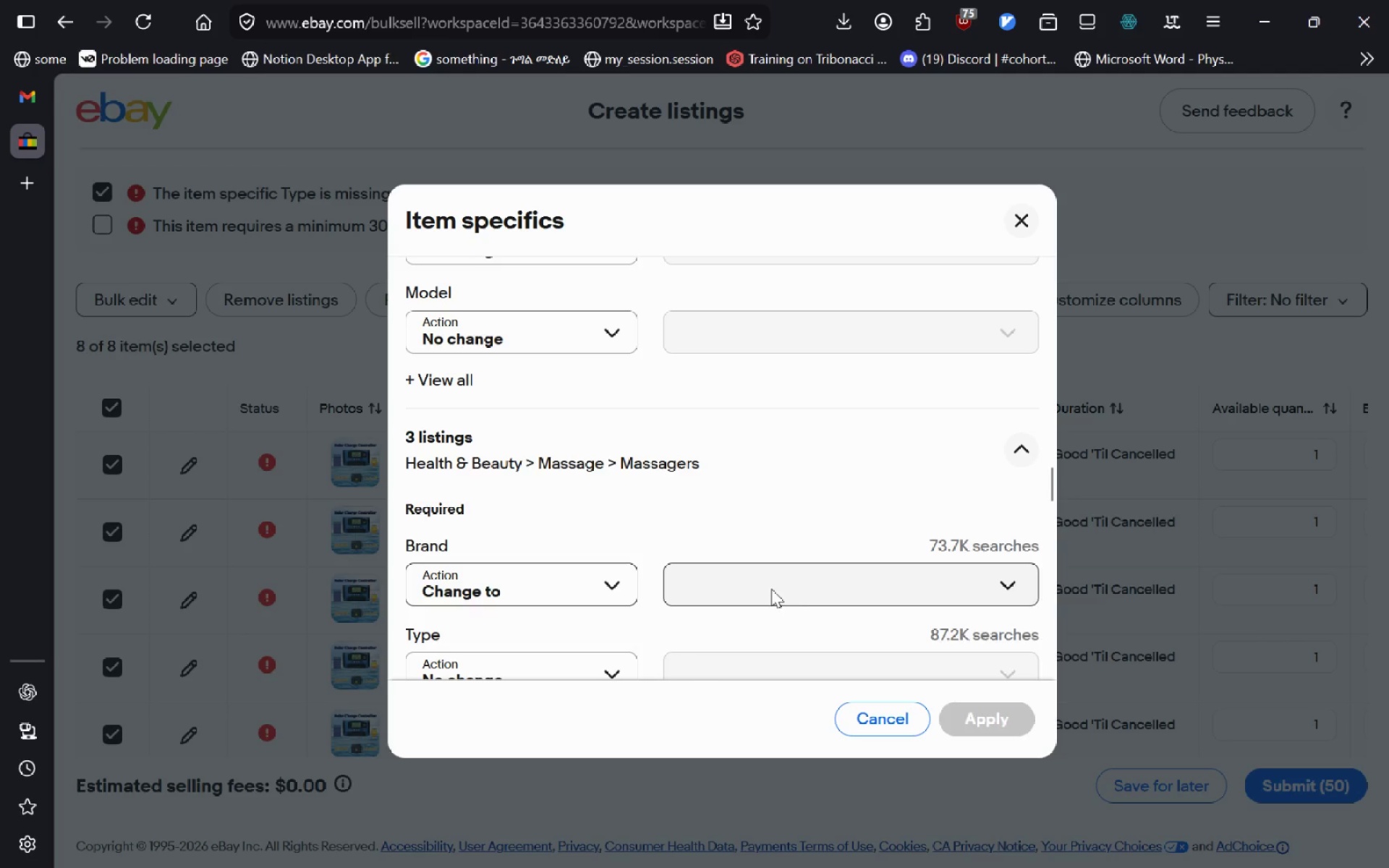 
left_click([771, 589])
 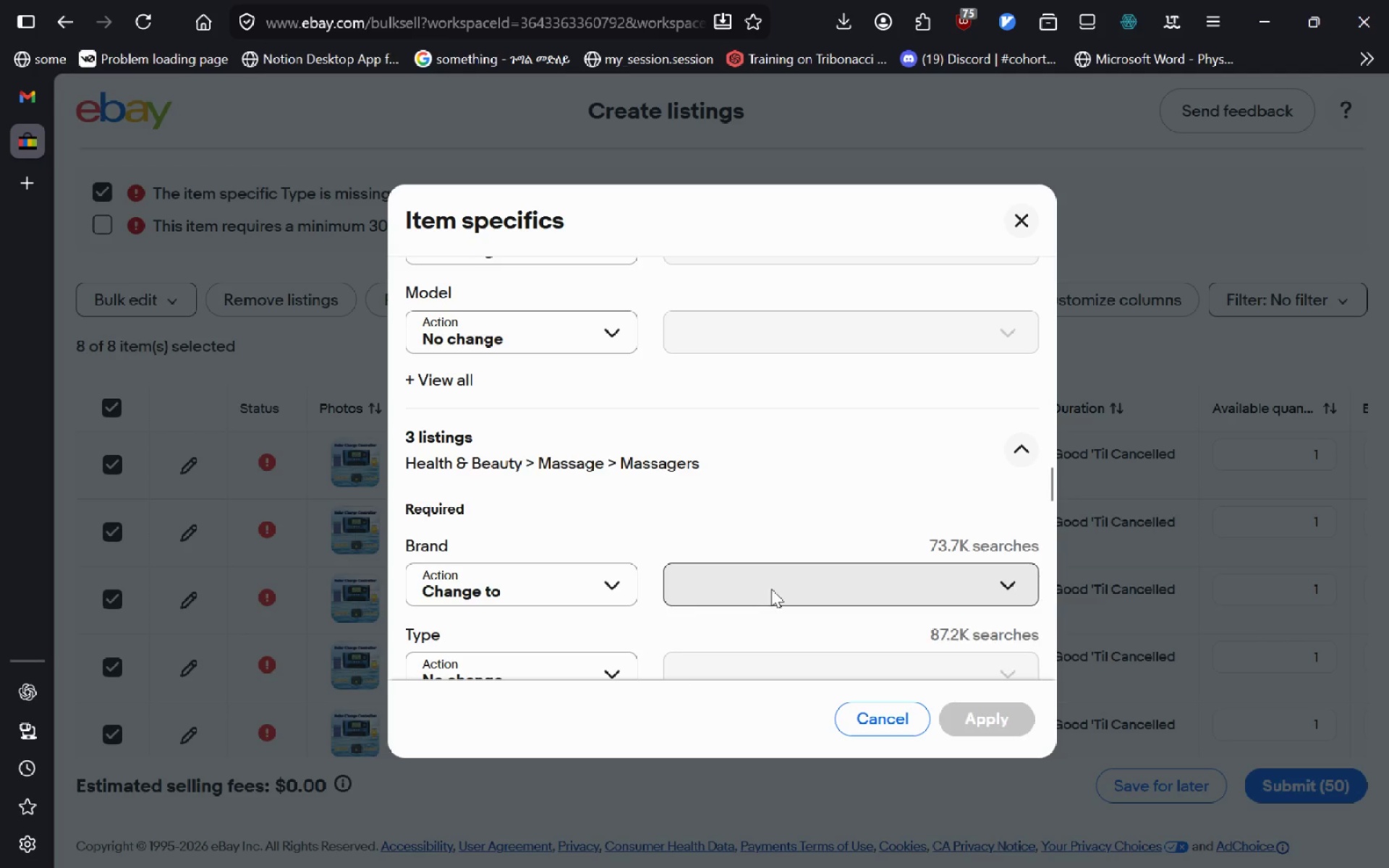 
key(Control+V)
 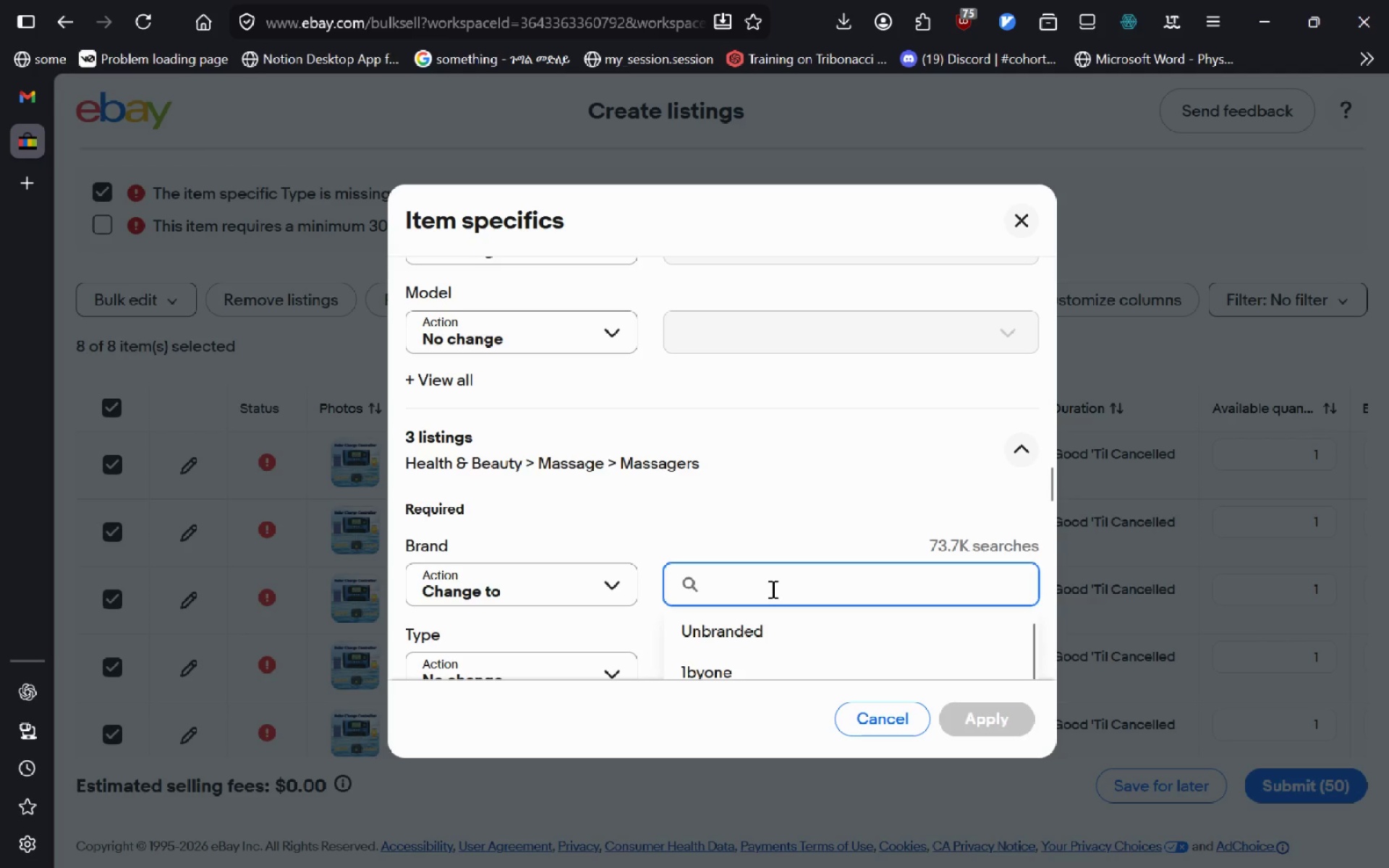 
key(Control+V)
 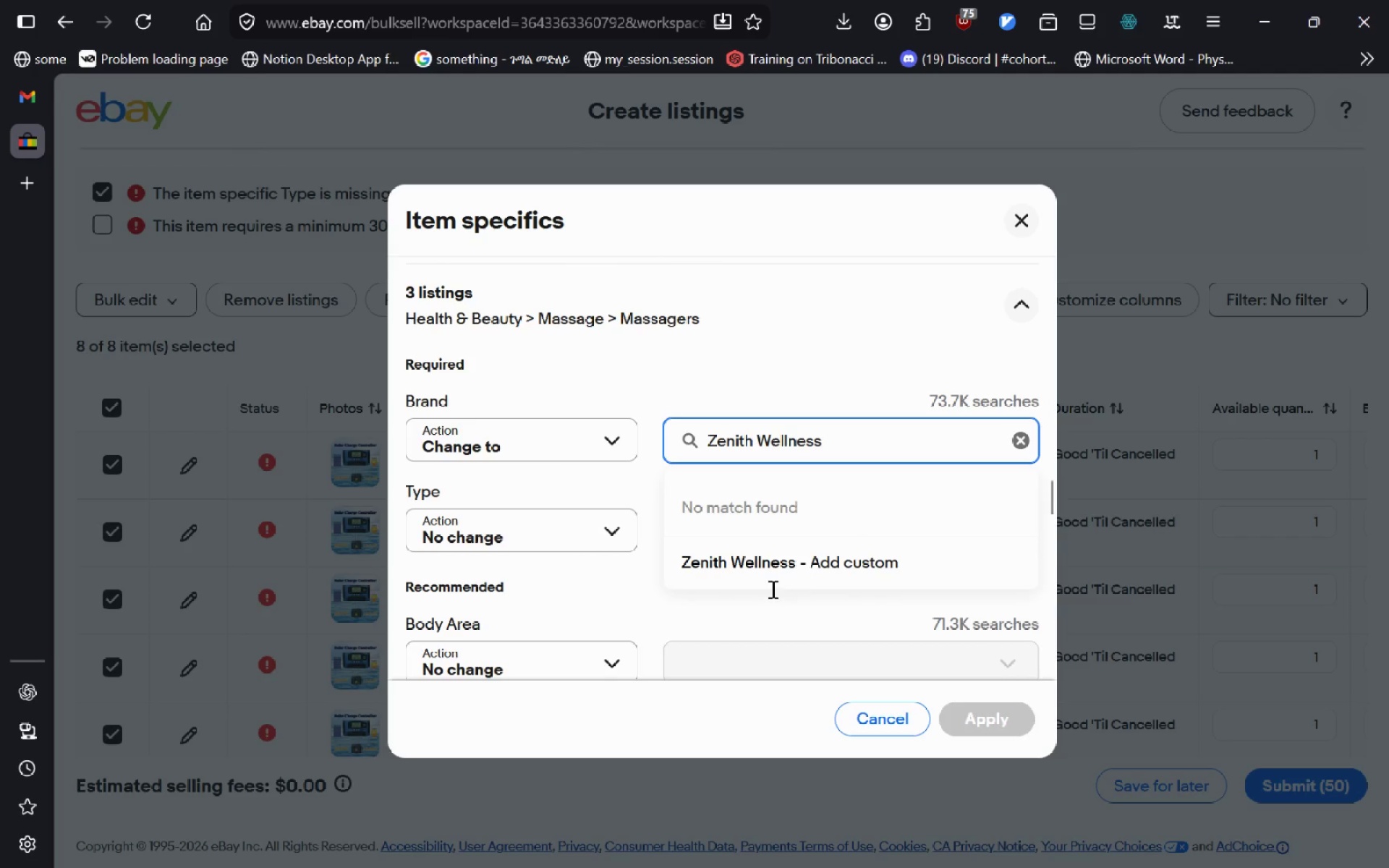 
left_click([781, 572])
 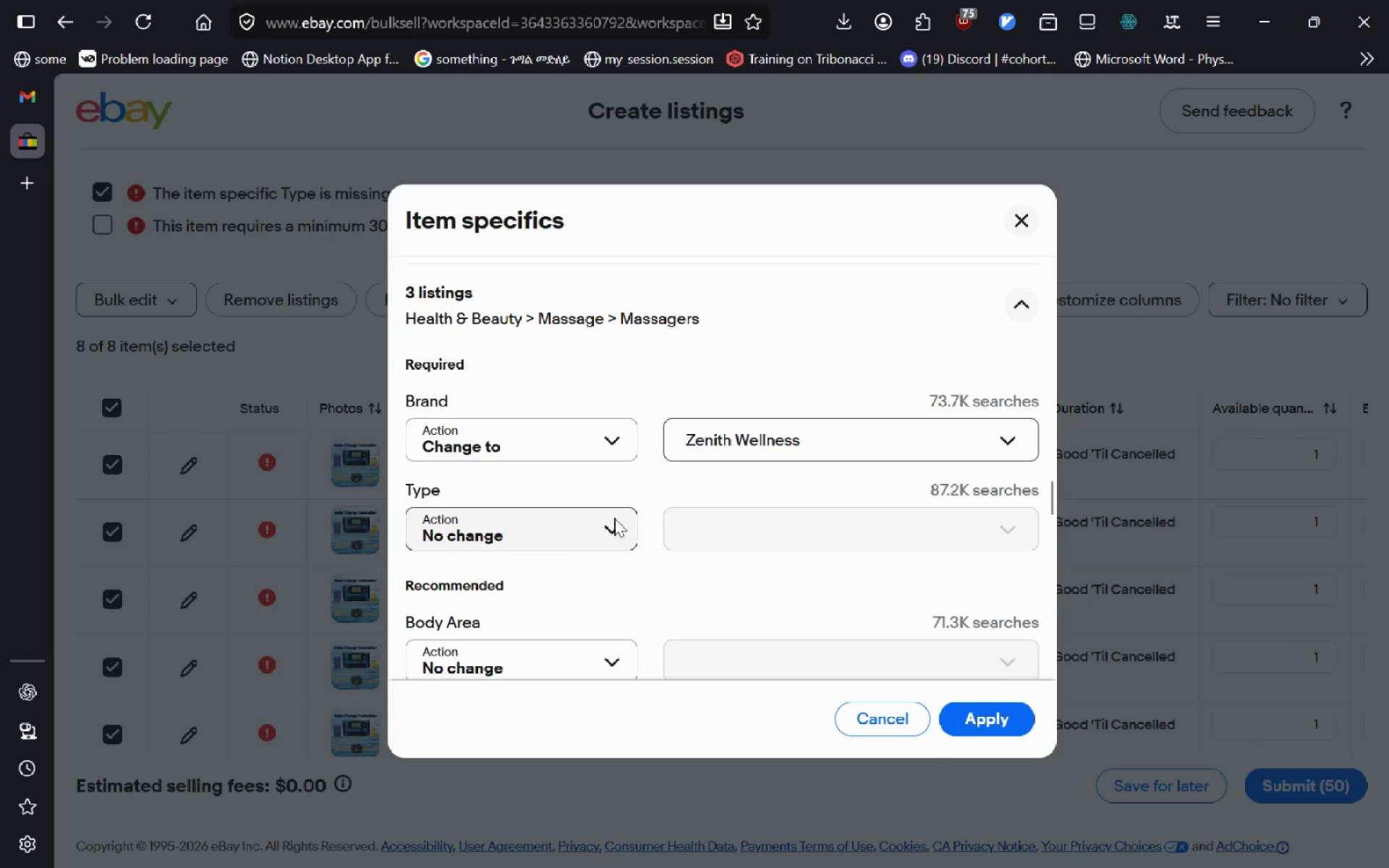 
left_click([614, 518])
 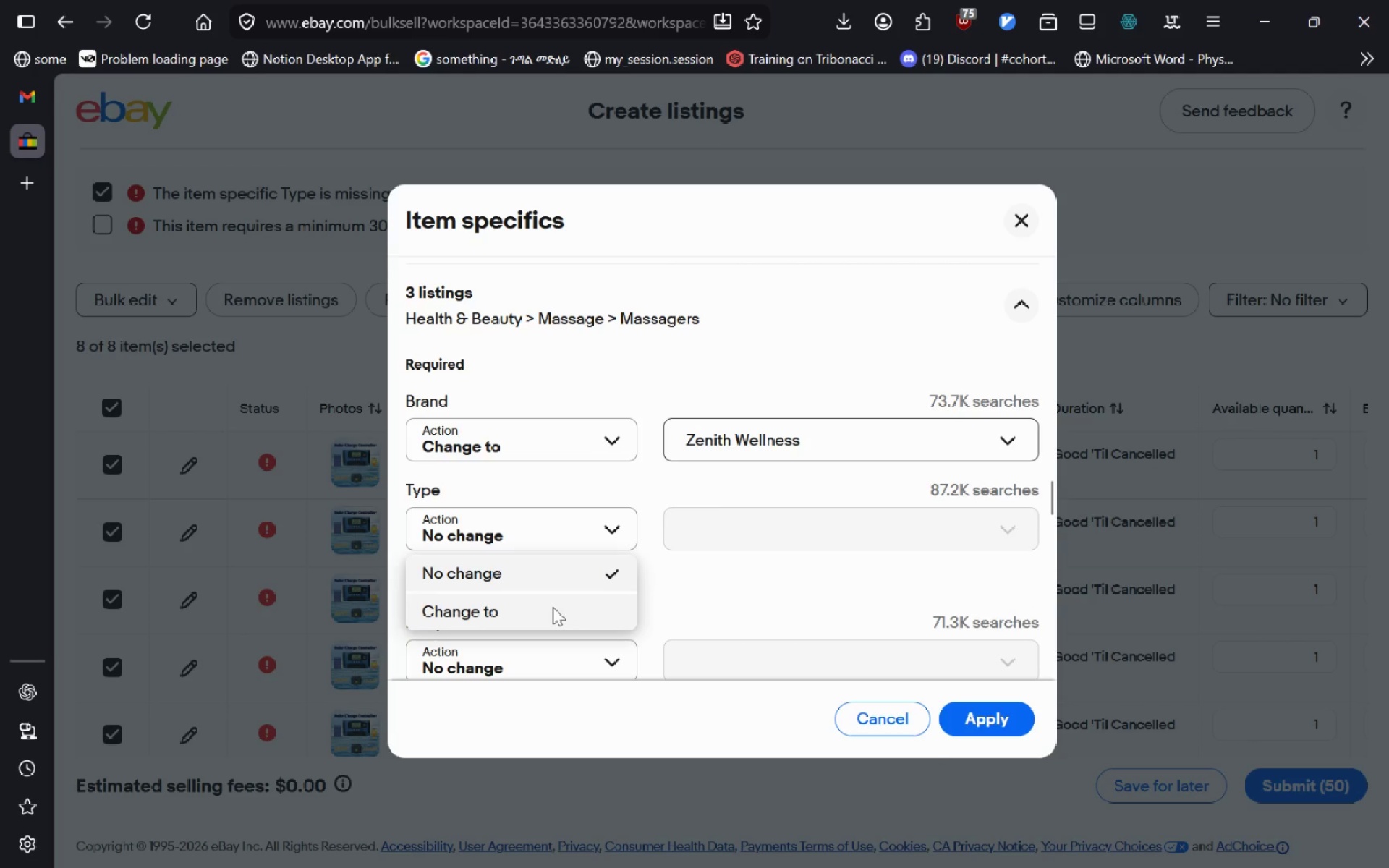 
left_click([553, 607])
 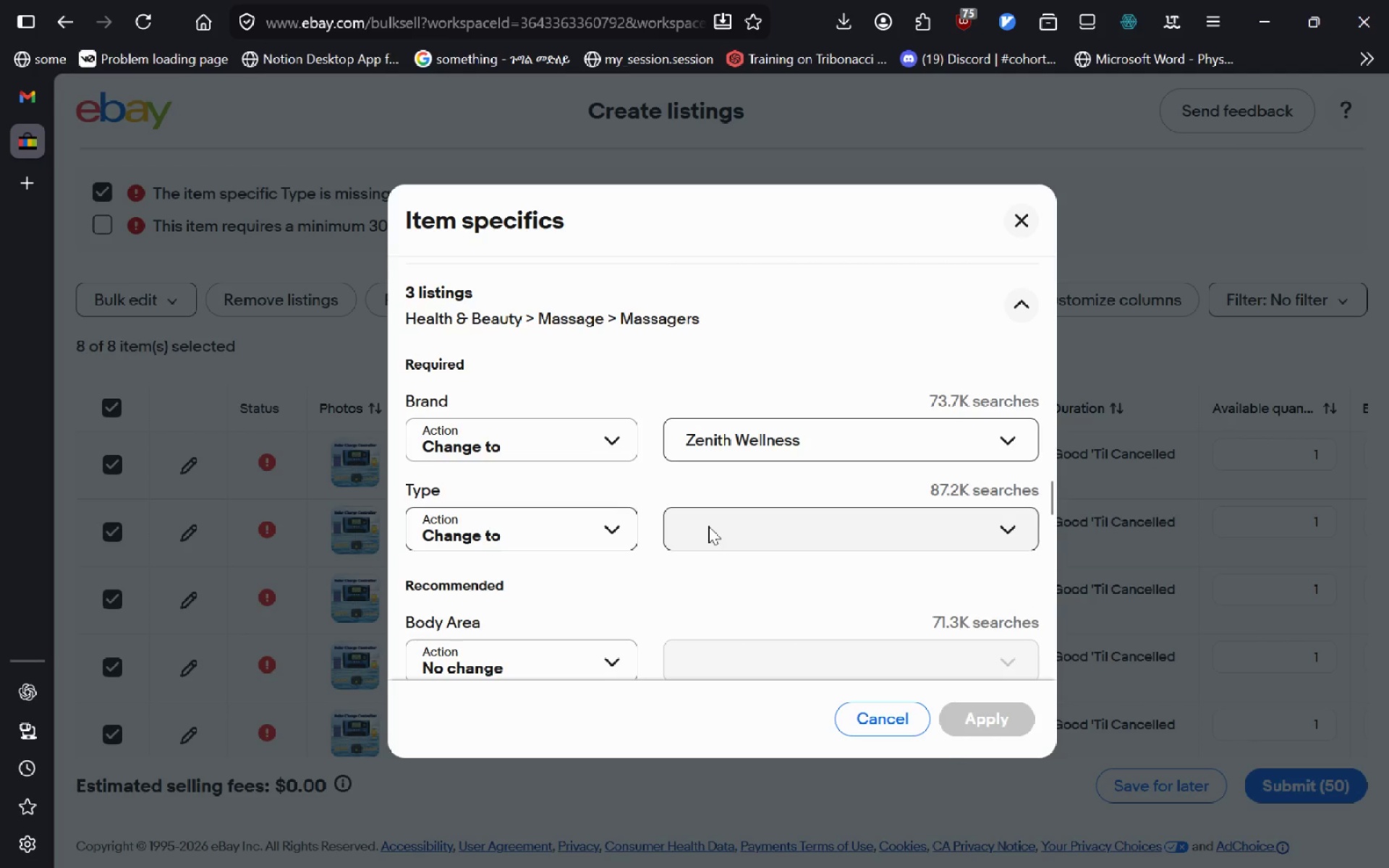 
left_click([708, 526])
 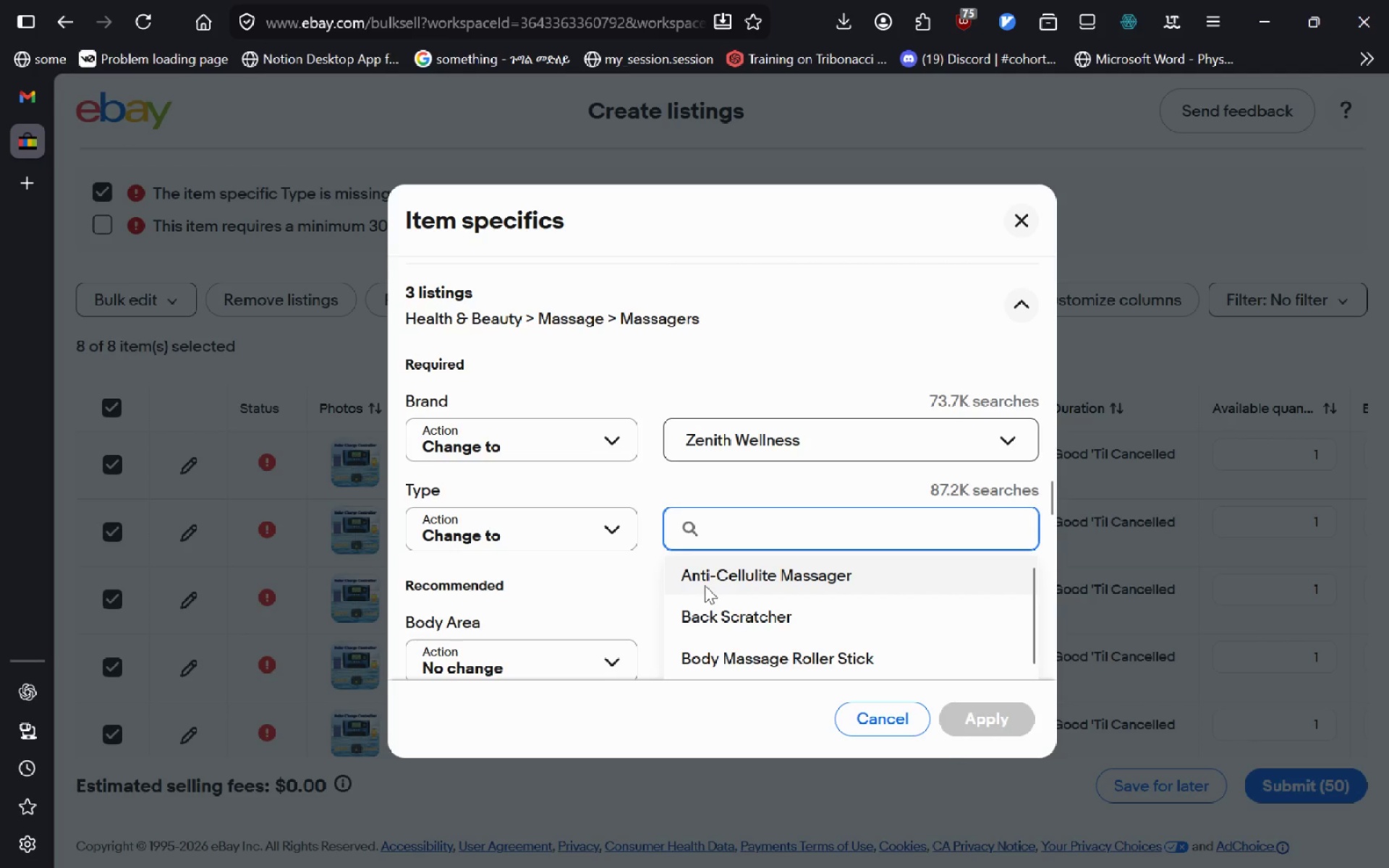 
left_click([705, 585])
 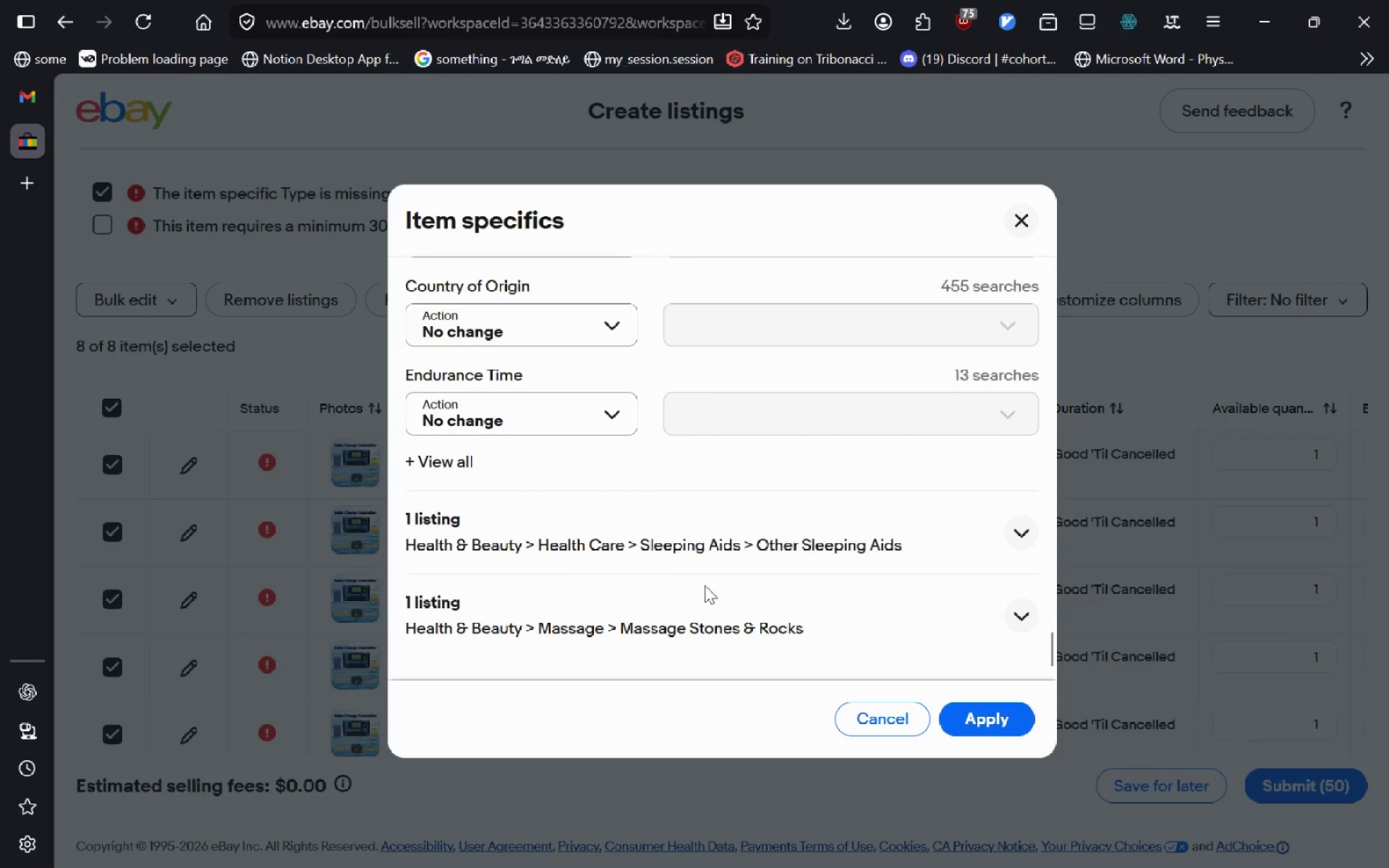 
left_click([718, 540])
 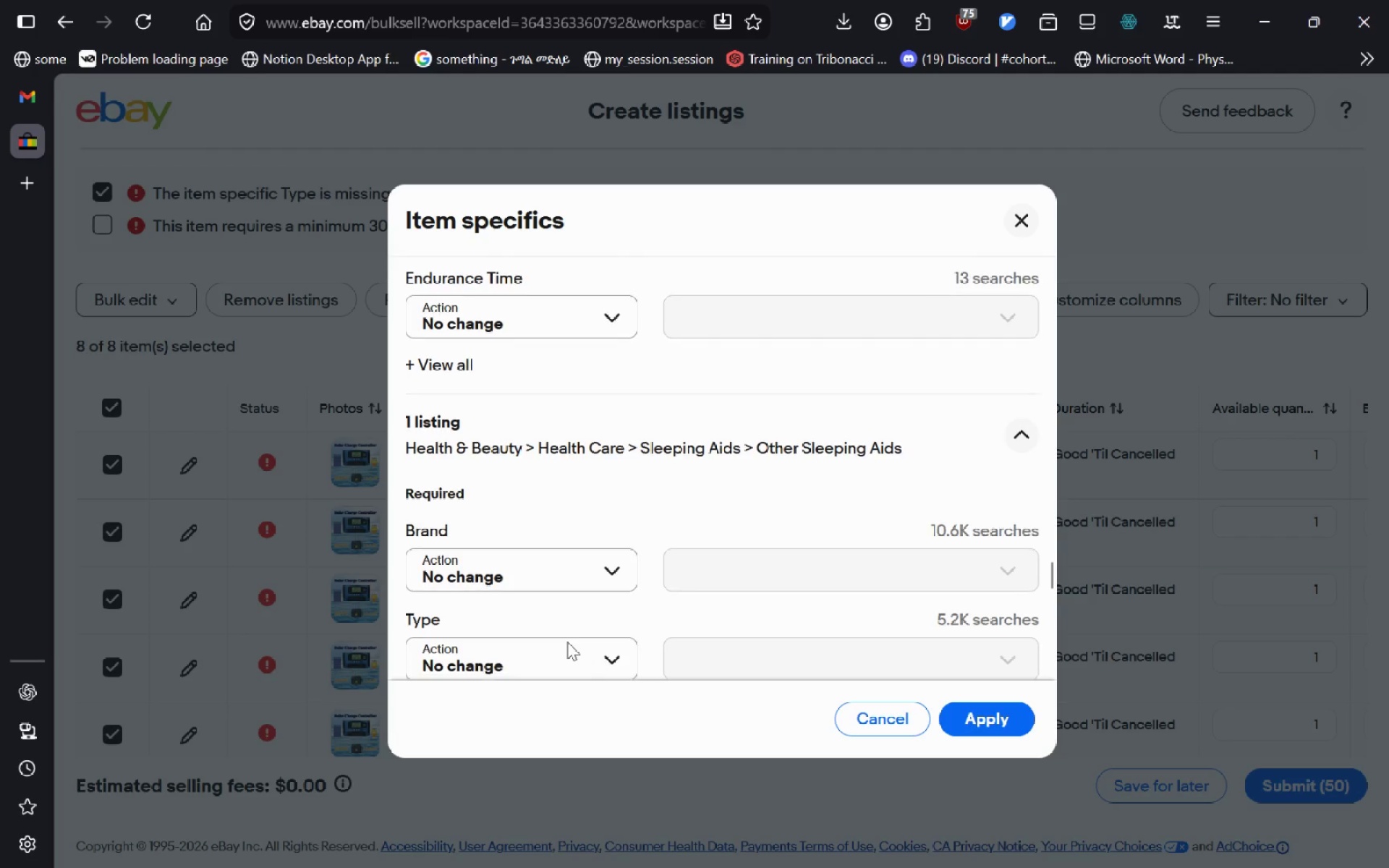 
left_click([577, 580])
 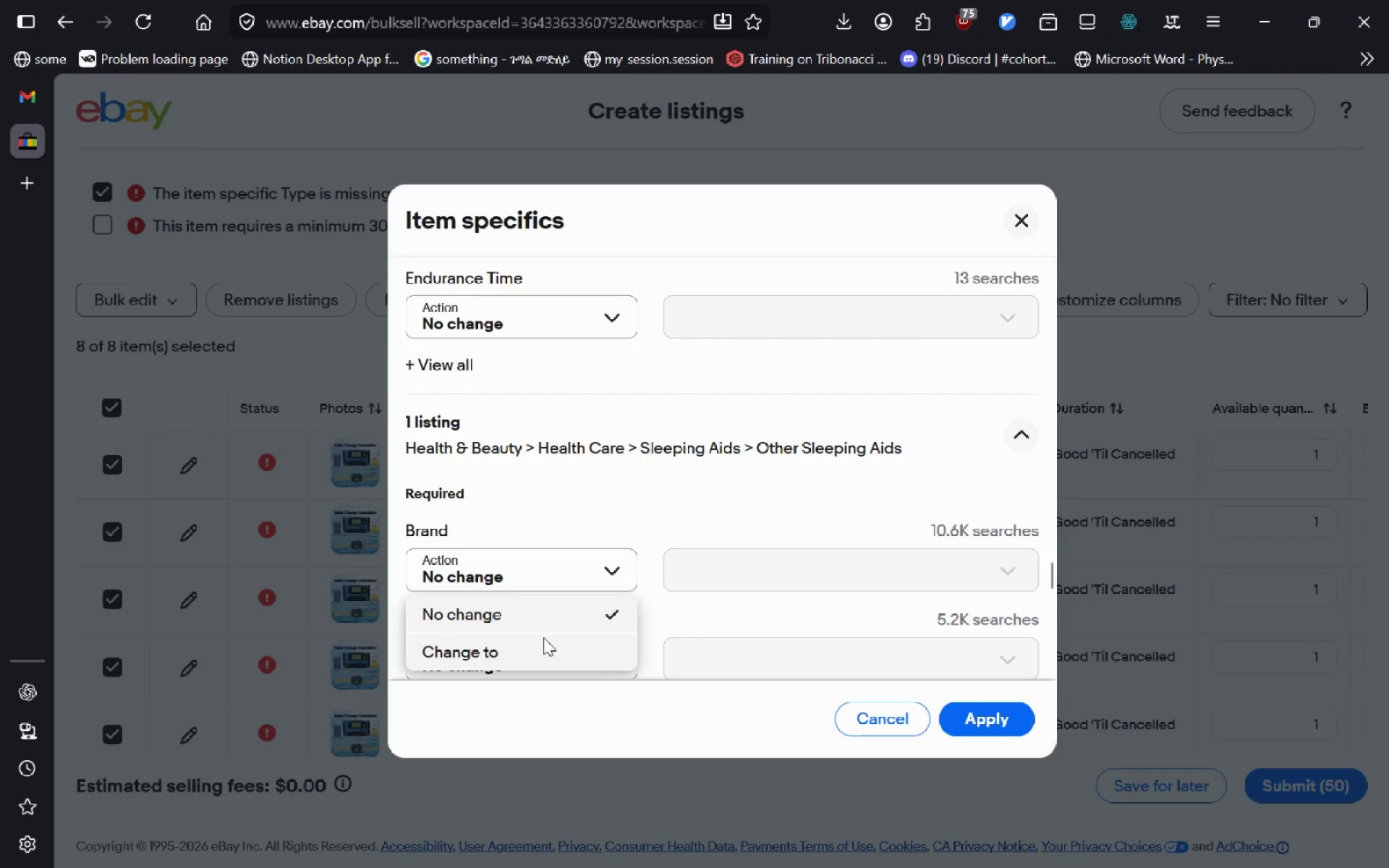 
left_click([543, 637])
 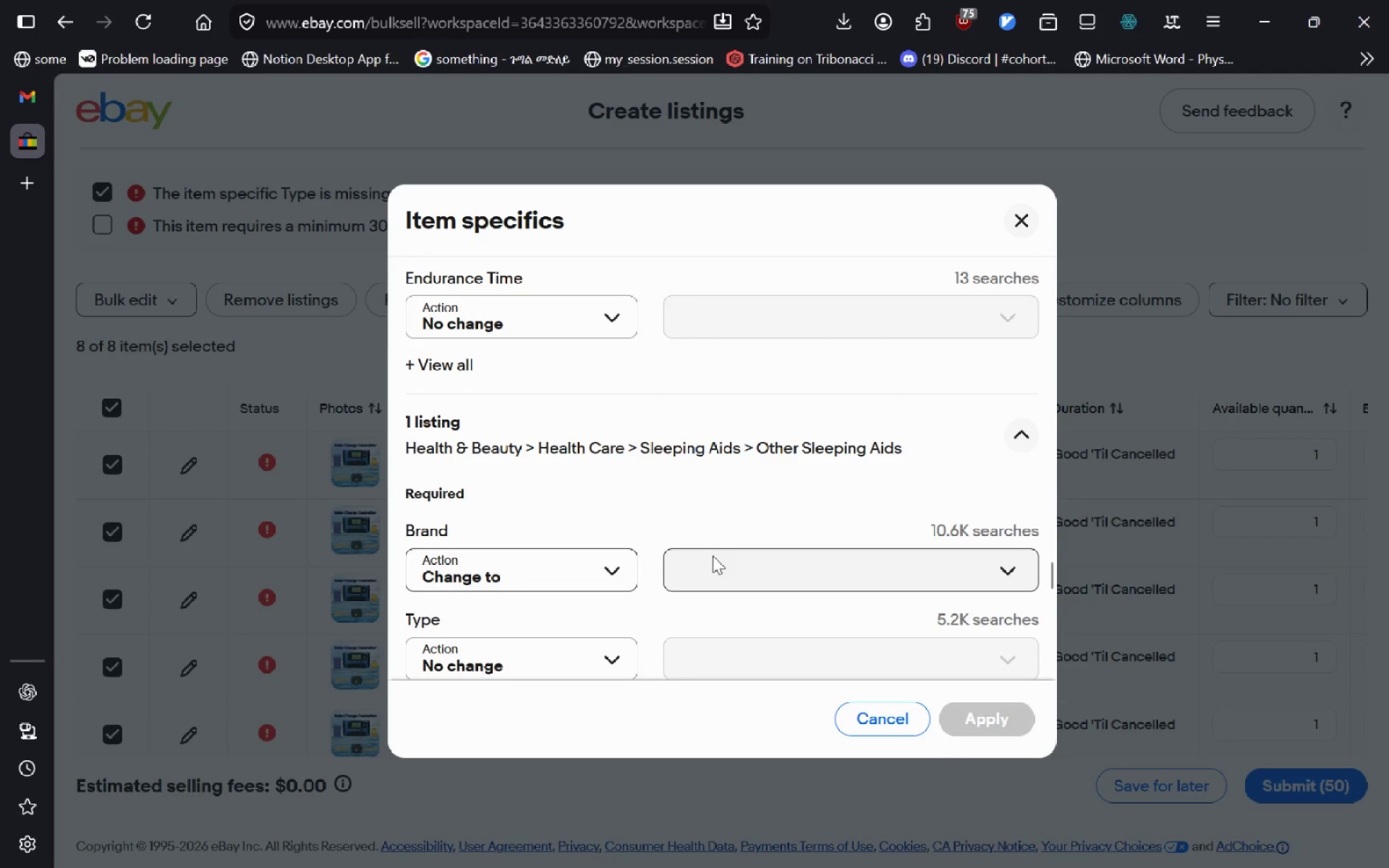 
left_click([713, 556])
 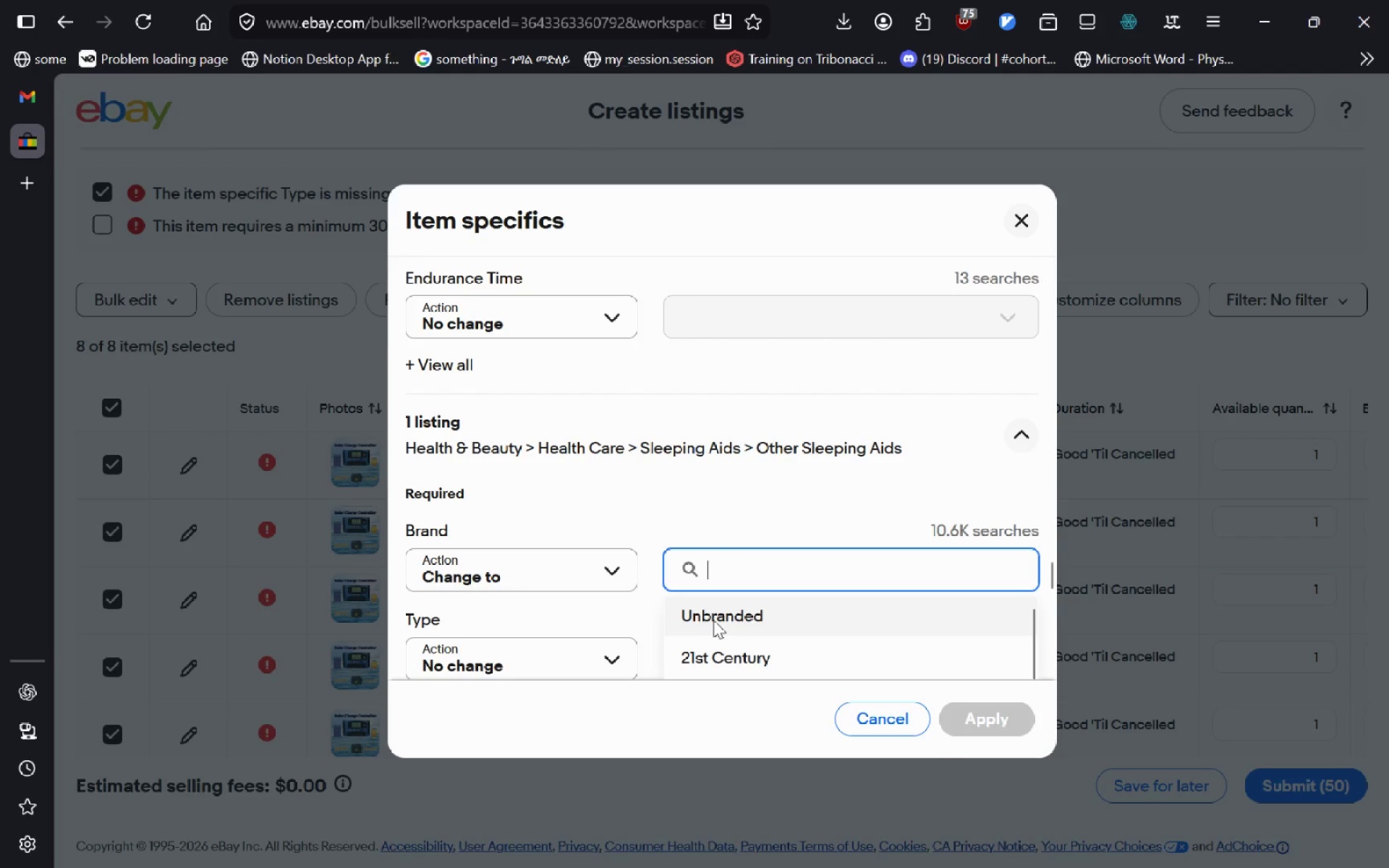 
key(Control+V)
 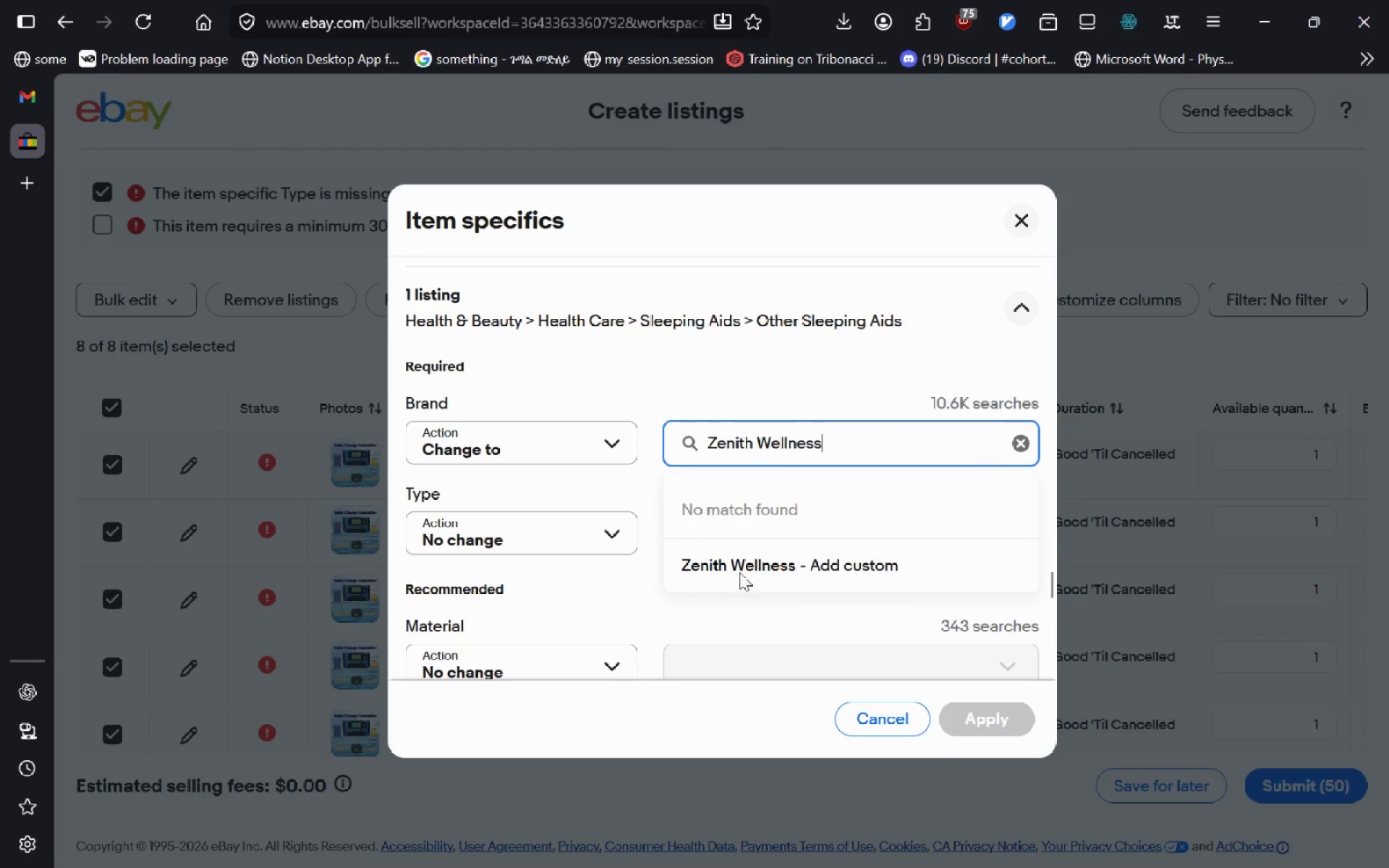 
left_click([742, 564])
 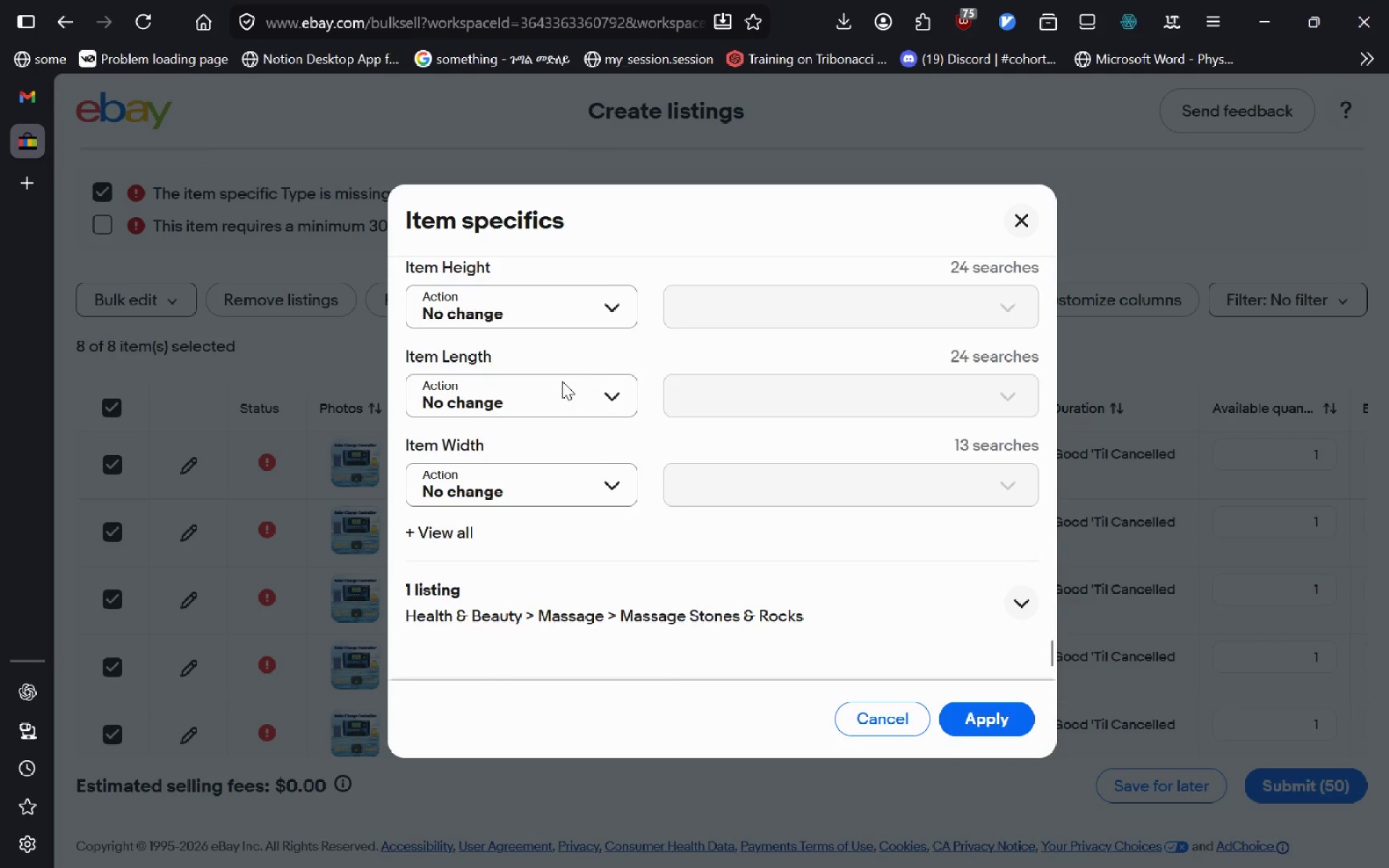 
left_click([545, 607])
 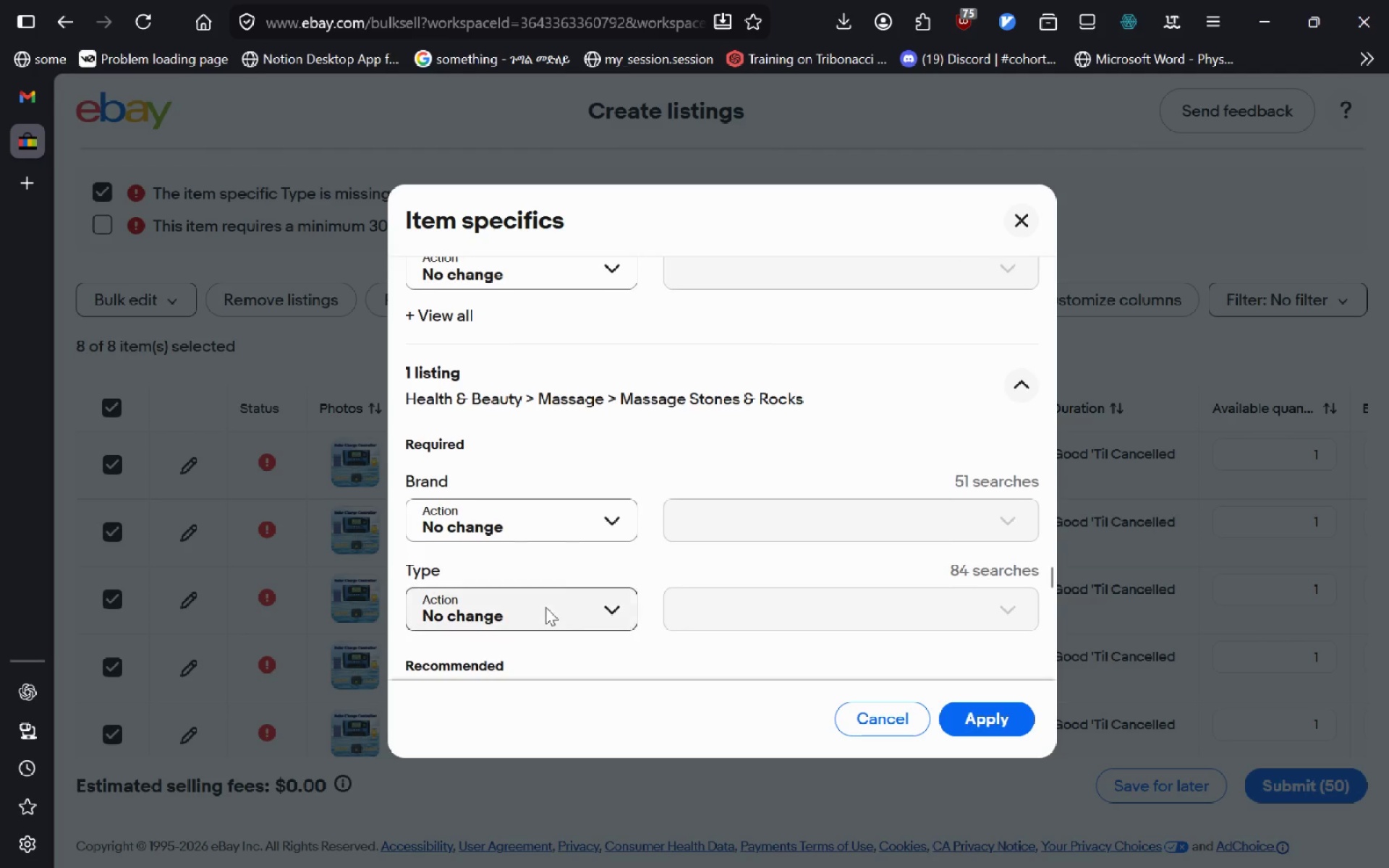 
left_click([556, 535])
 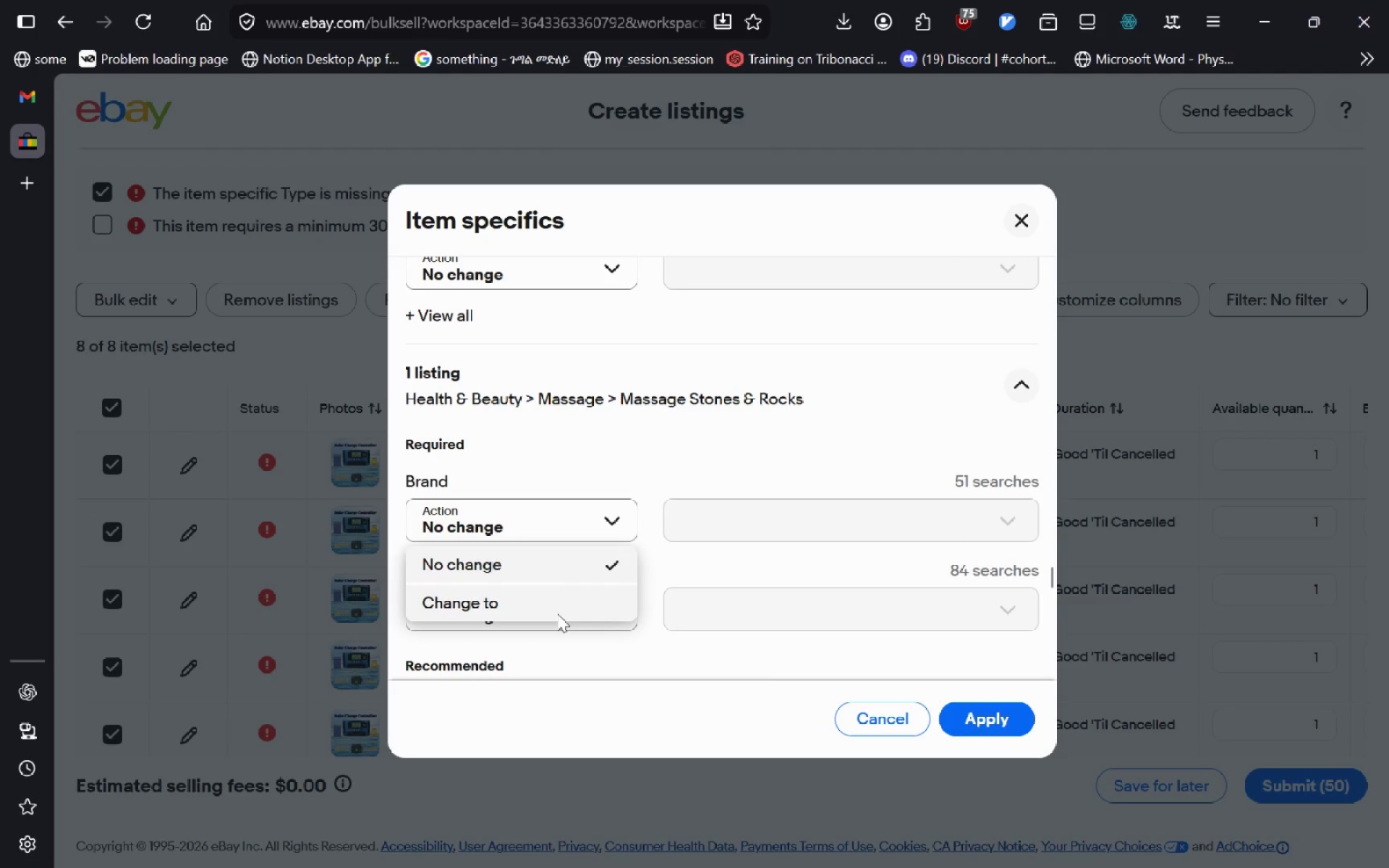 
left_click([557, 613])
 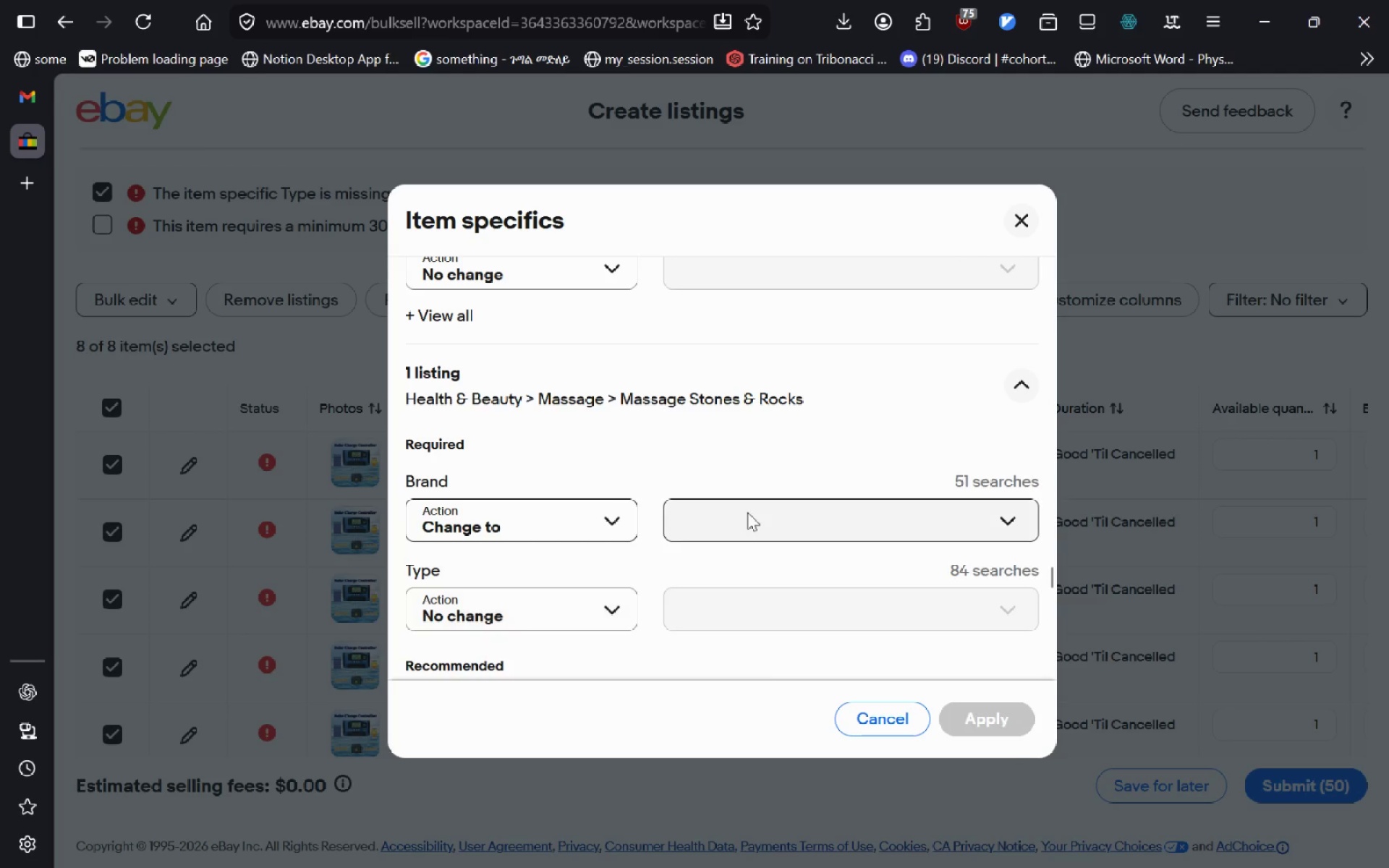 
left_click([747, 512])
 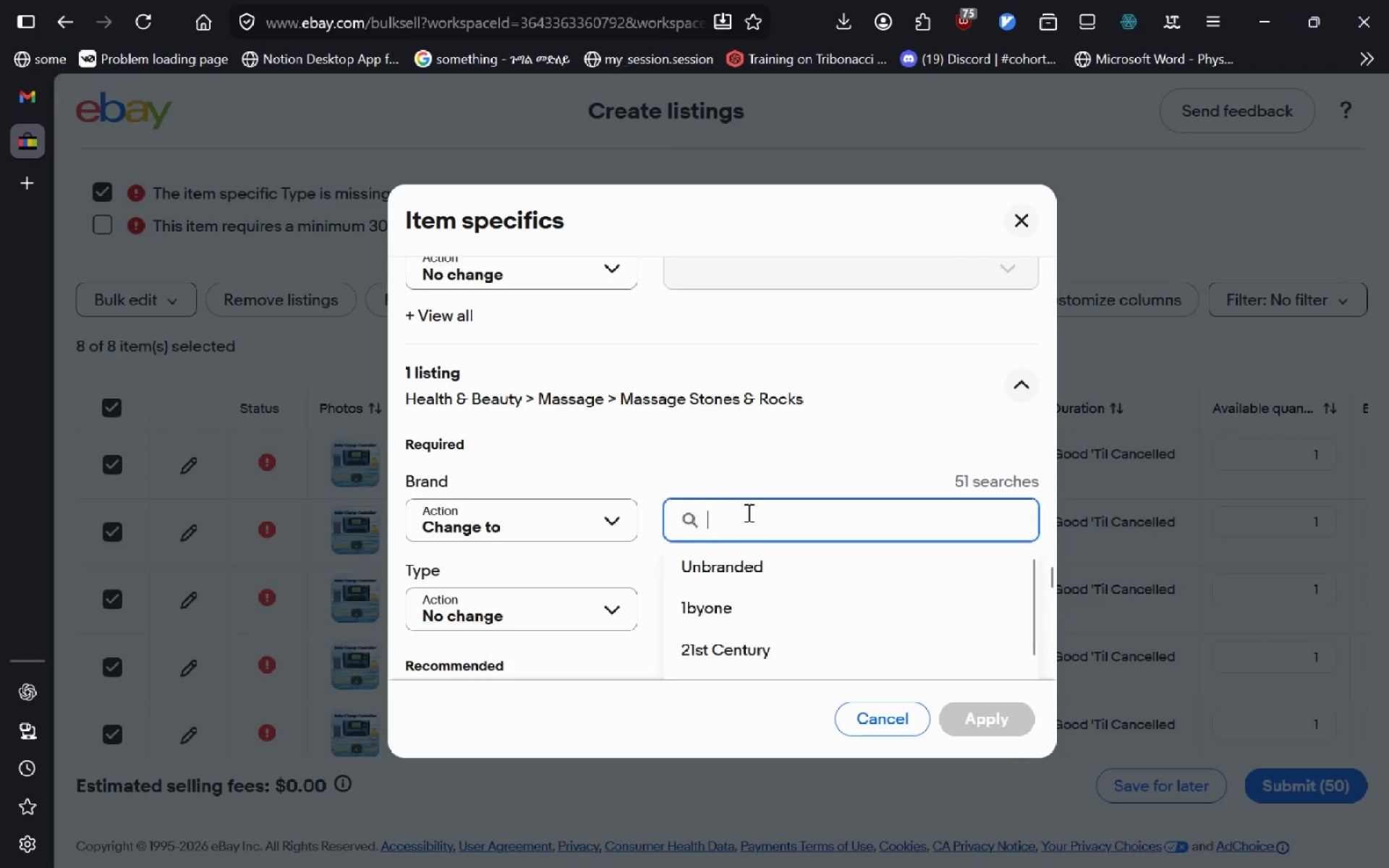 
key(Control+V)
 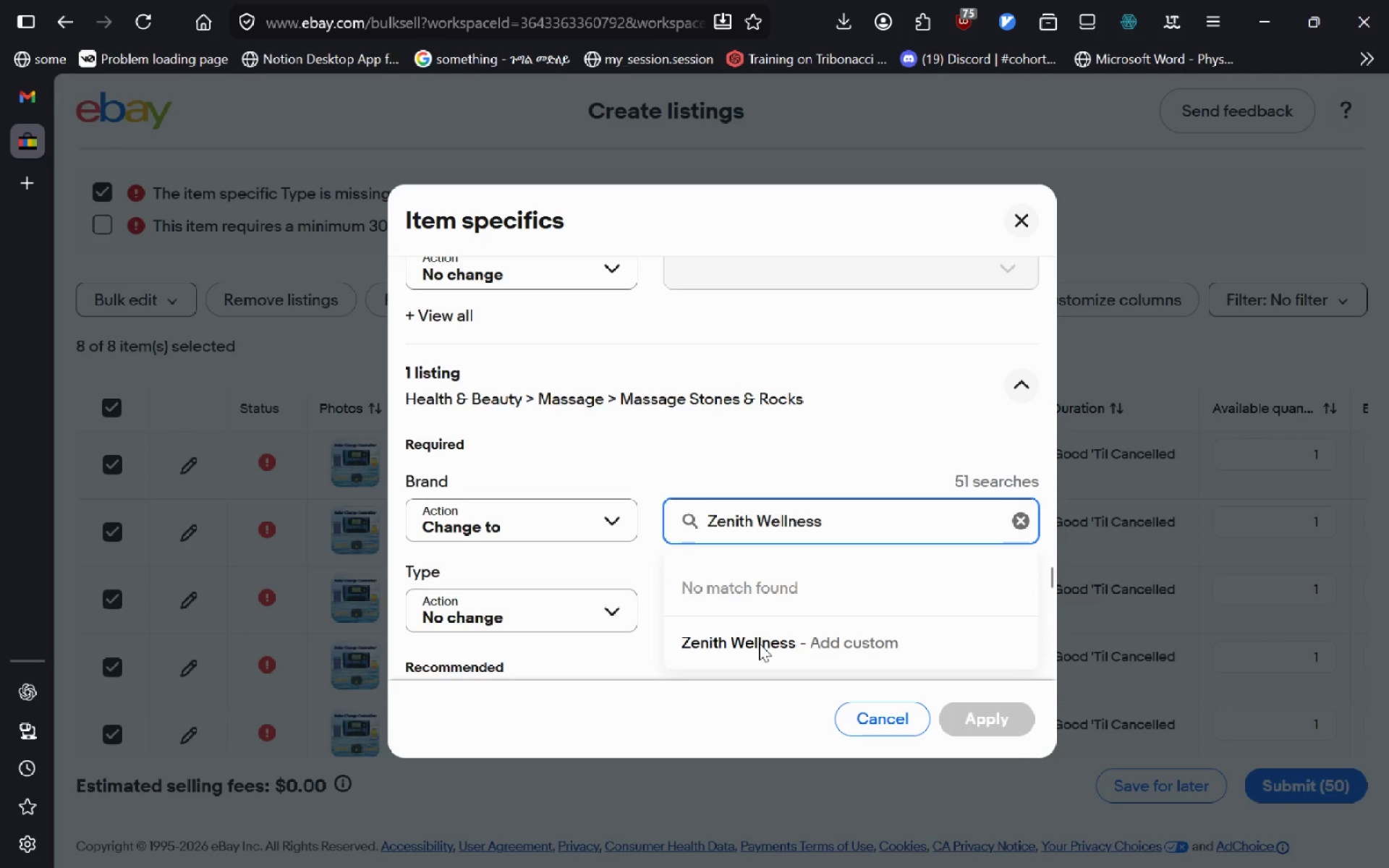 
left_click([759, 643])
 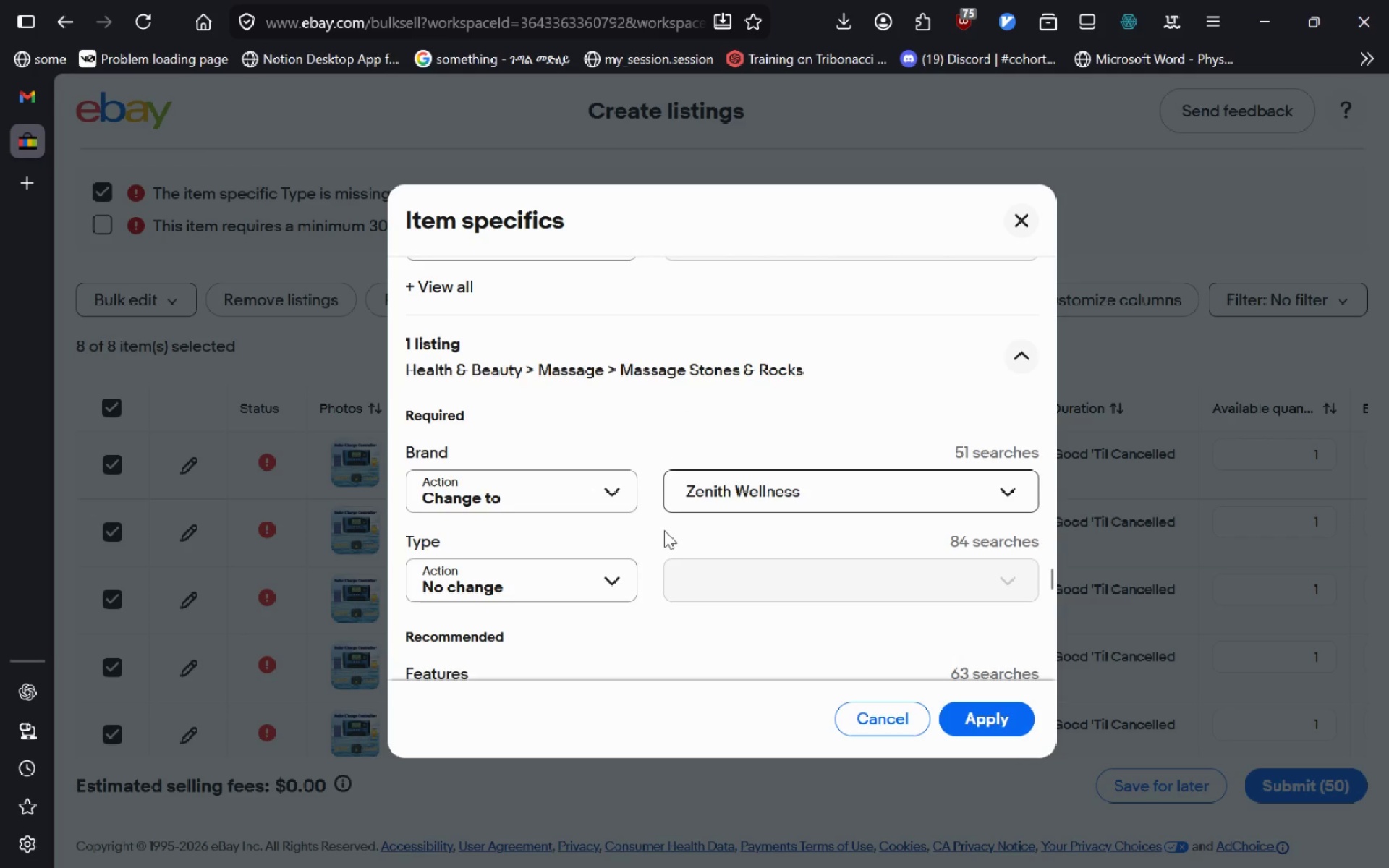 
left_click([577, 592])
 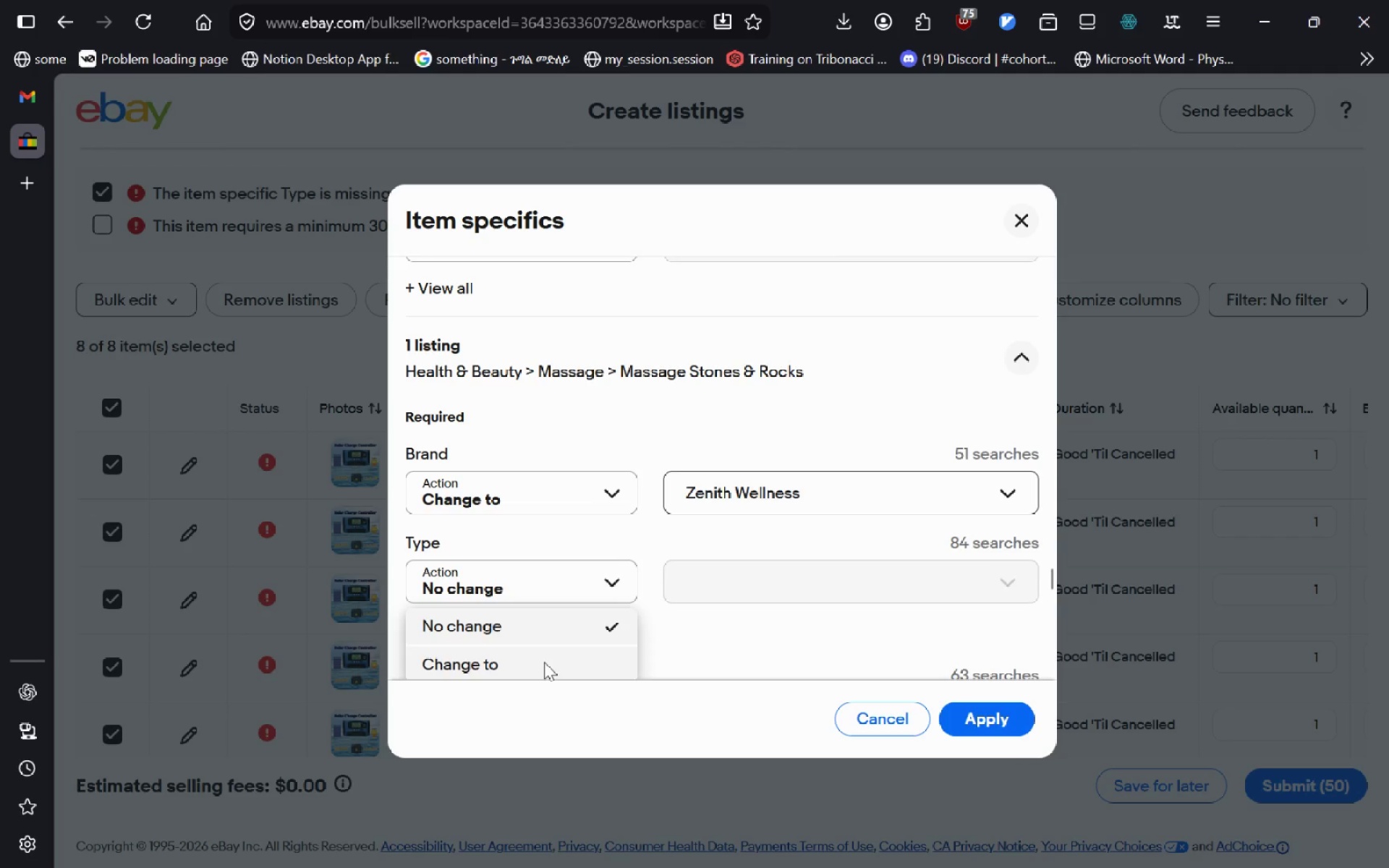 
left_click([544, 662])
 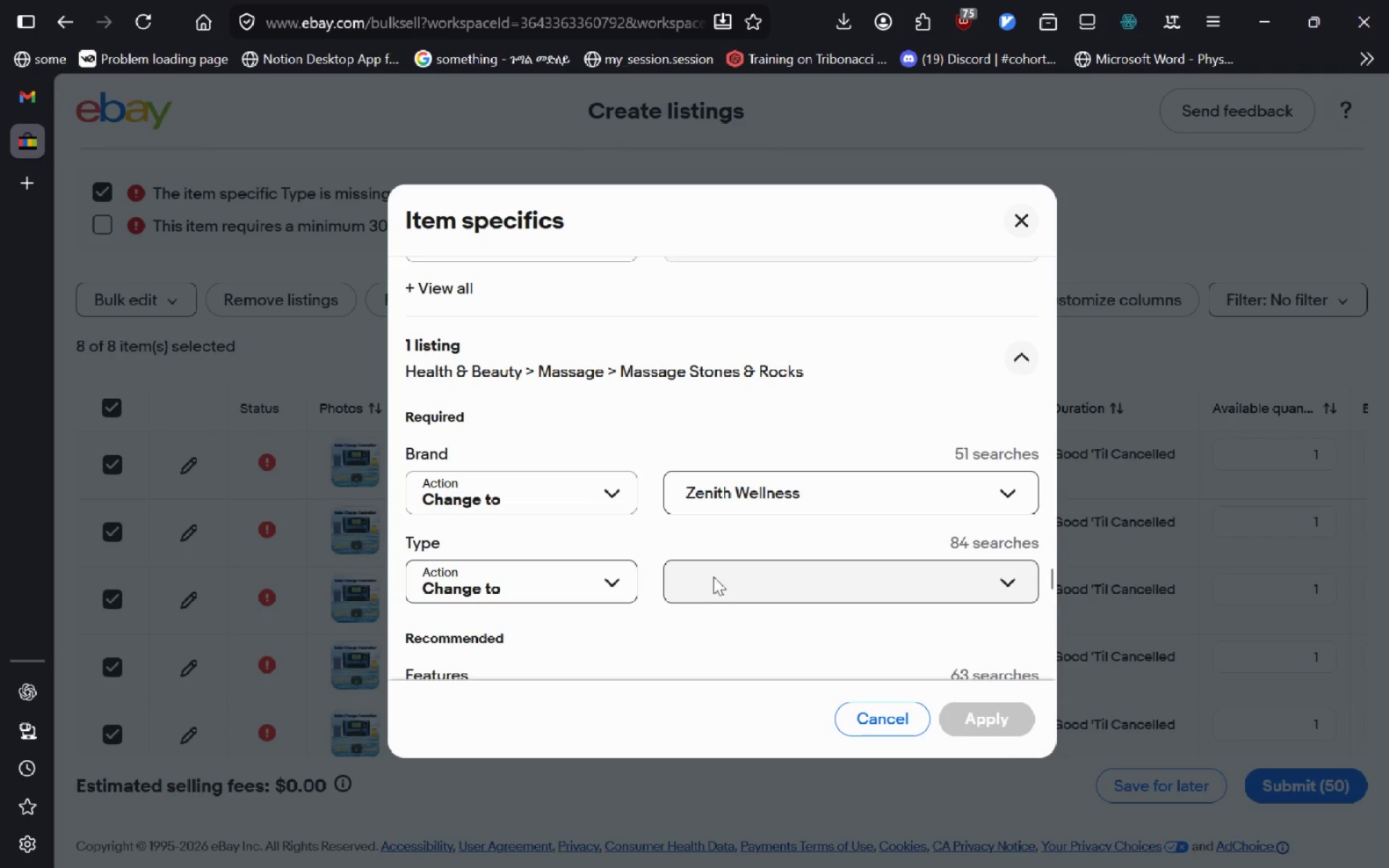 
left_click([713, 576])
 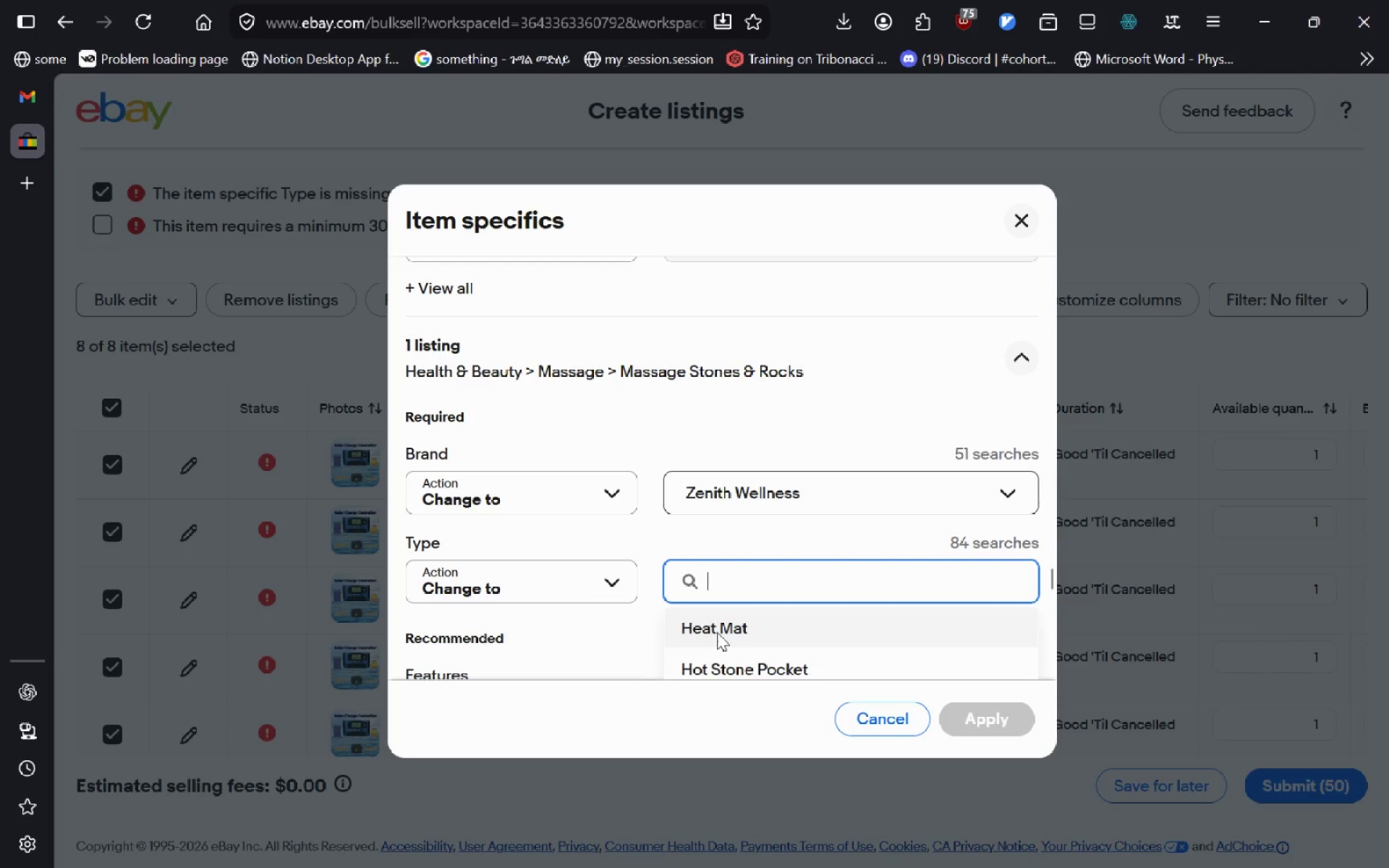 
left_click([717, 632])
 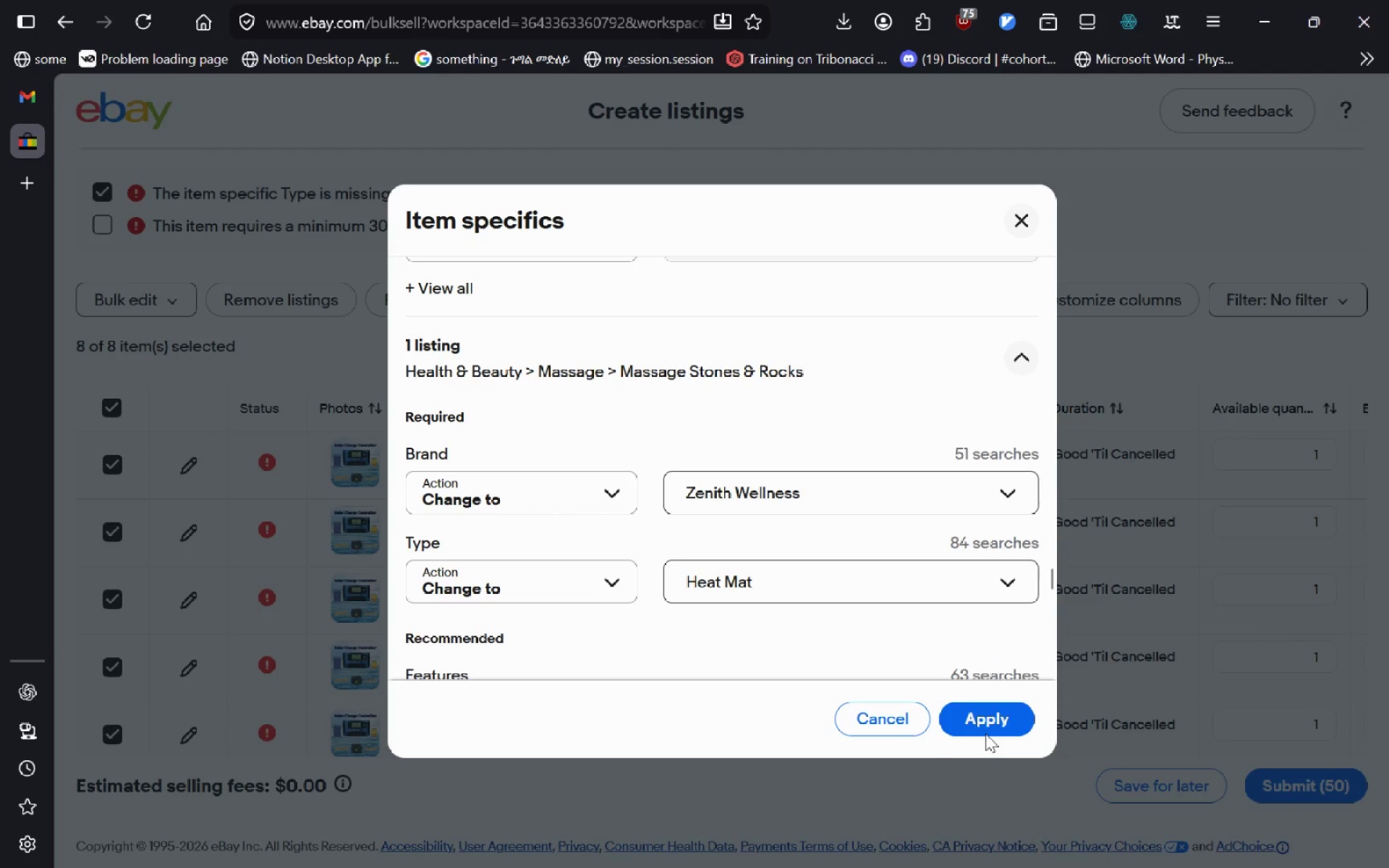 
left_click([985, 733])
 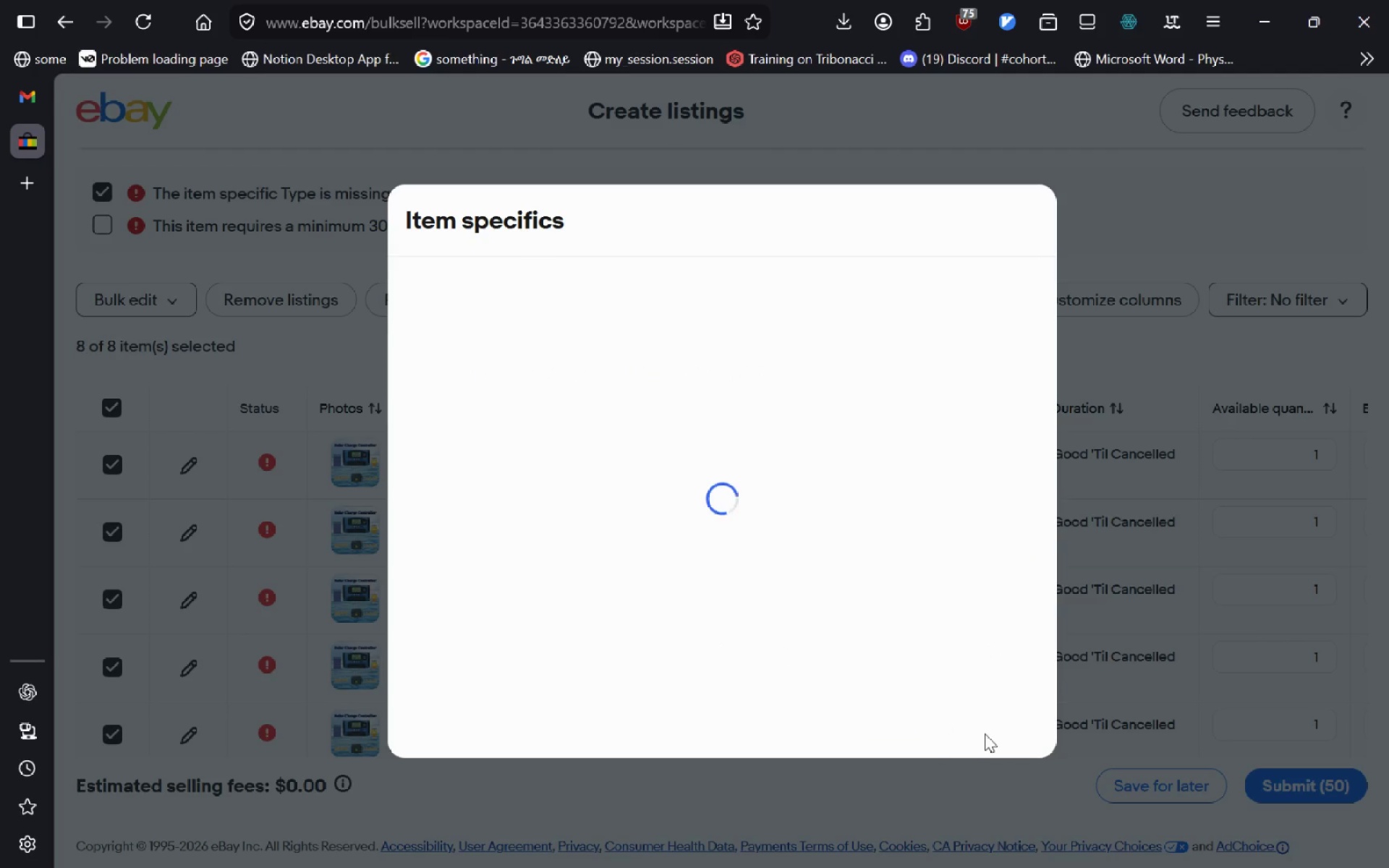 
mouse_move([990, 639])
 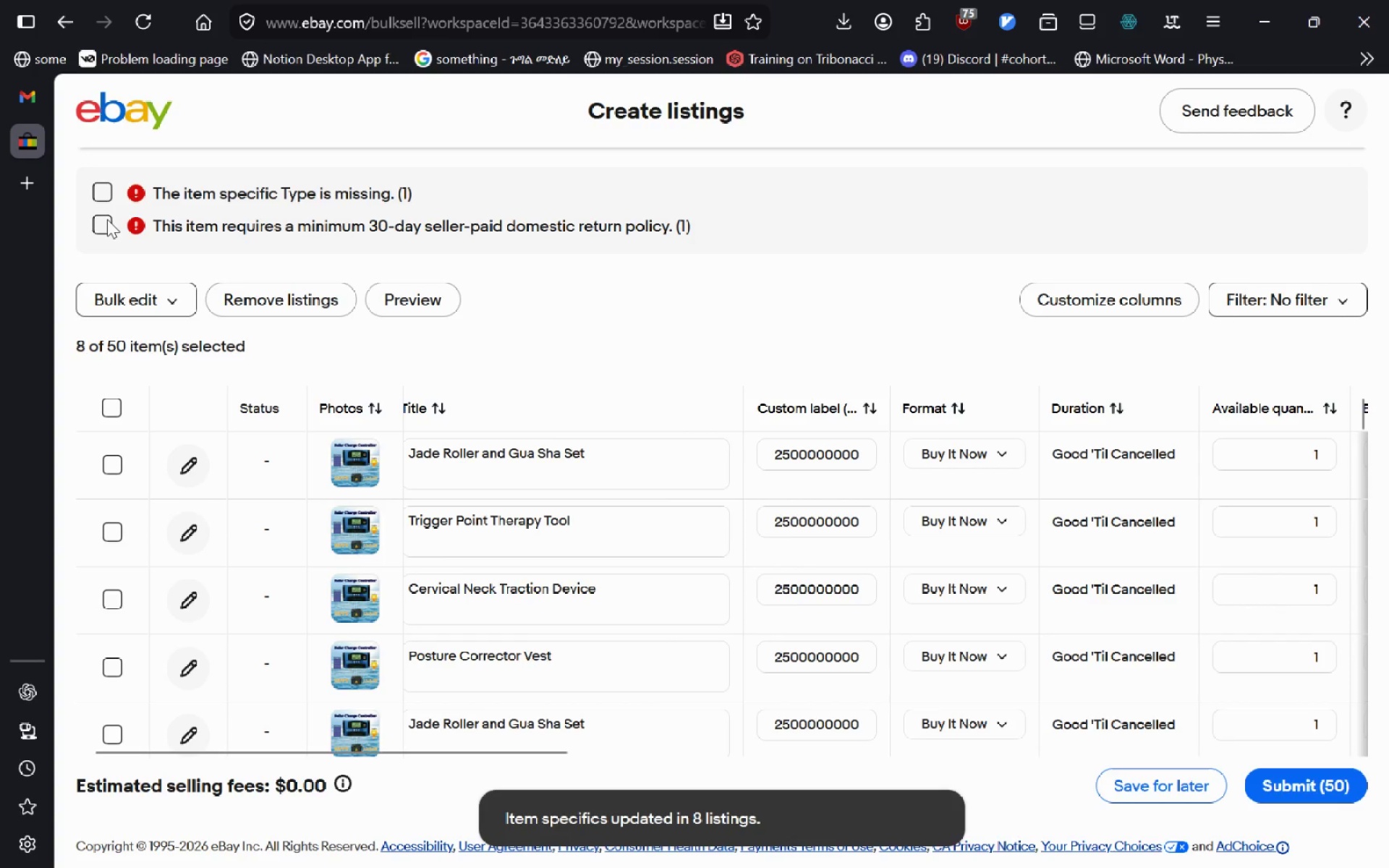 
left_click([106, 224])
 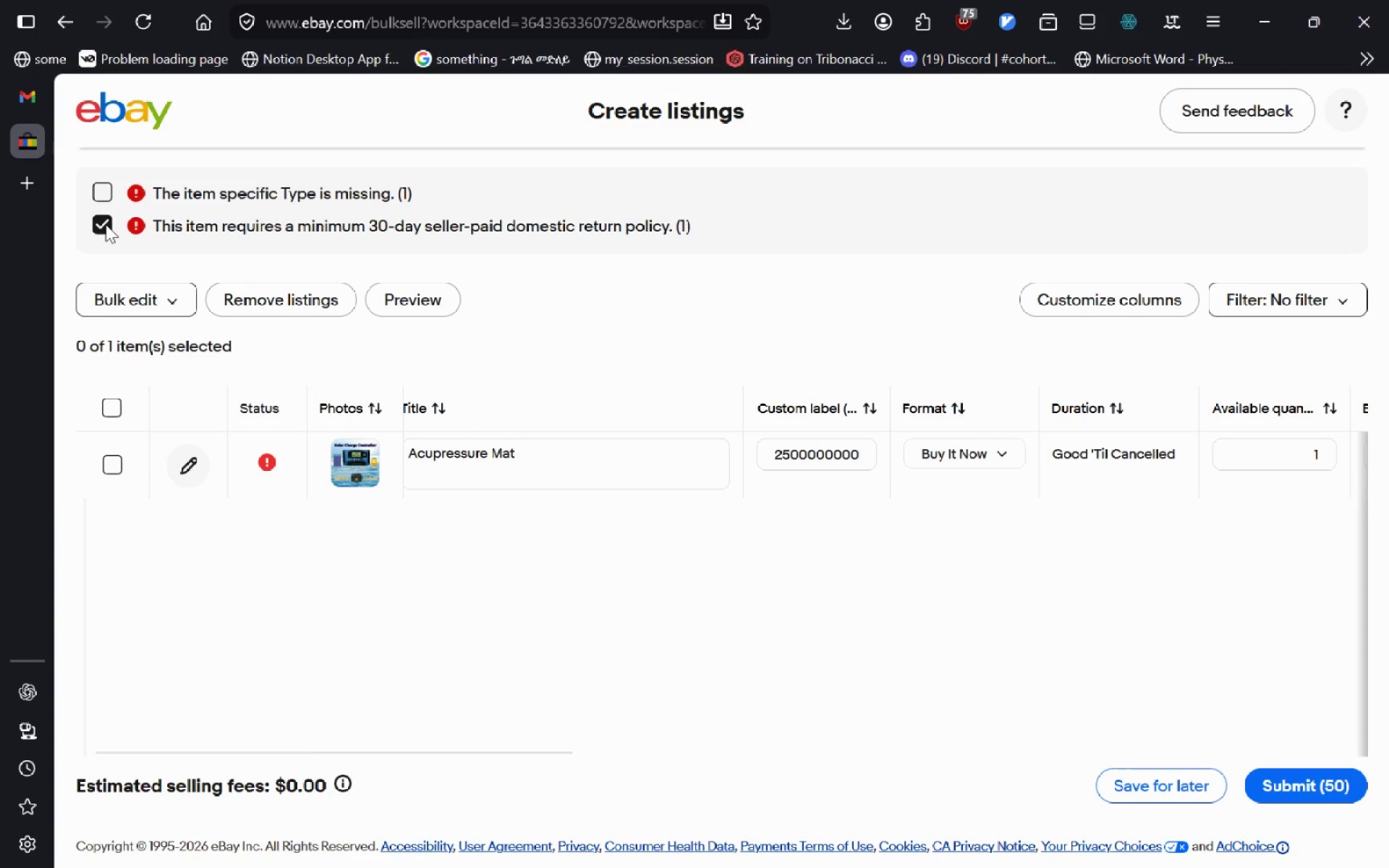 
left_click([112, 460])
 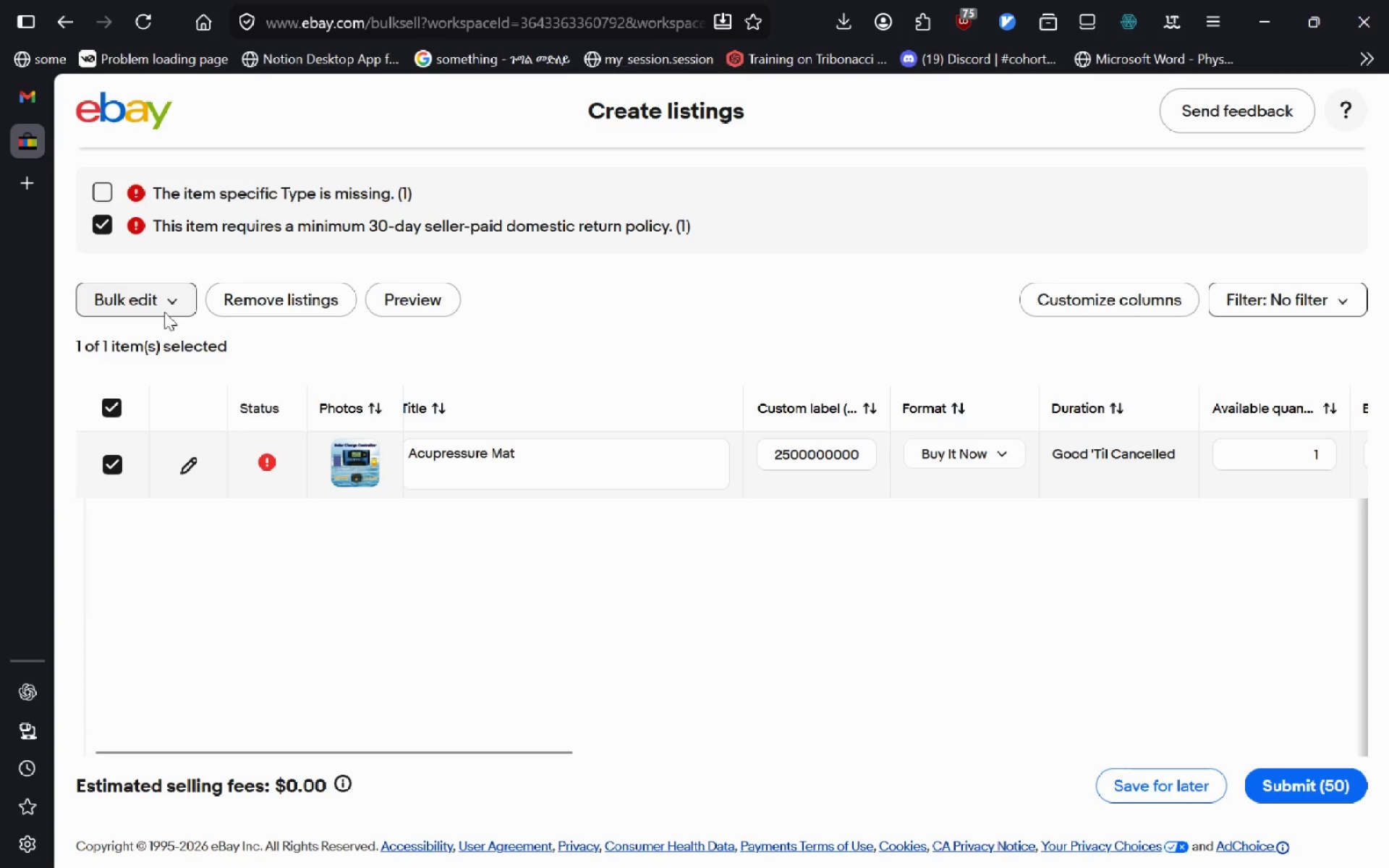 
wait(8.95)
 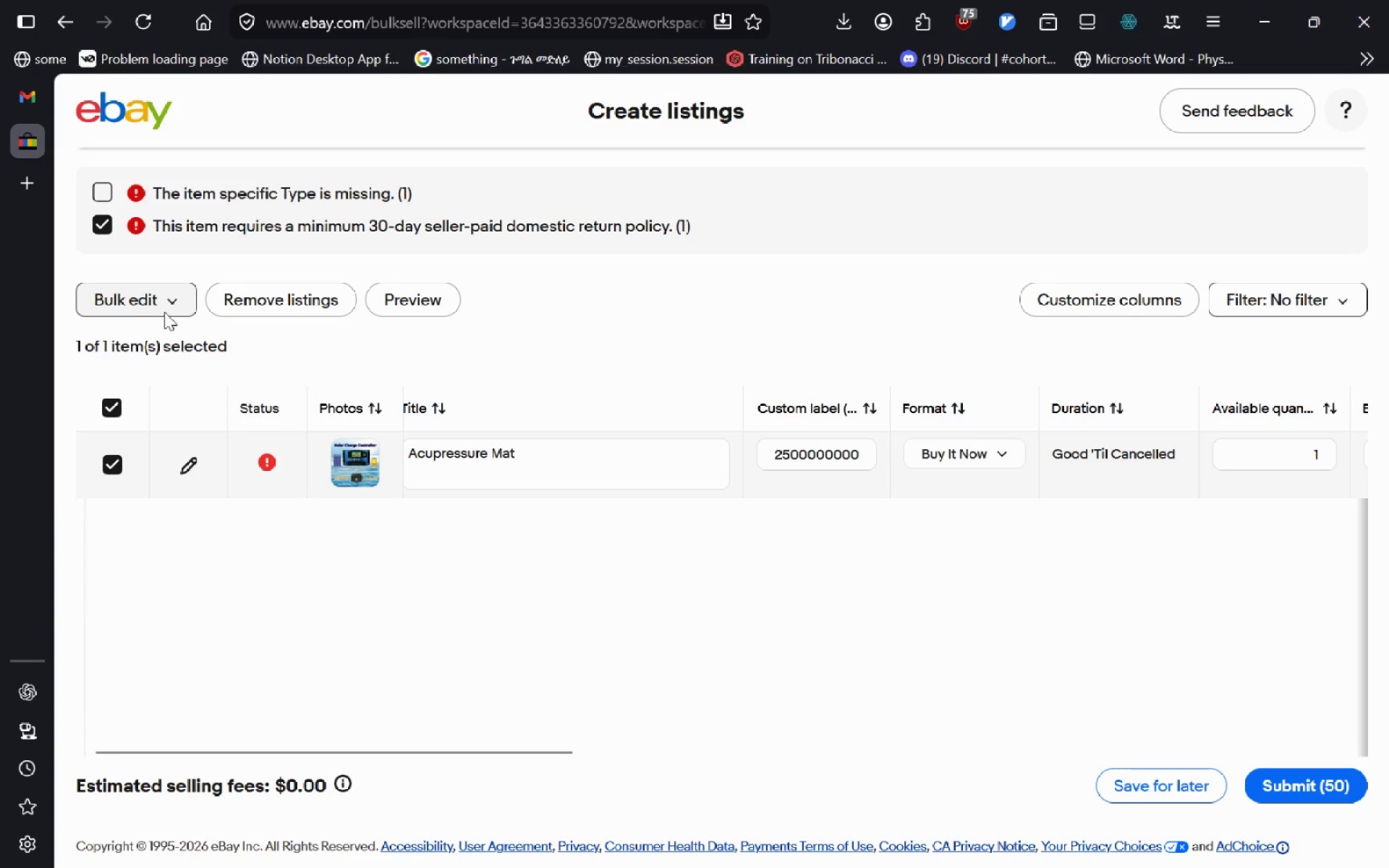 
left_click([193, 456])
 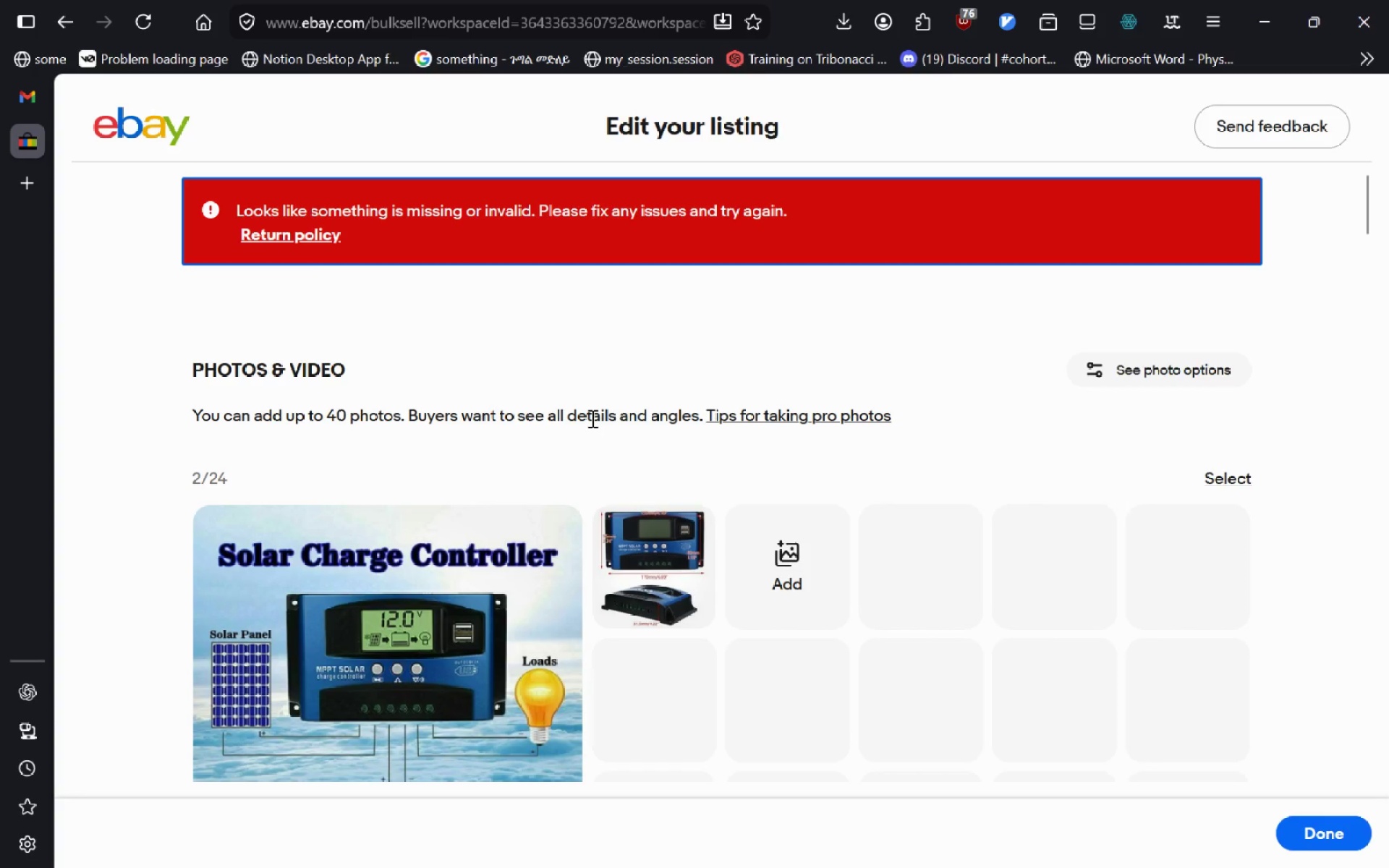 
wait(5.28)
 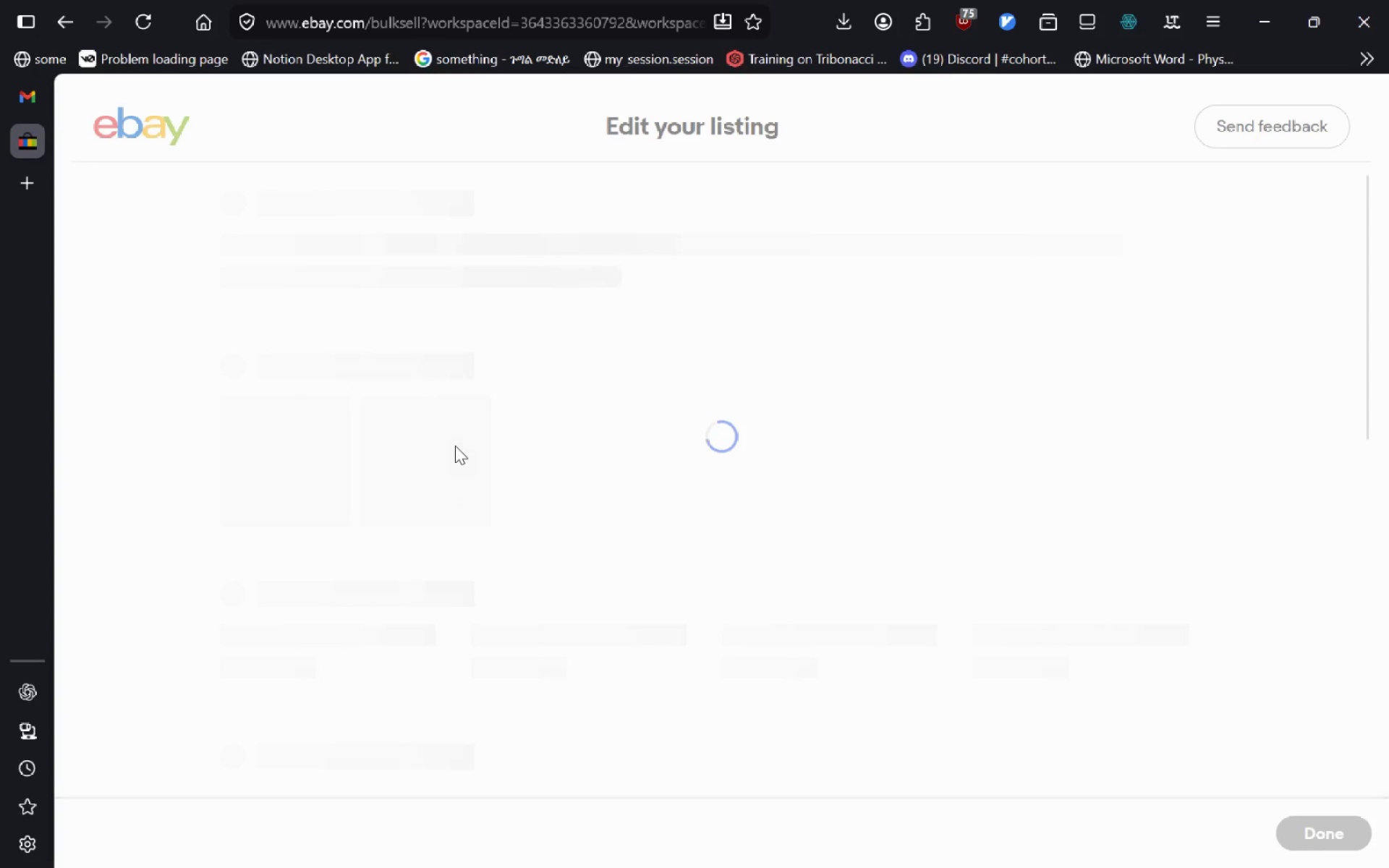 
left_click([311, 235])
 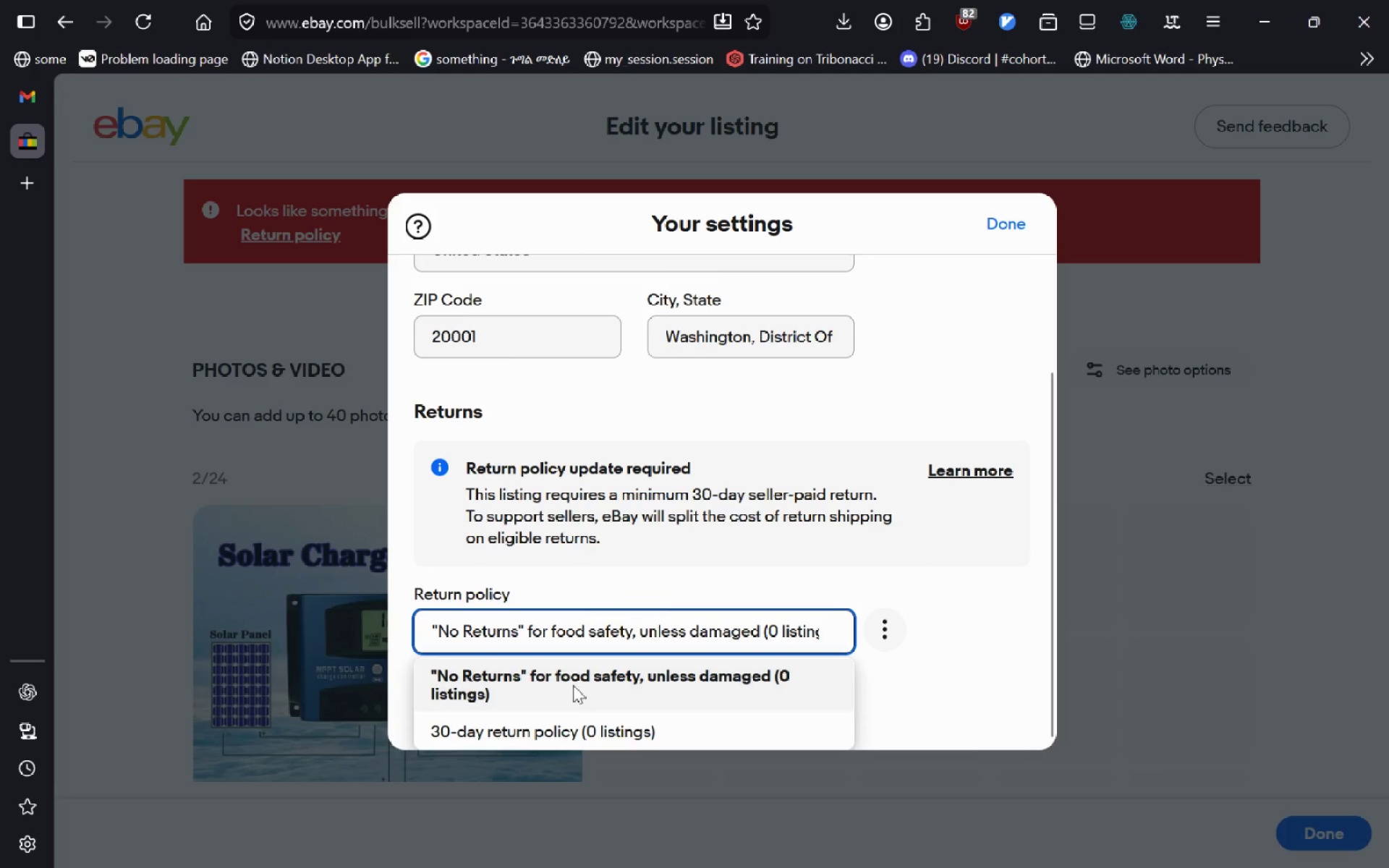 
wait(6.47)
 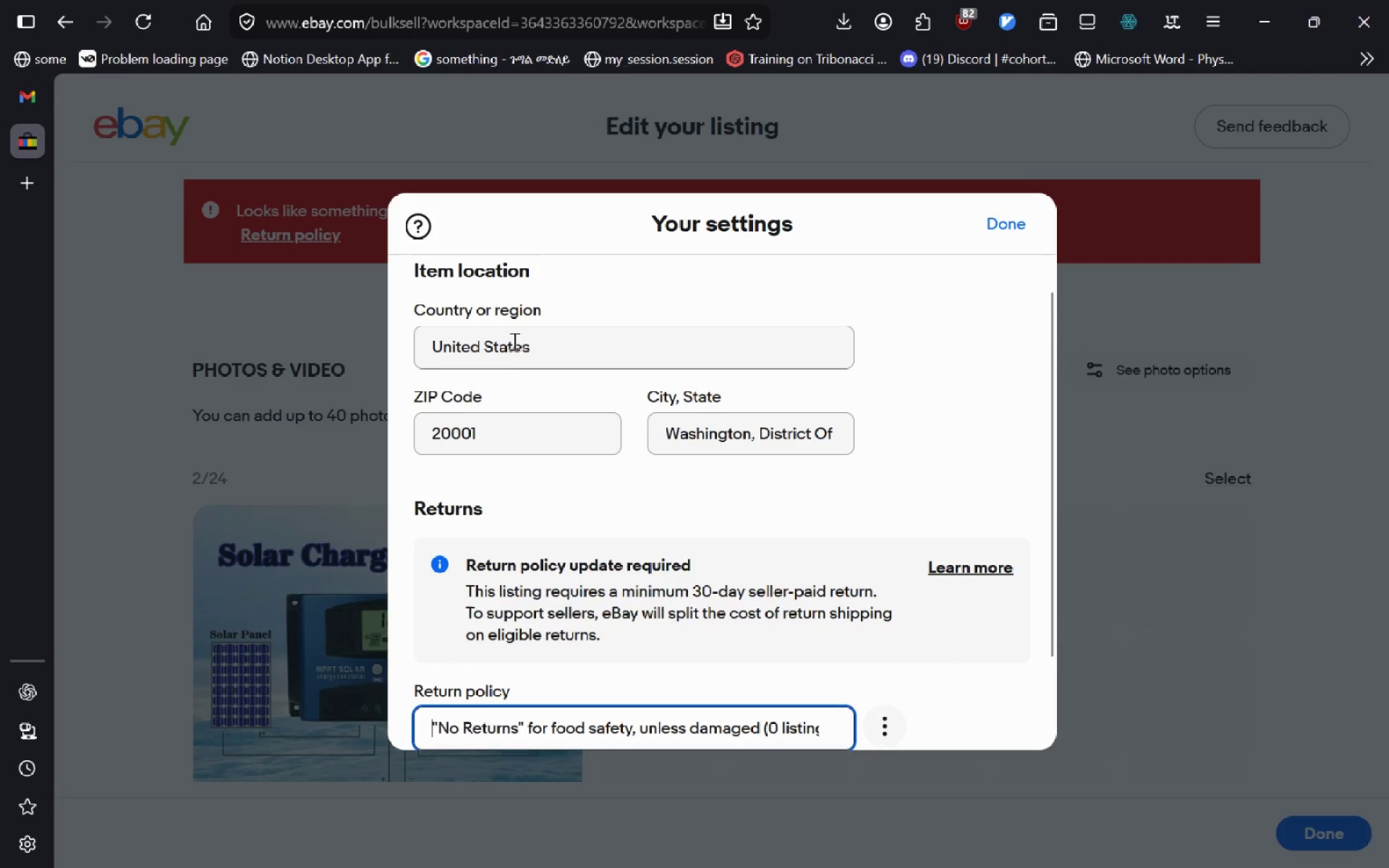 
left_click([885, 641])
 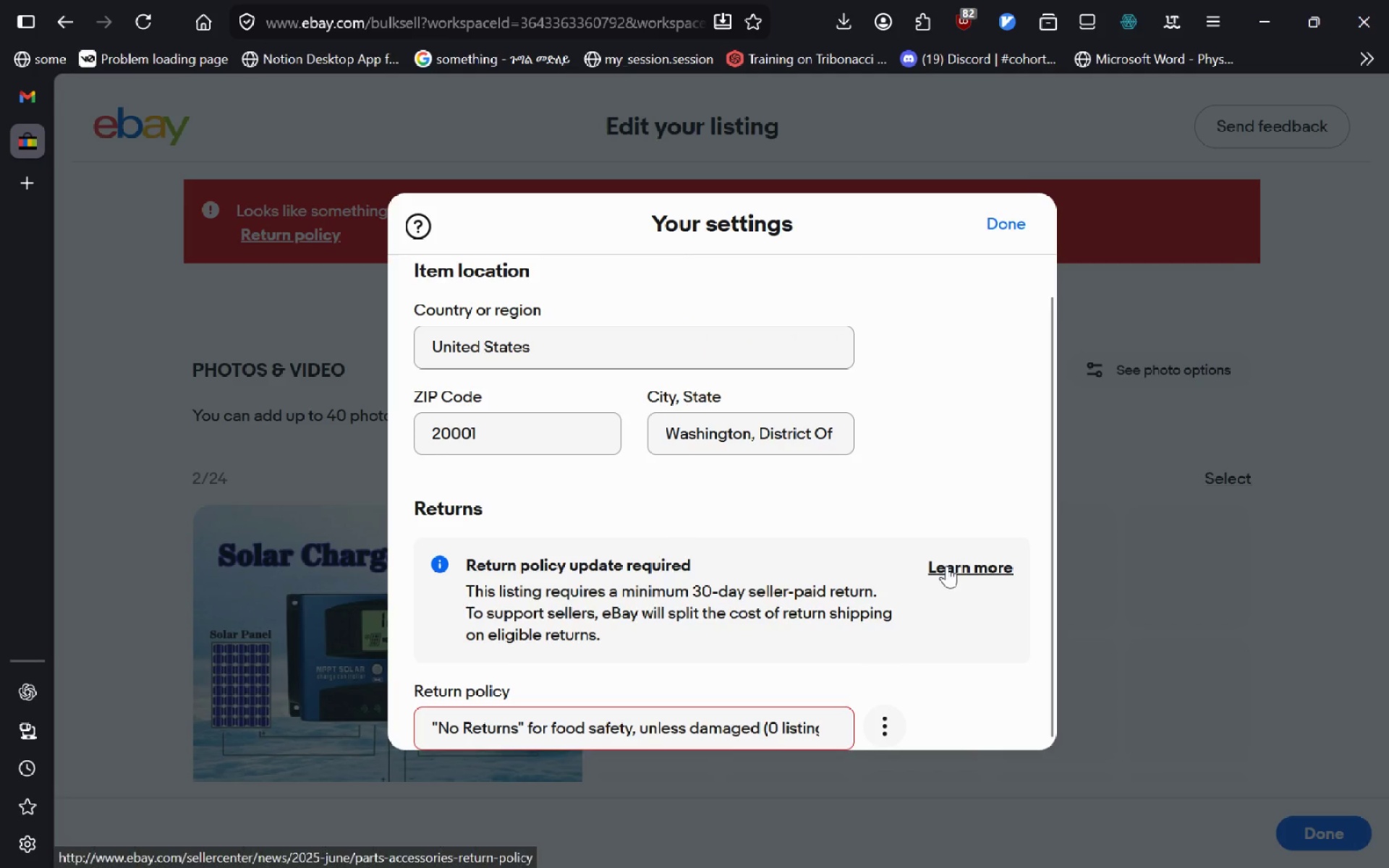 
left_click([946, 566])
 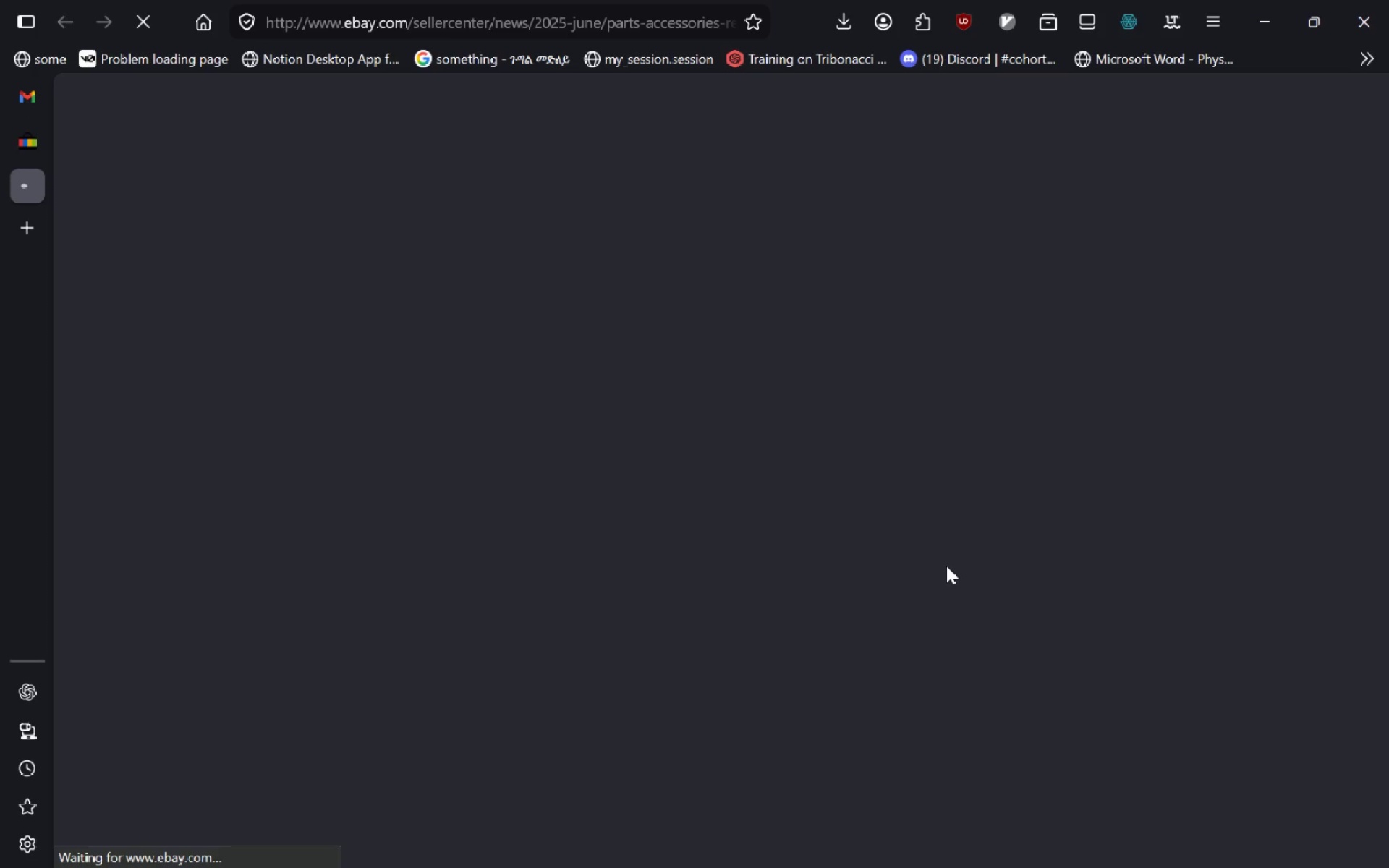 
key(Control+Shift+Tab)
 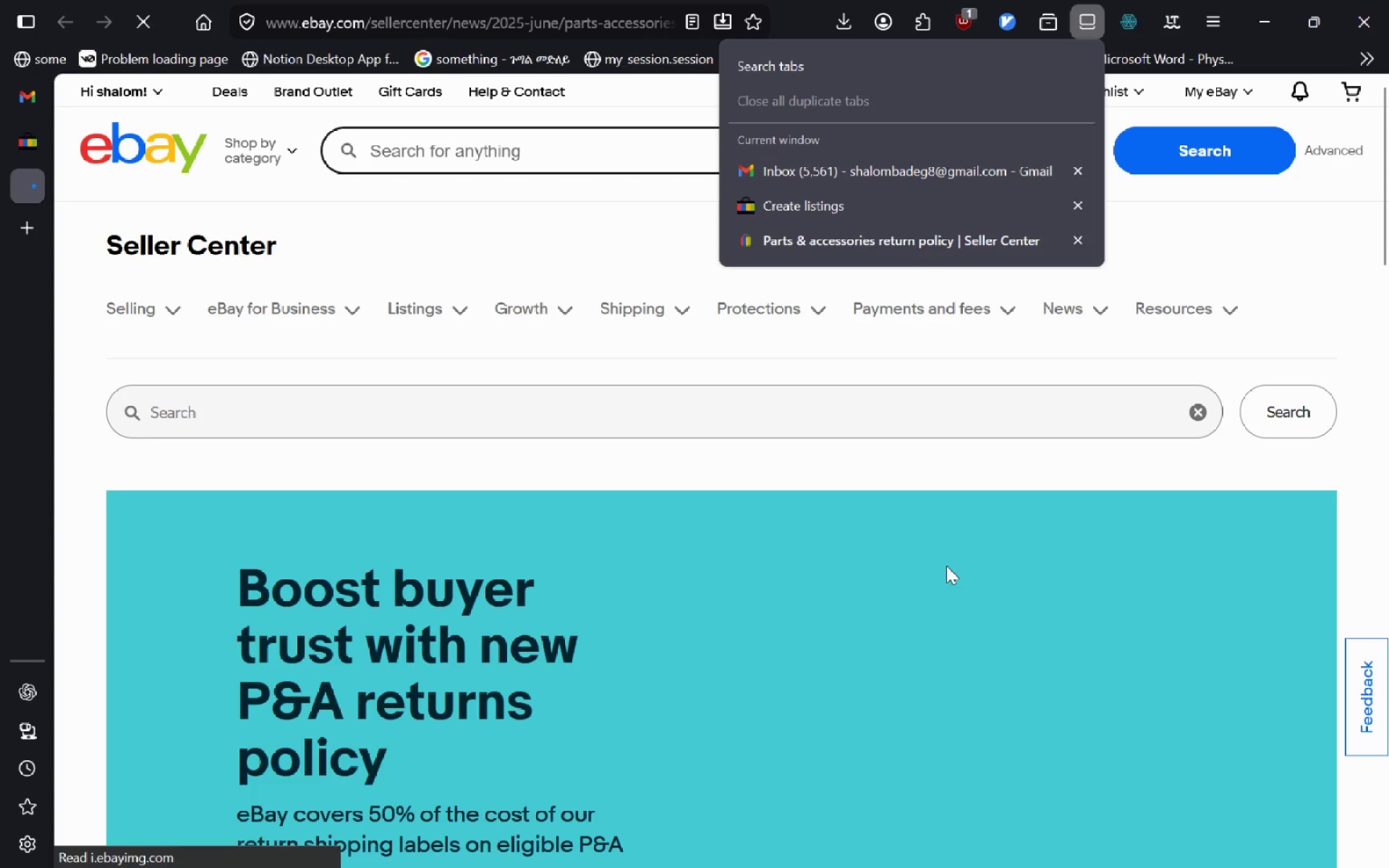 
key(Control+Tab)
 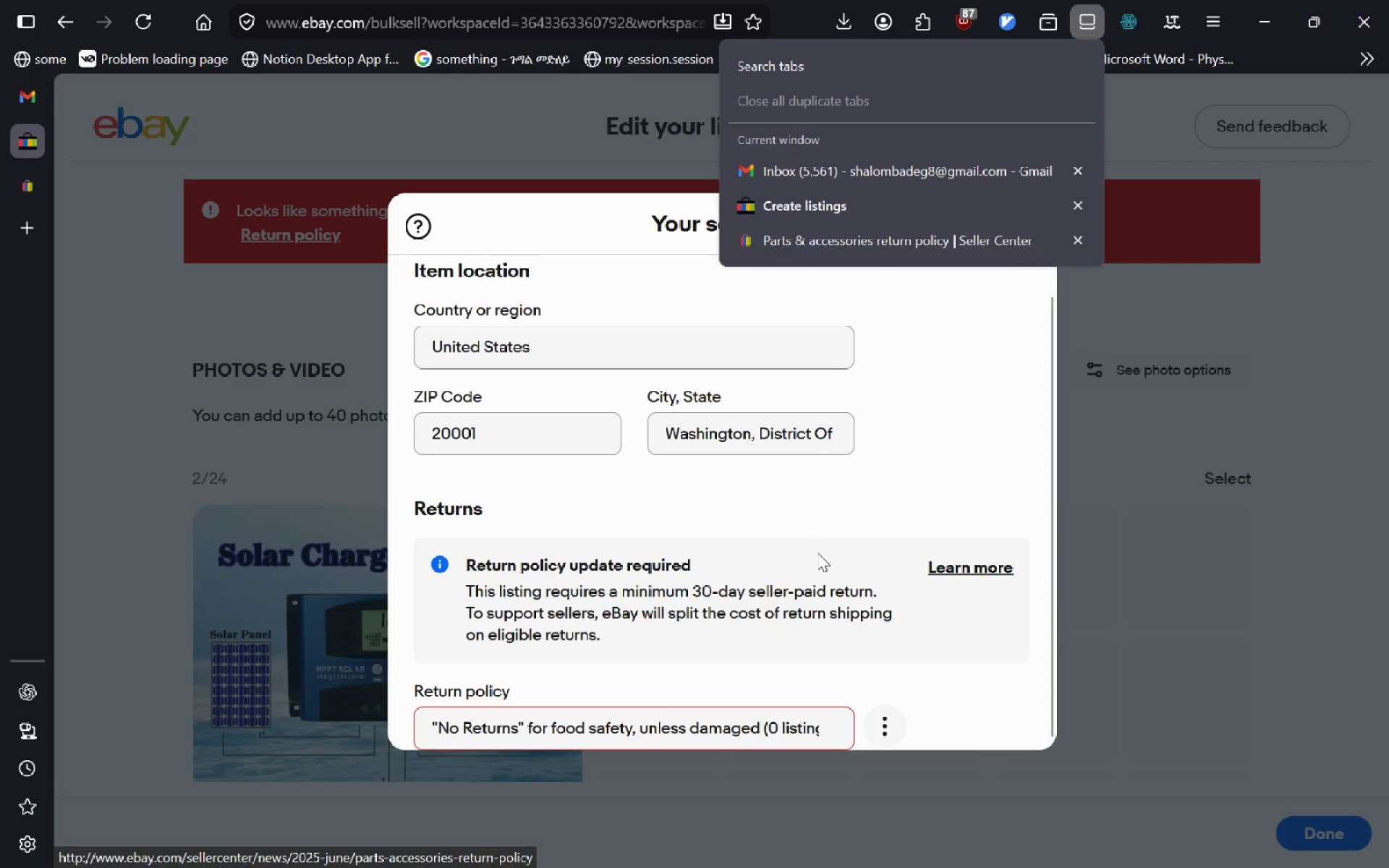 
left_click([891, 469])
 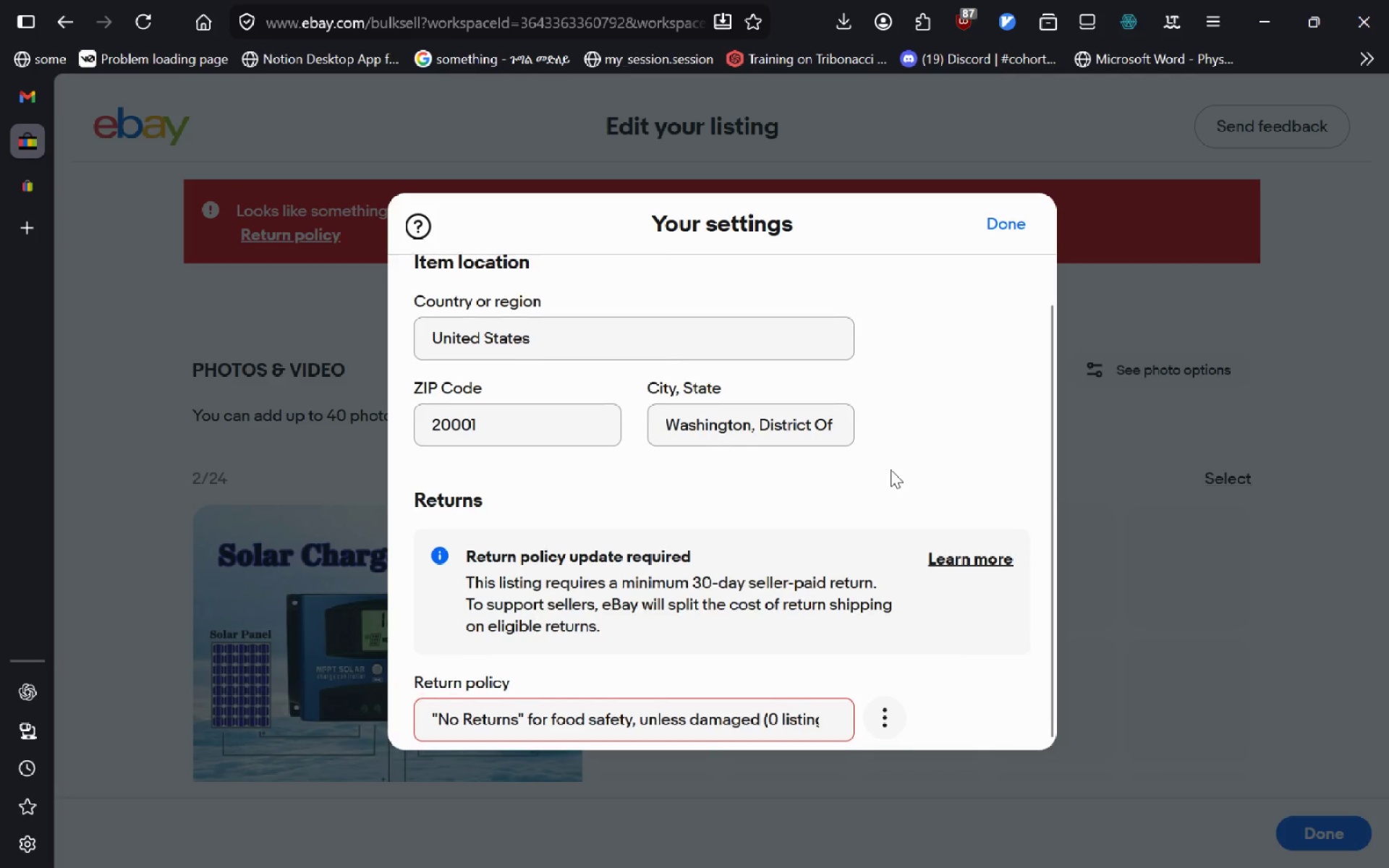 
key(Control+ControlLeft)
 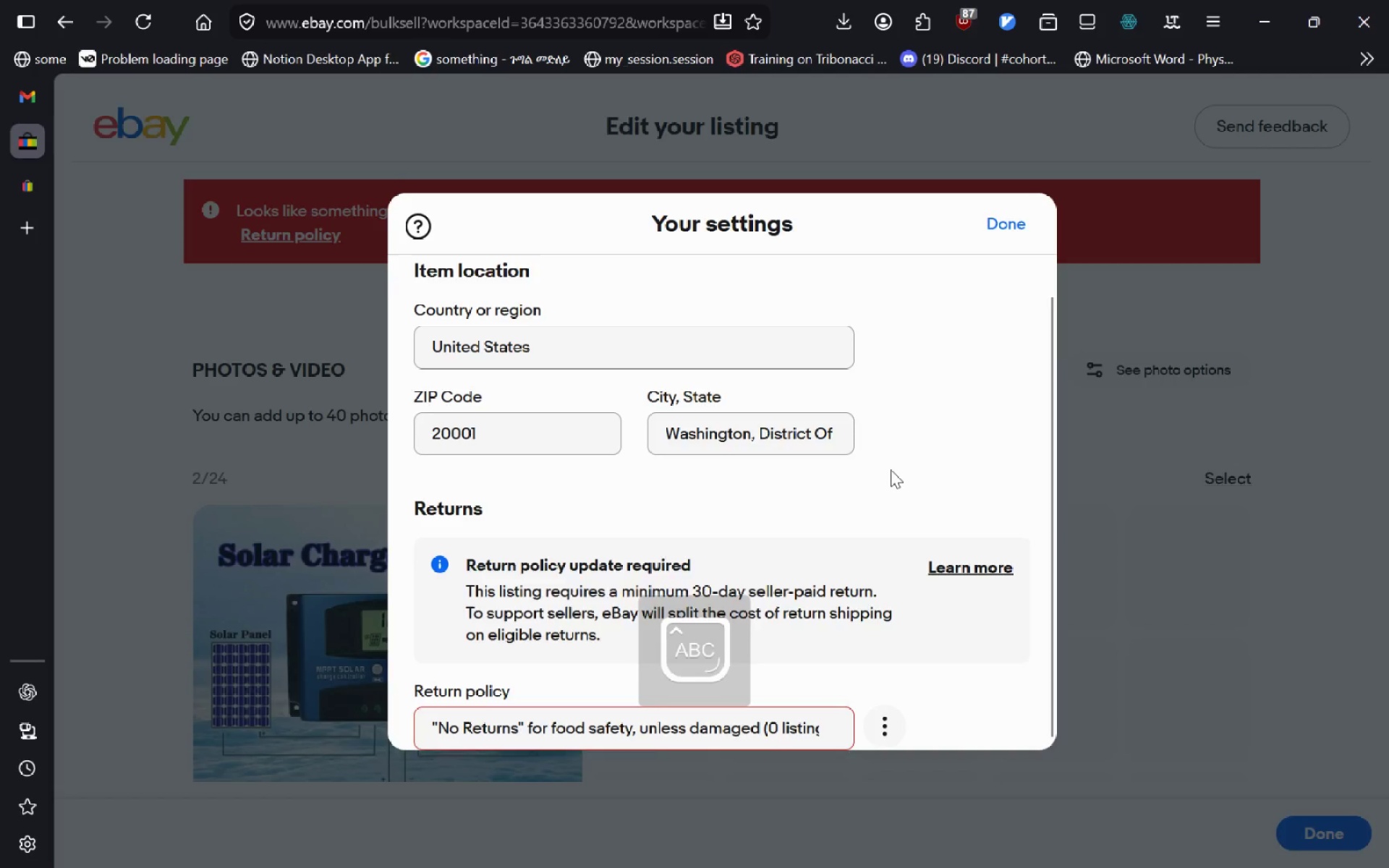 
key(Control+Tab)
 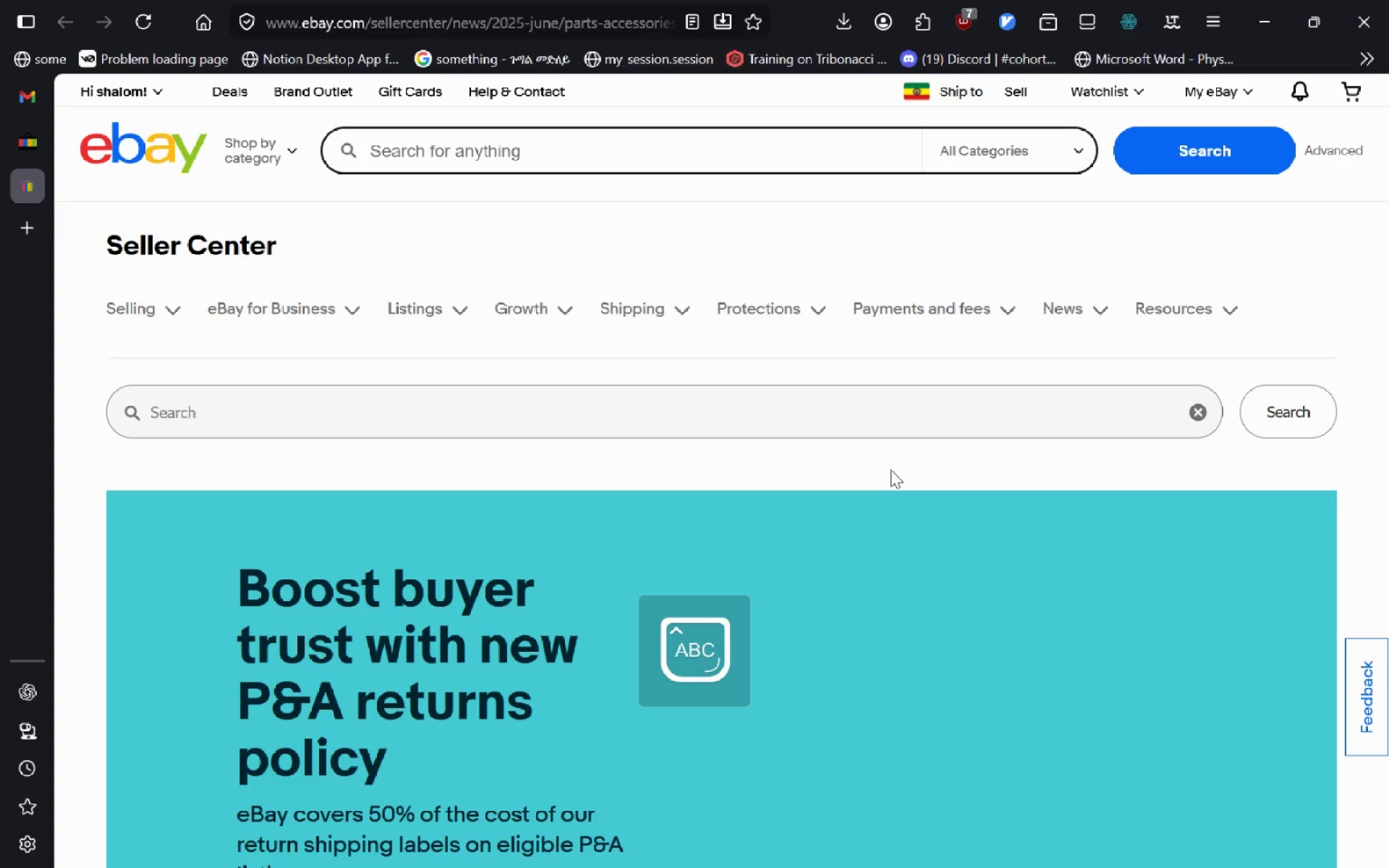 
key(Control+CapsLock)
 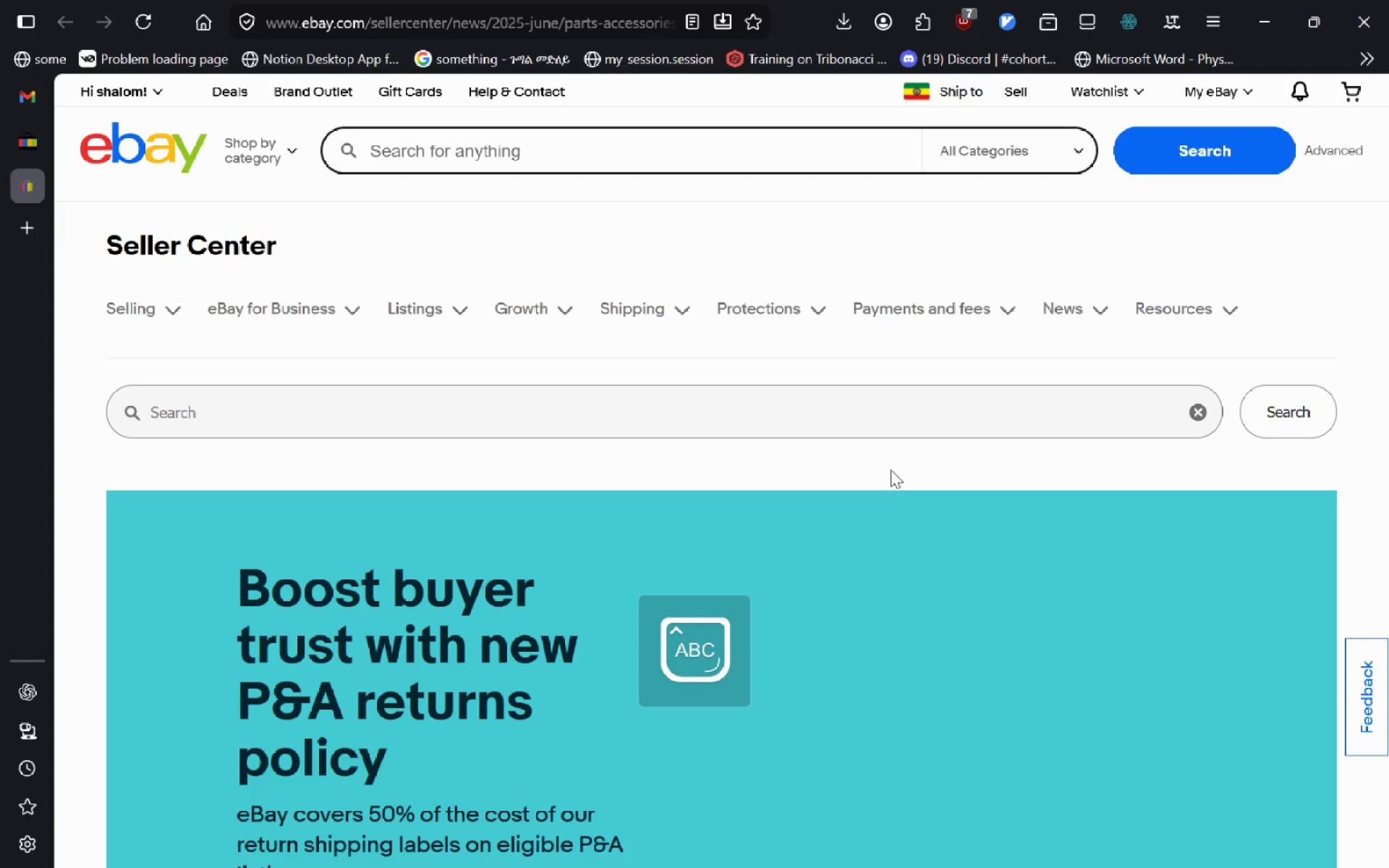 
key(Control+Tab)
 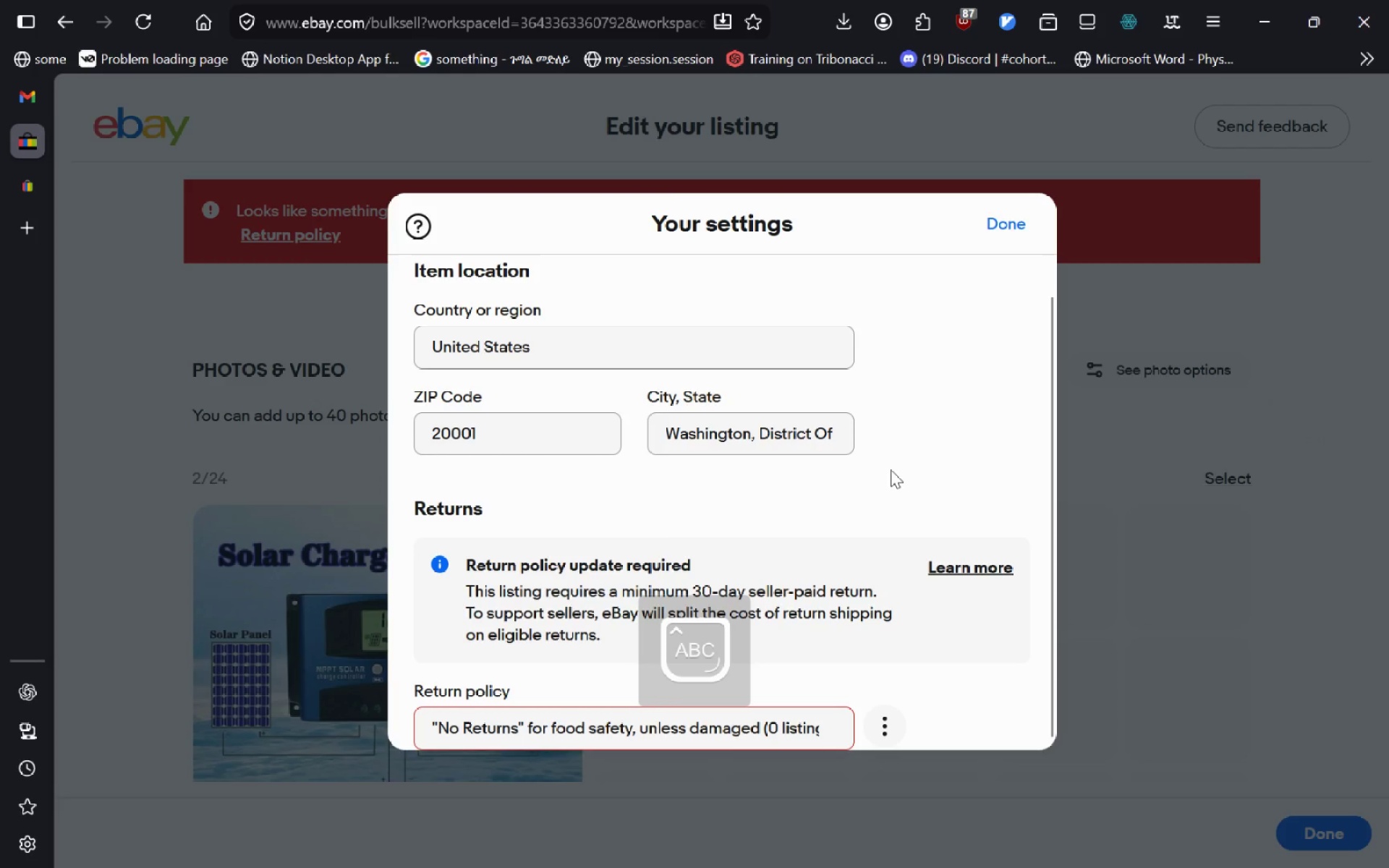 
key(Control+Tab)
 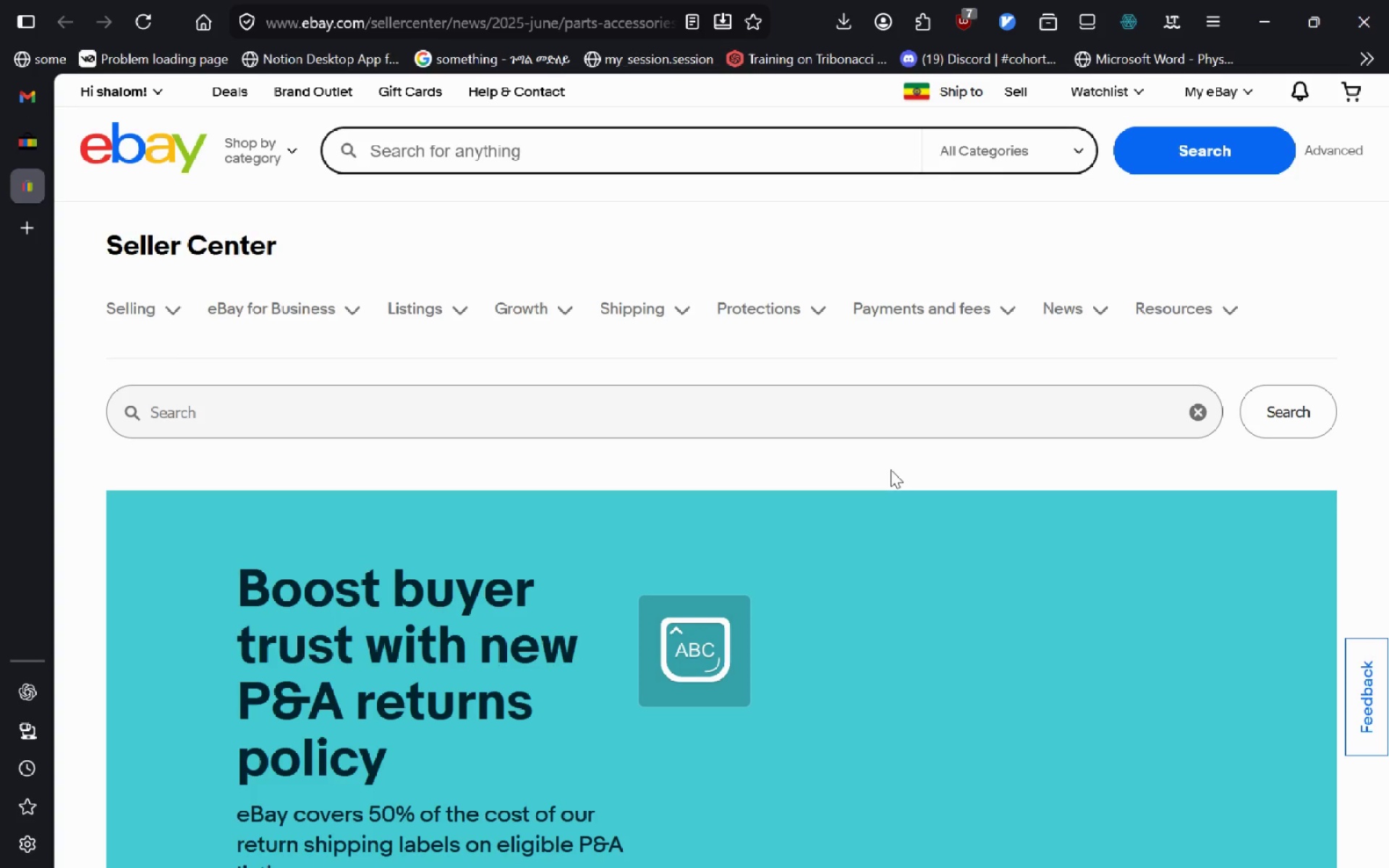 
key(Control+Tab)
 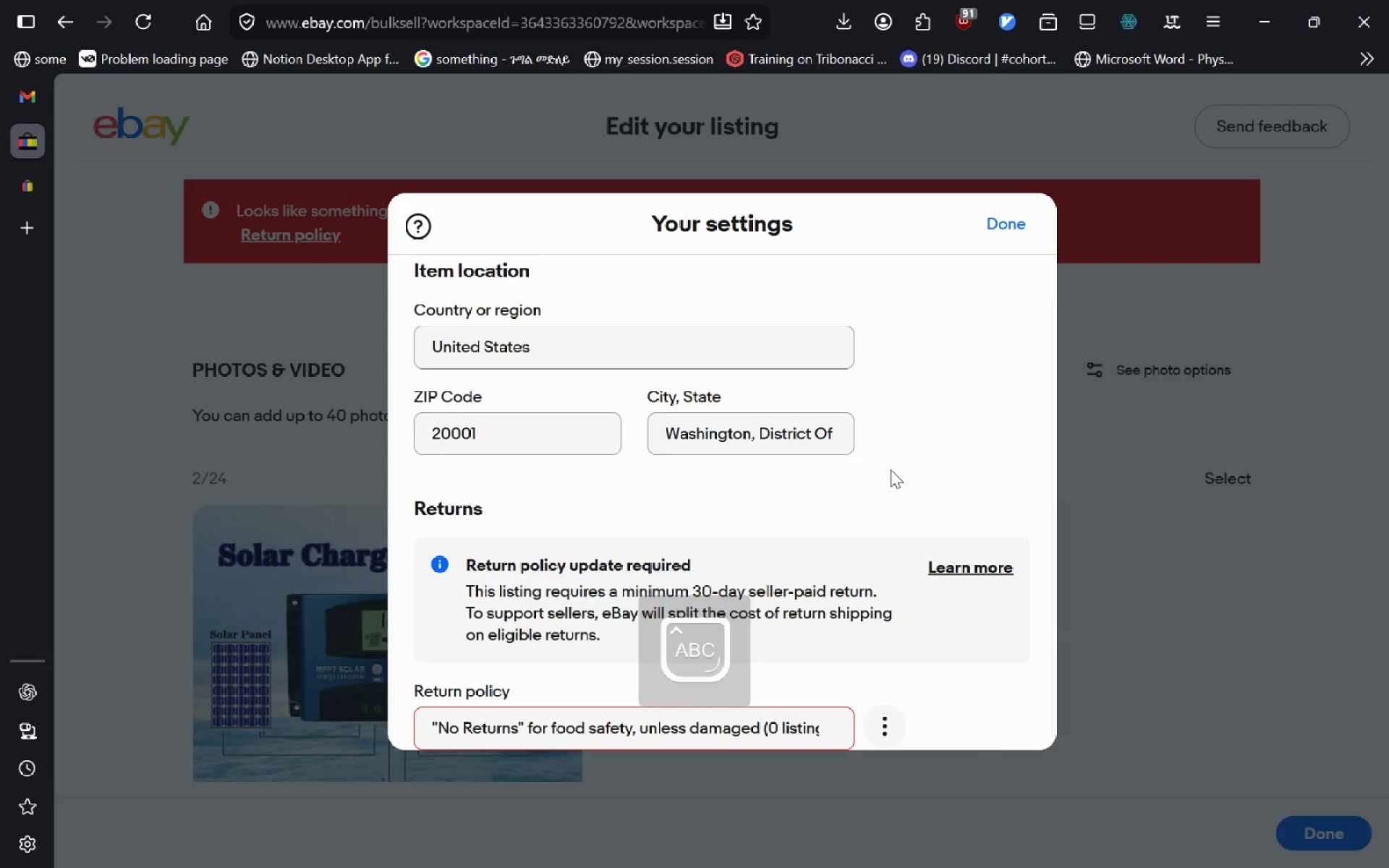 
key(Control+Shift+Tab)
 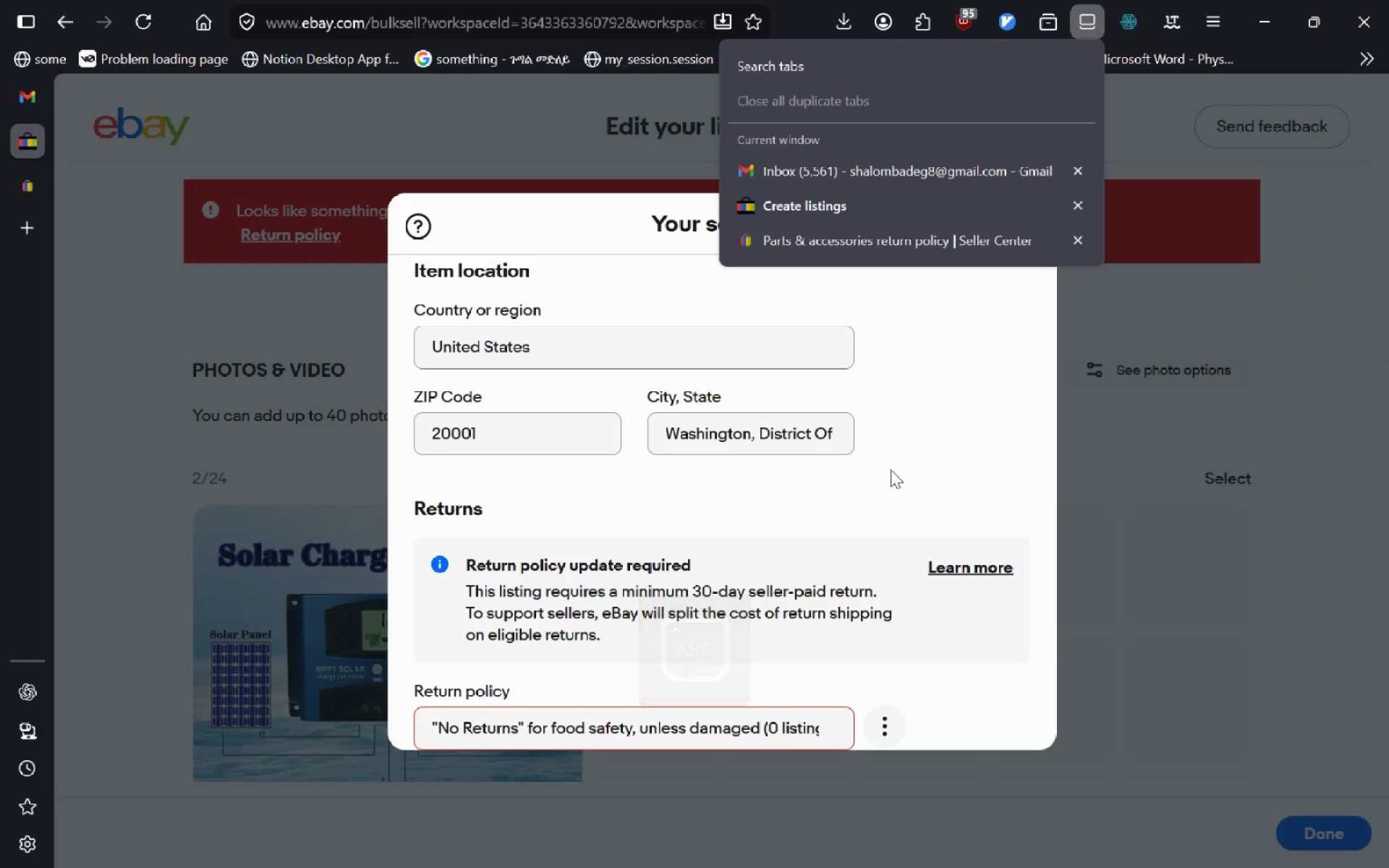 
key(Control+Shift+Tab)
 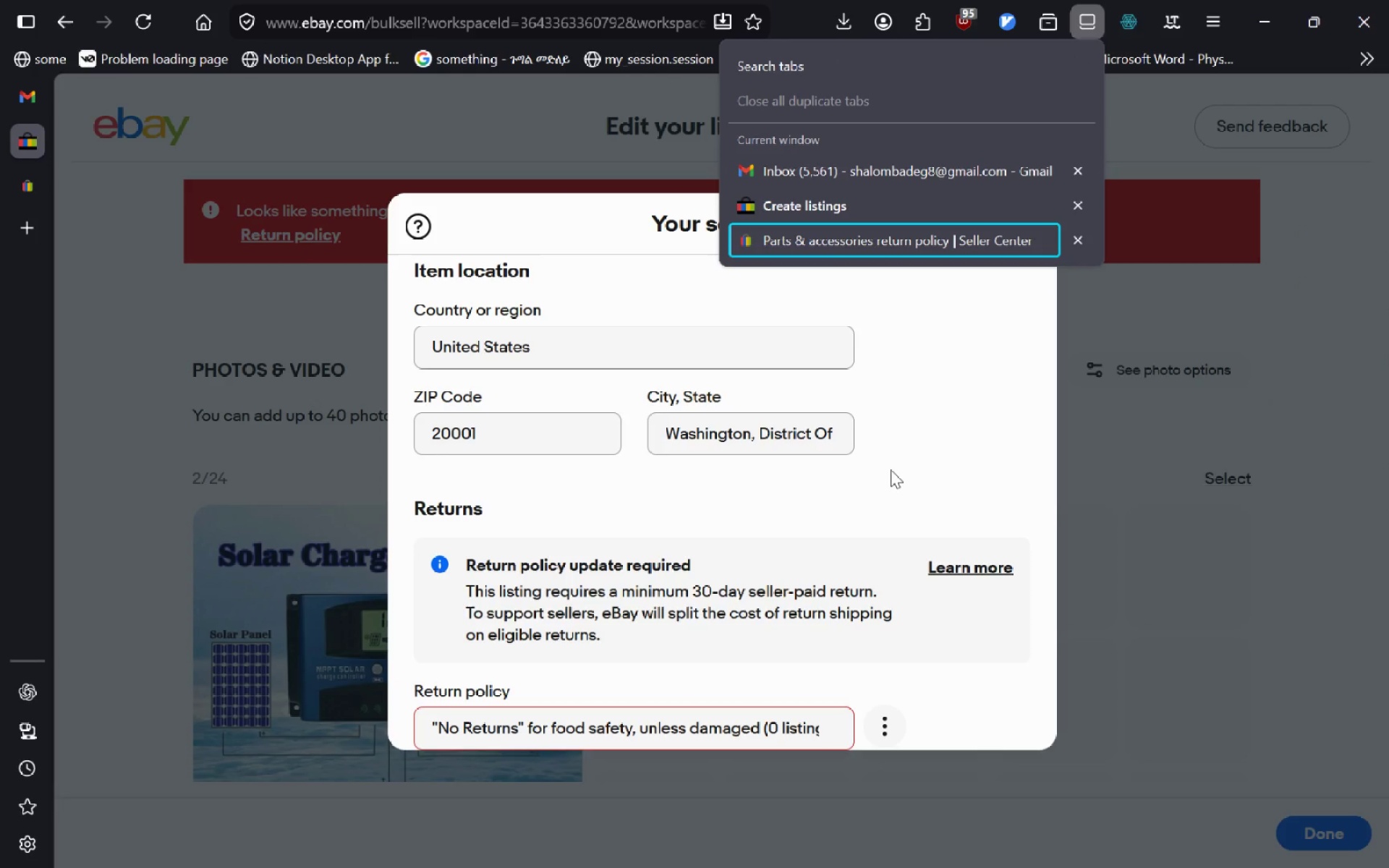 
key(Control+Shift+Tab)
 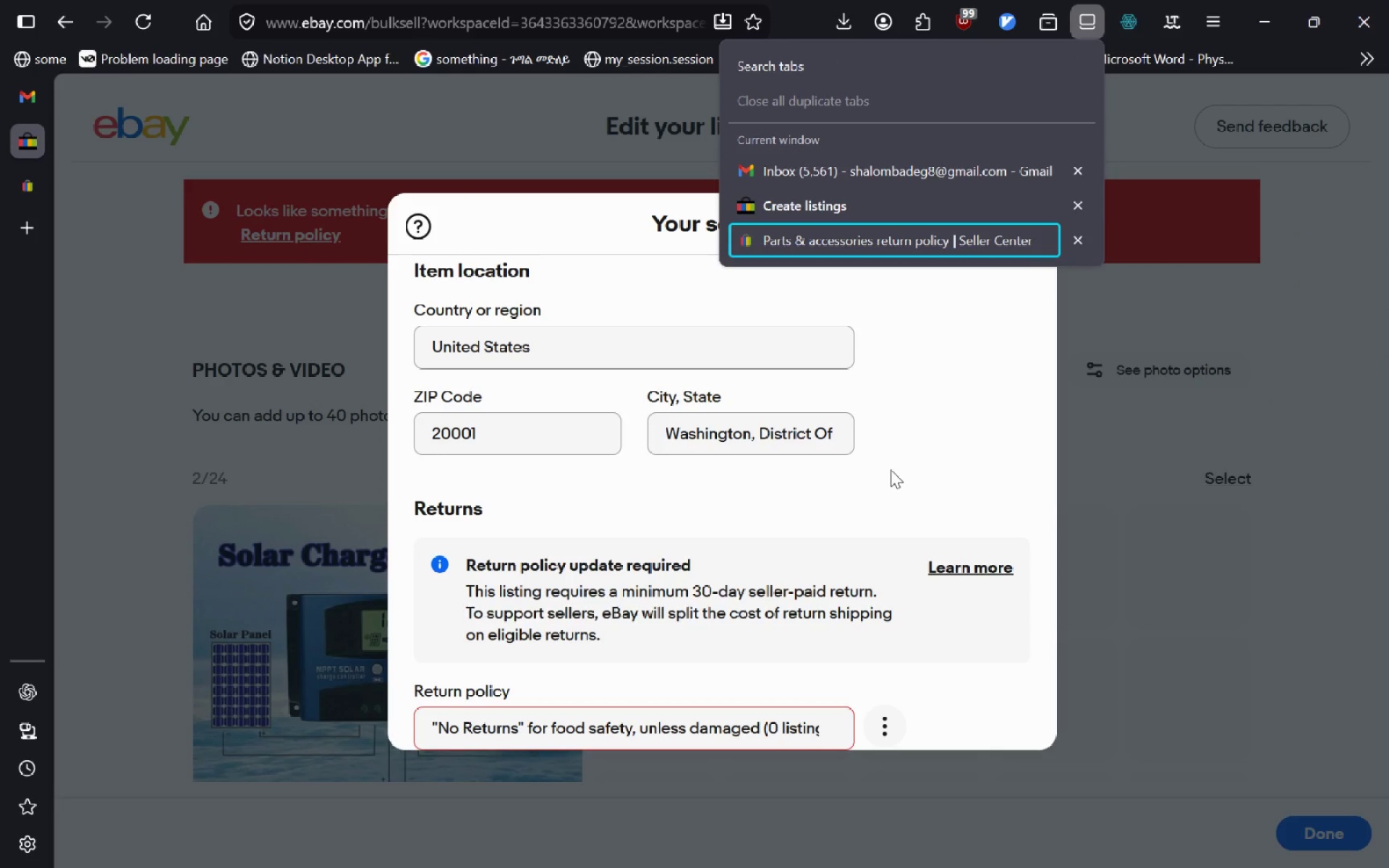 
key(Control+Shift+Tab)
 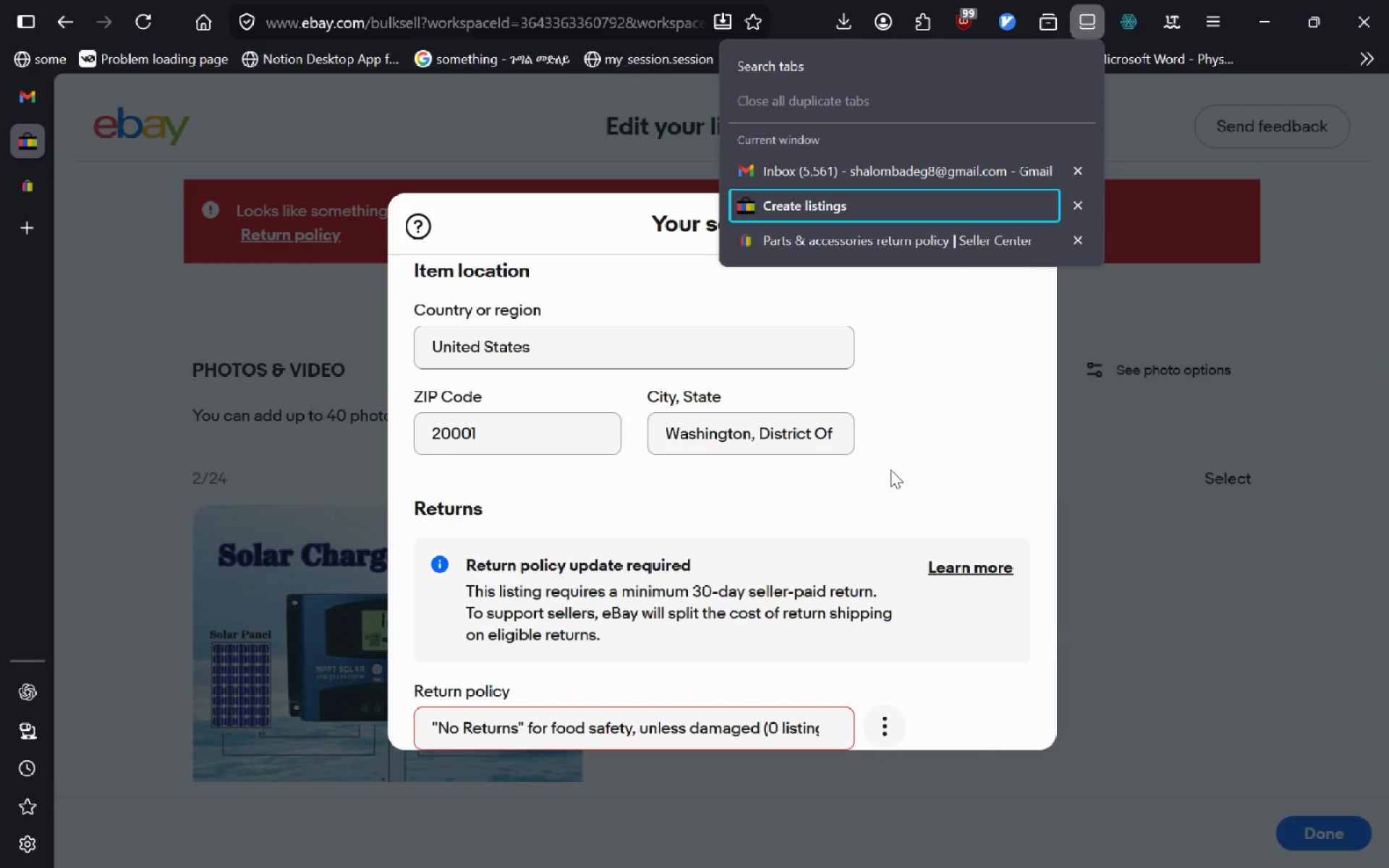 
key(Control+Shift+Tab)
 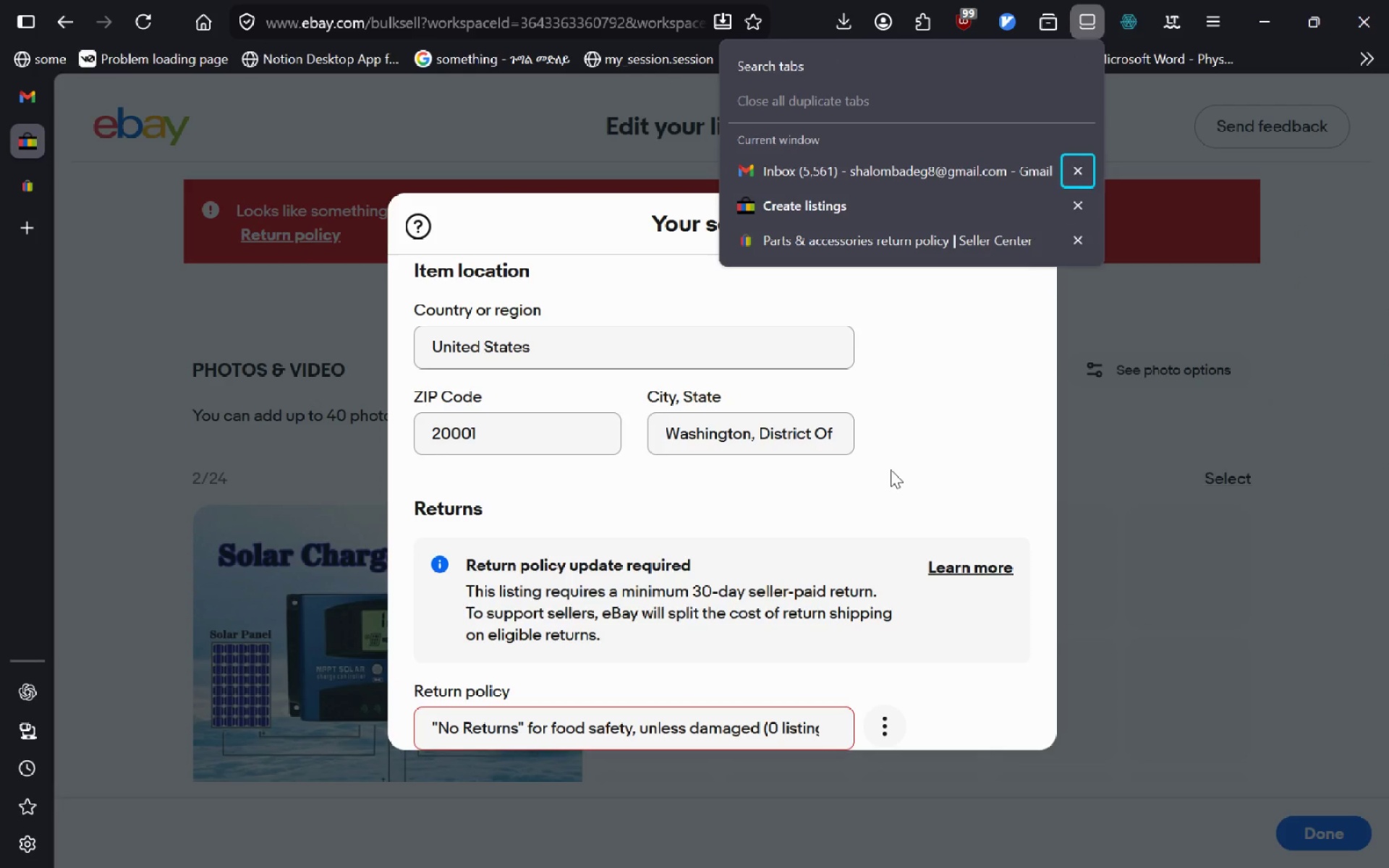 
key(Control+Shift+Tab)
 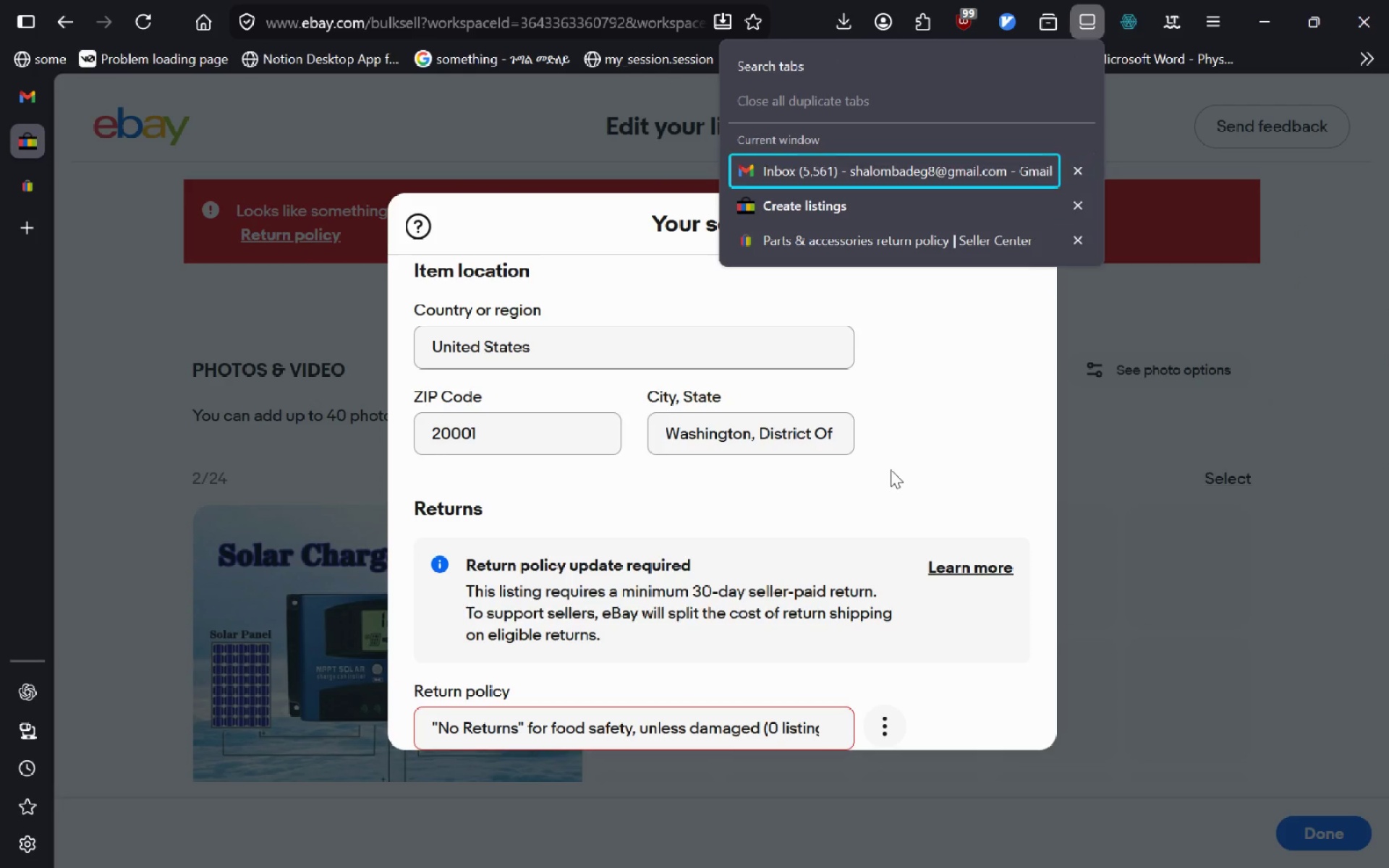 
key(Control+Shift+Tab)
 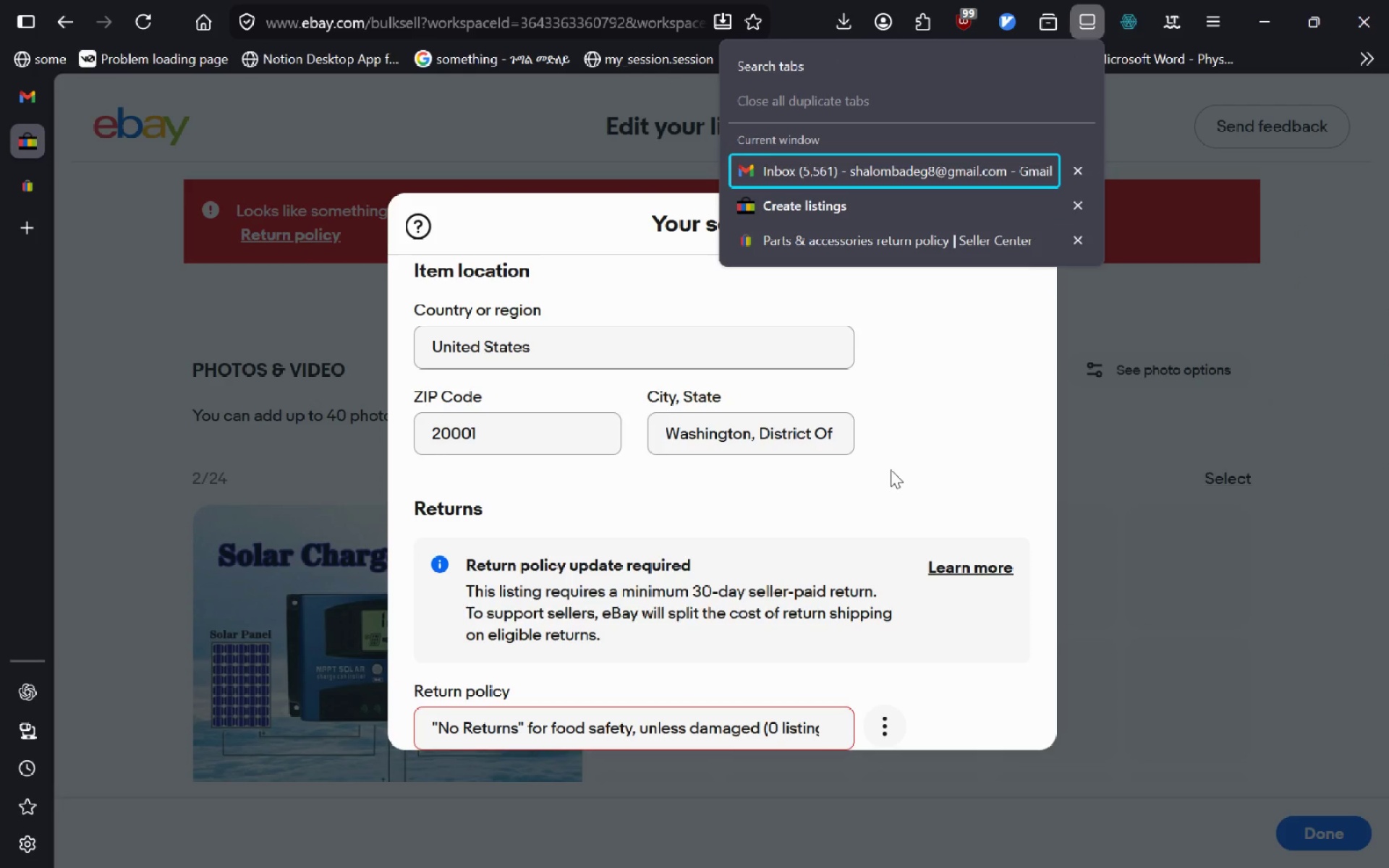 
key(Enter)
 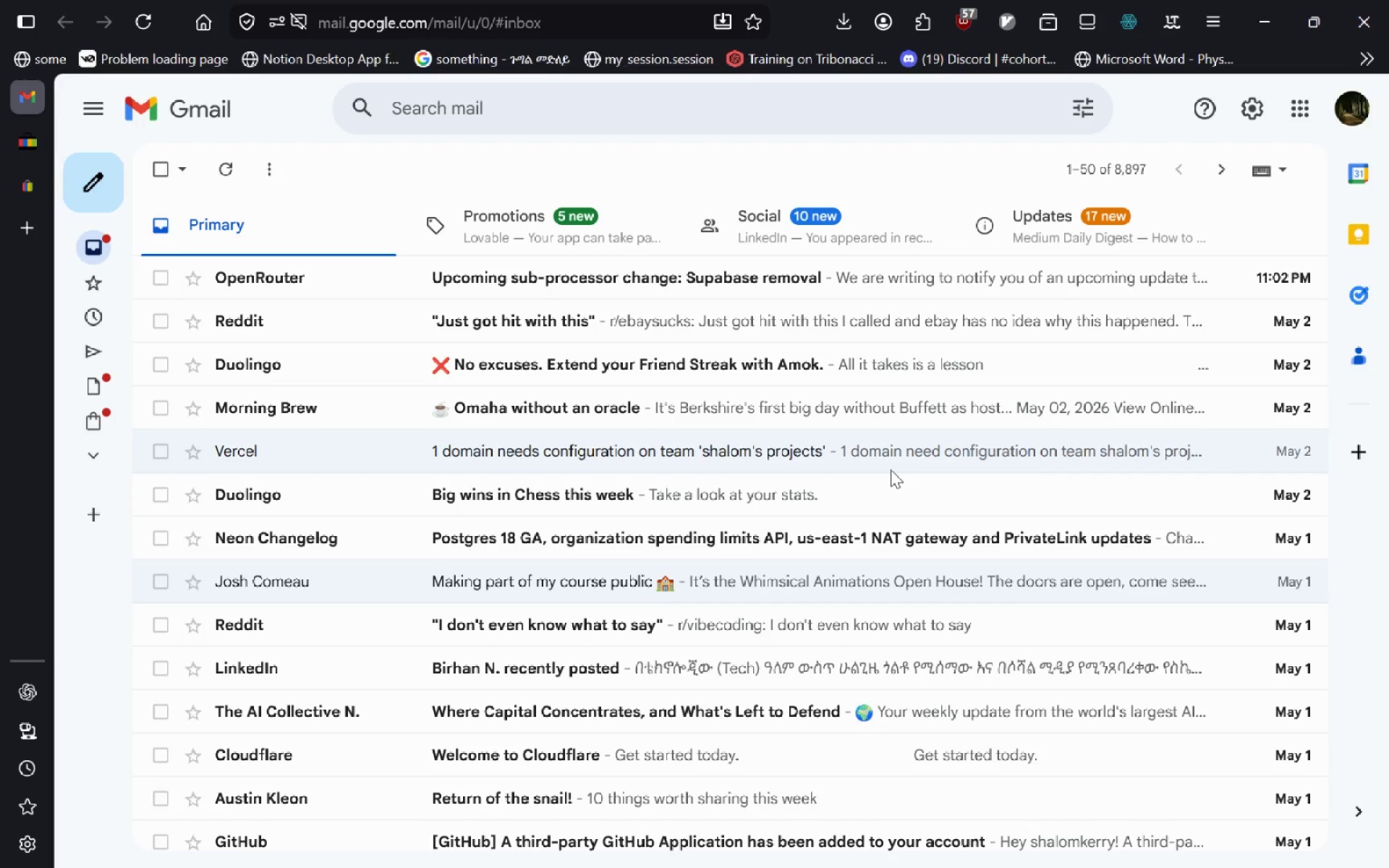 
key(Control+Tab)
 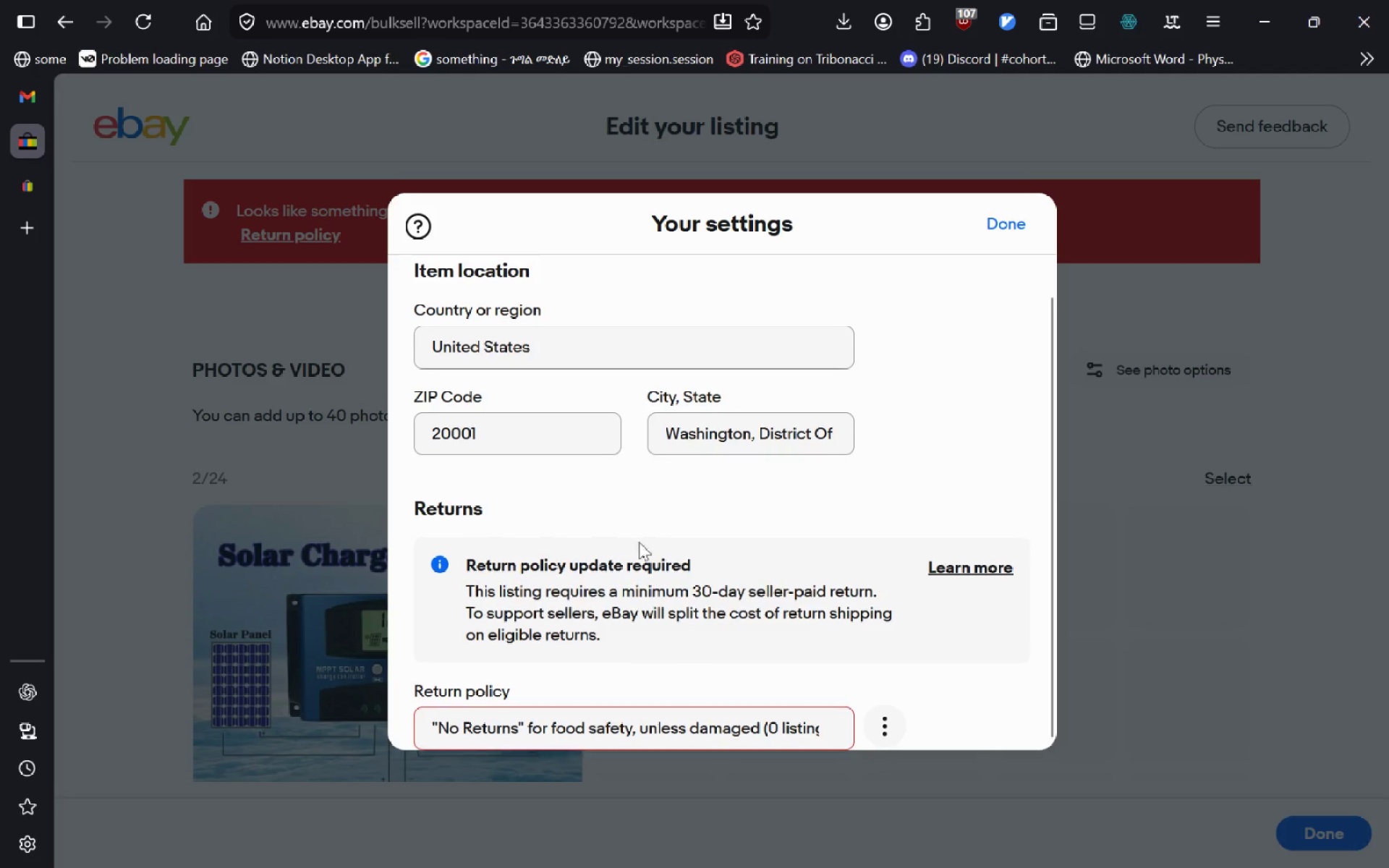 
wait(46.77)
 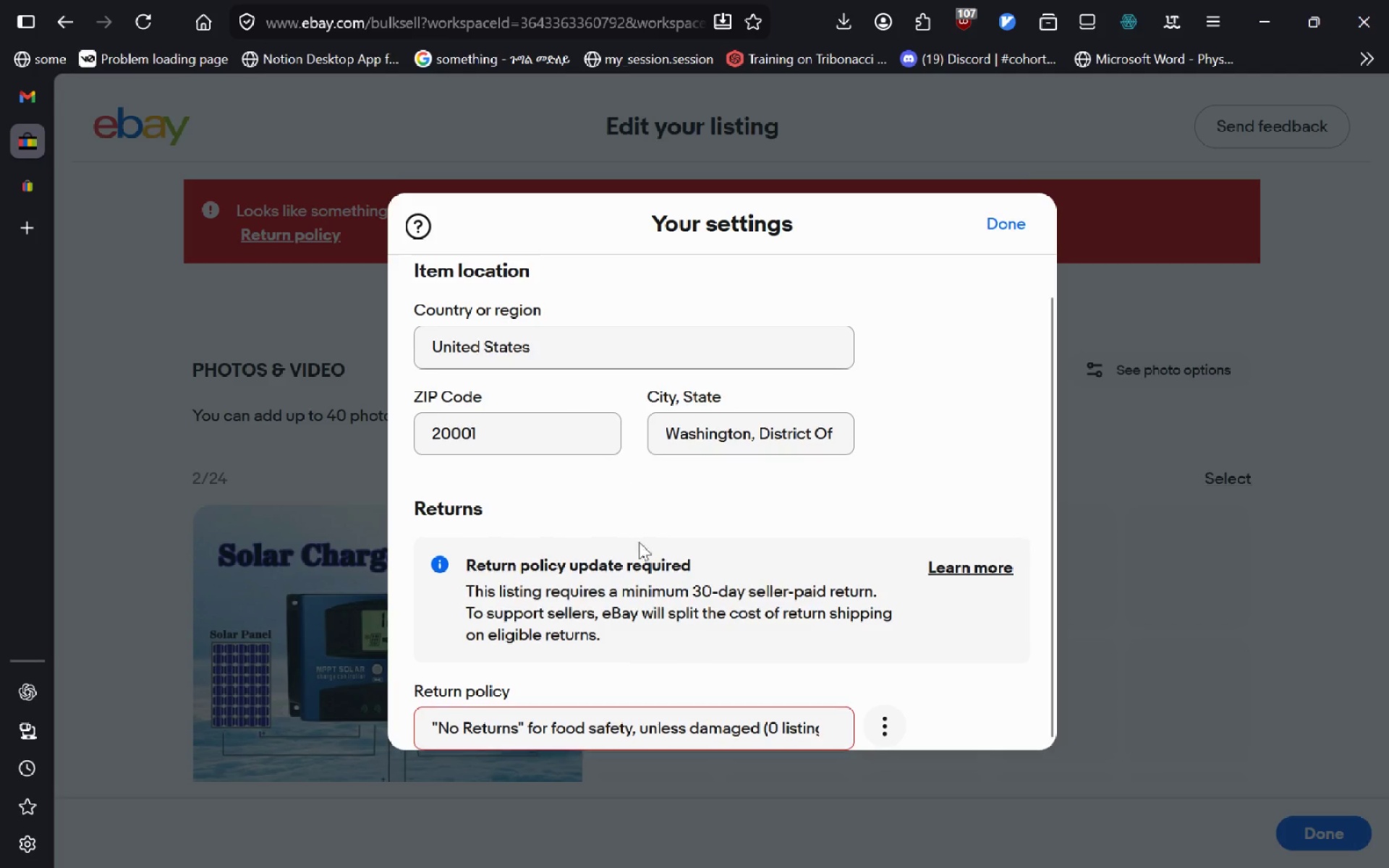 
left_click([880, 715])
 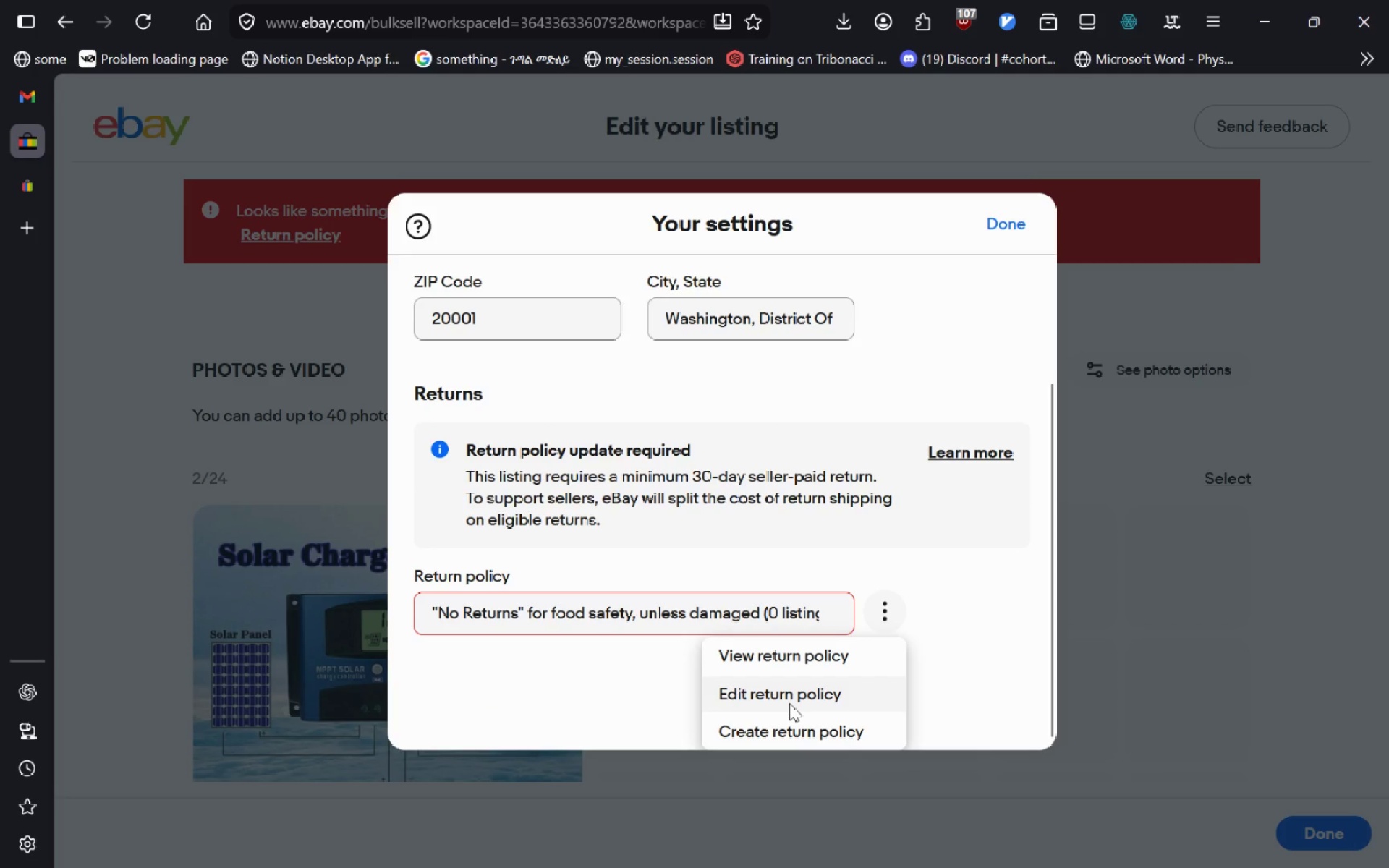 
left_click([789, 703])
 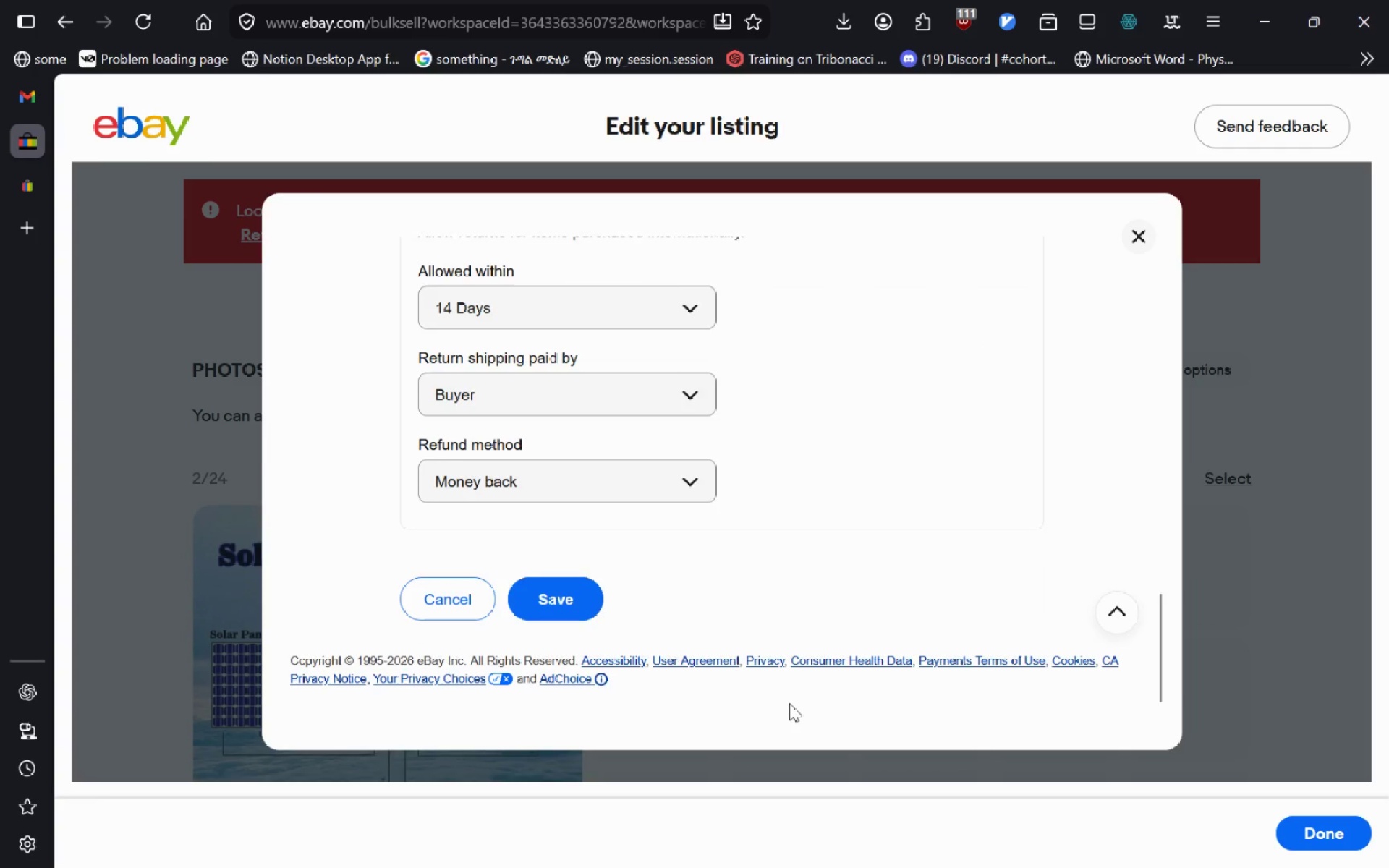 
wait(5.2)
 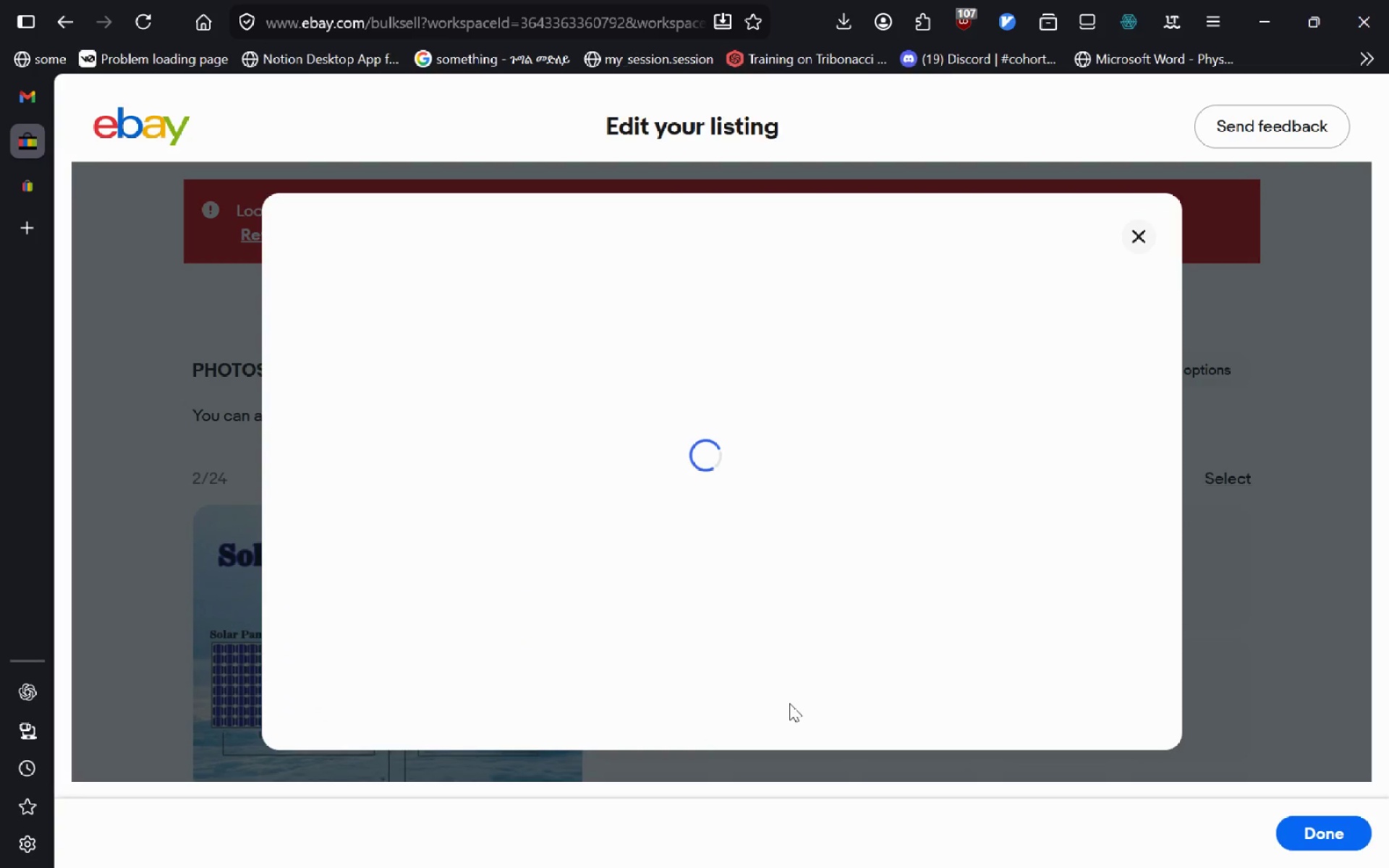 
left_click([452, 590])
 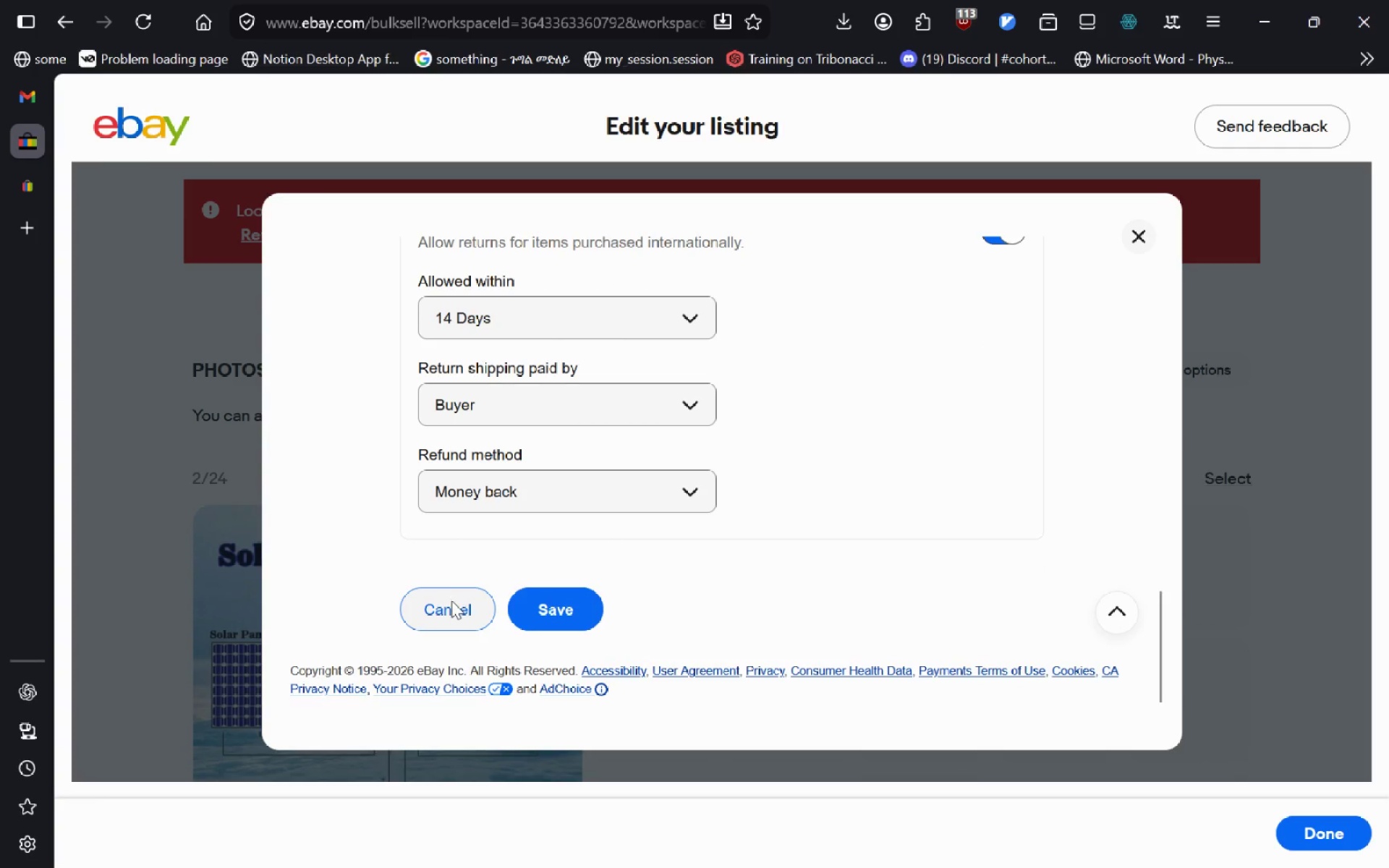 
left_click([451, 600])
 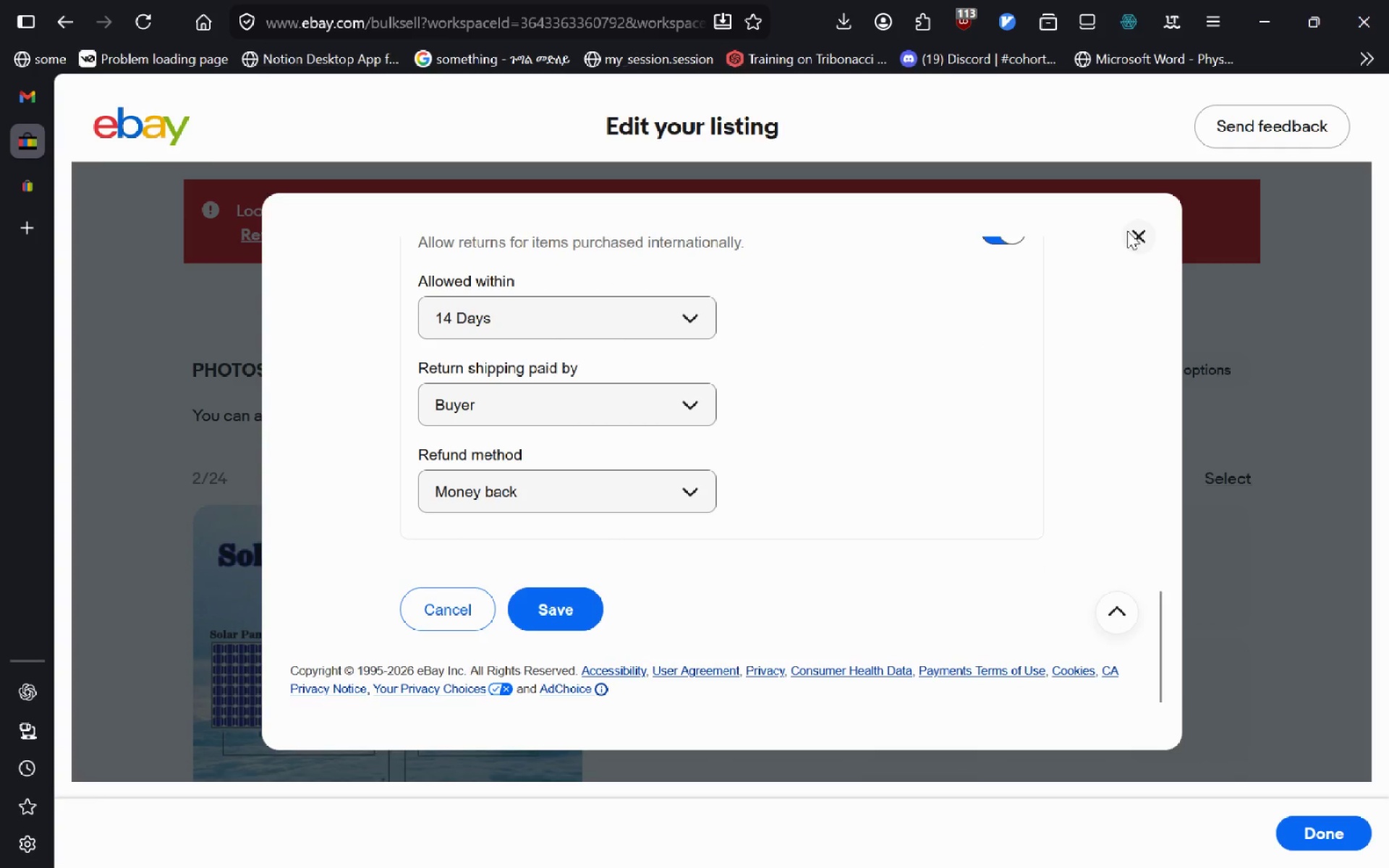 
left_click([1128, 242])
 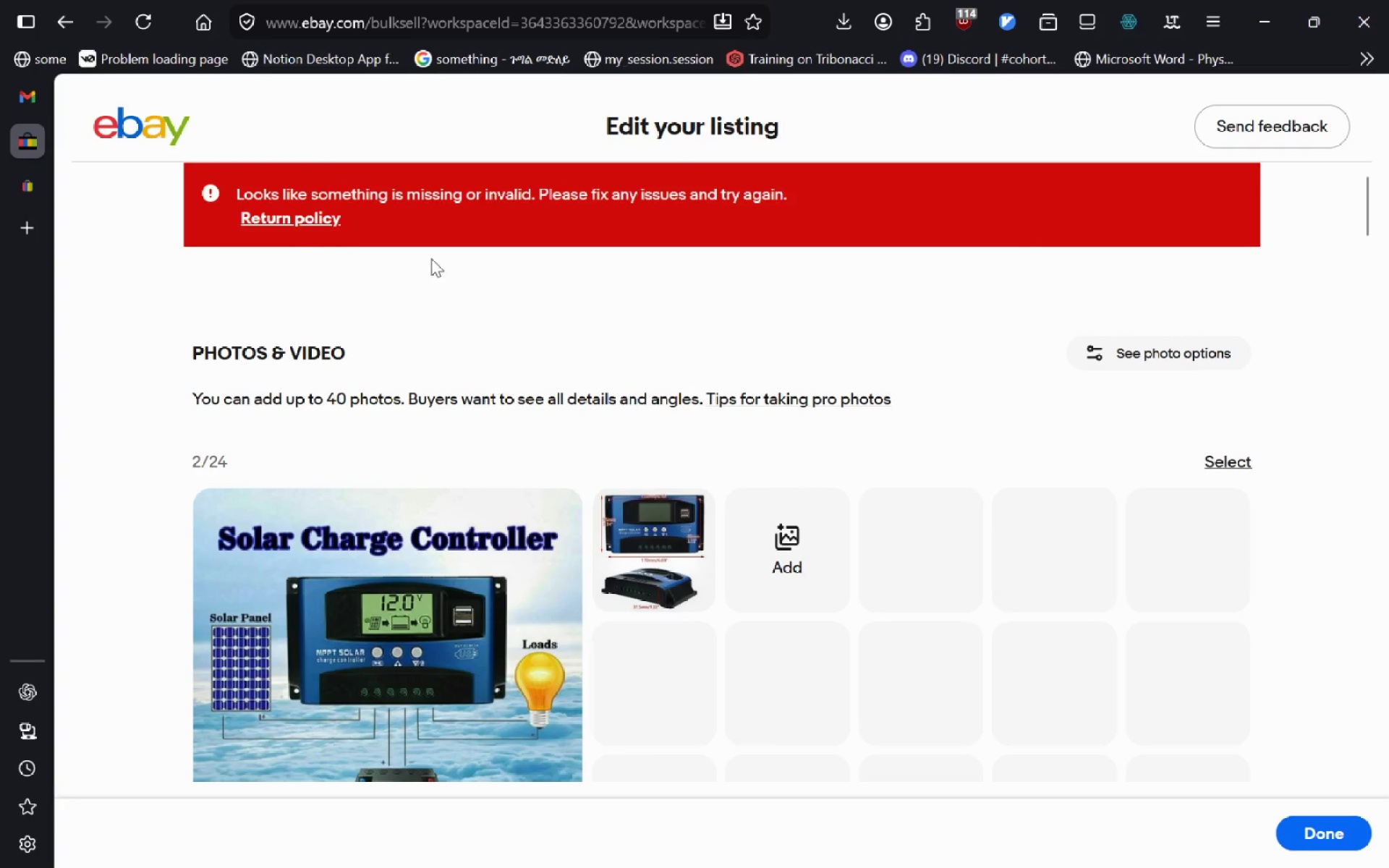 
left_click([289, 221])
 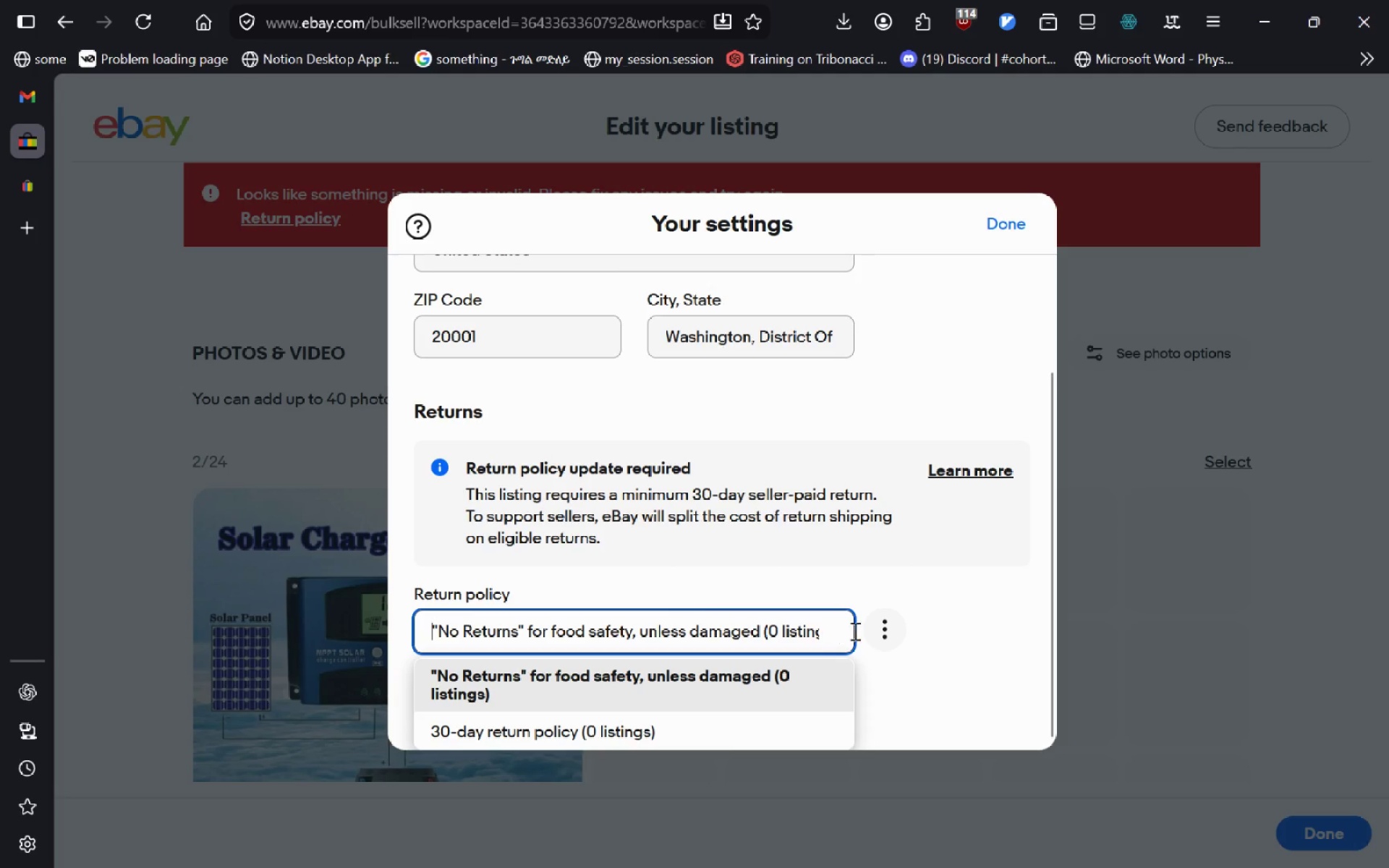 
left_click([780, 631])
 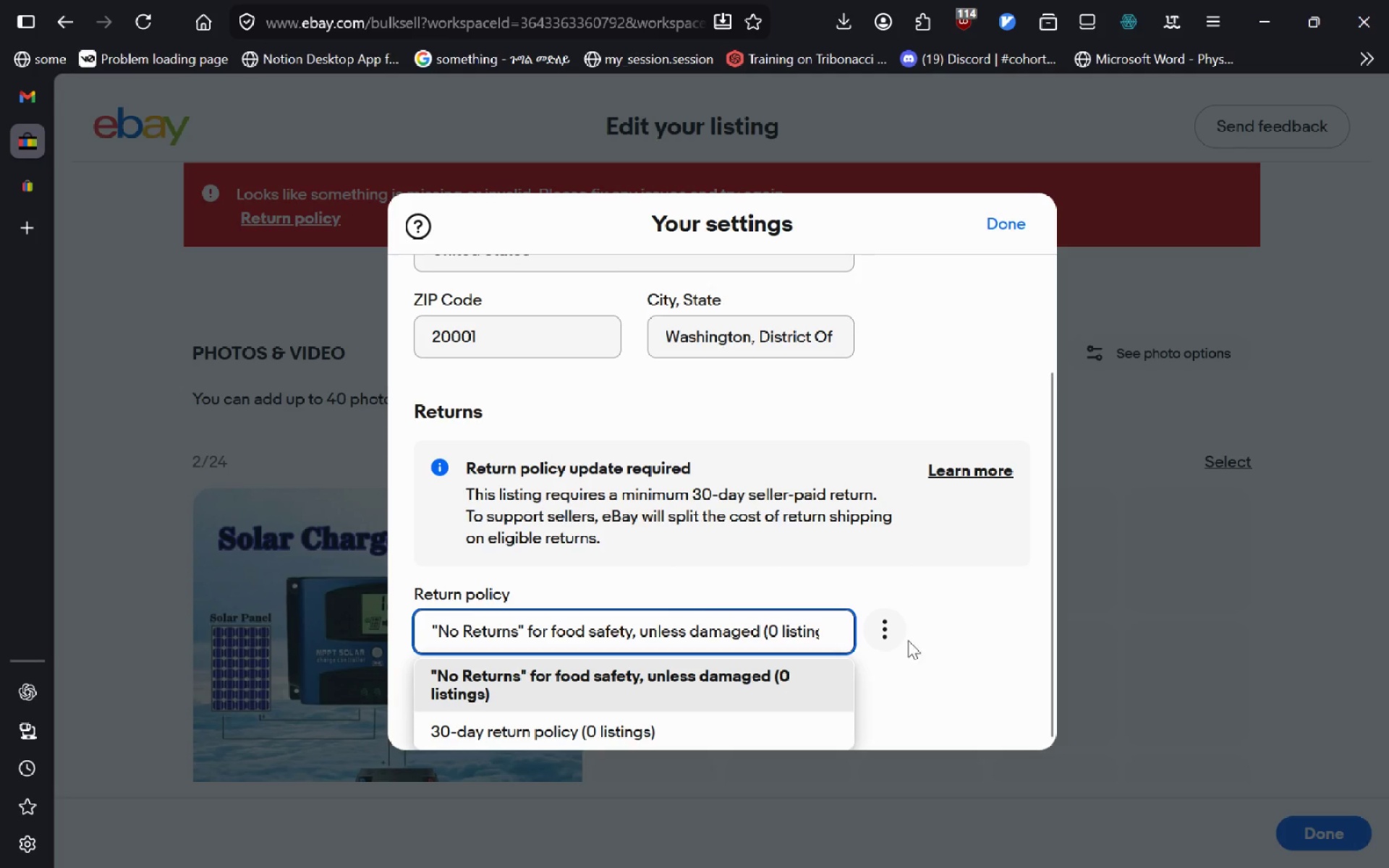 
left_click([899, 638])
 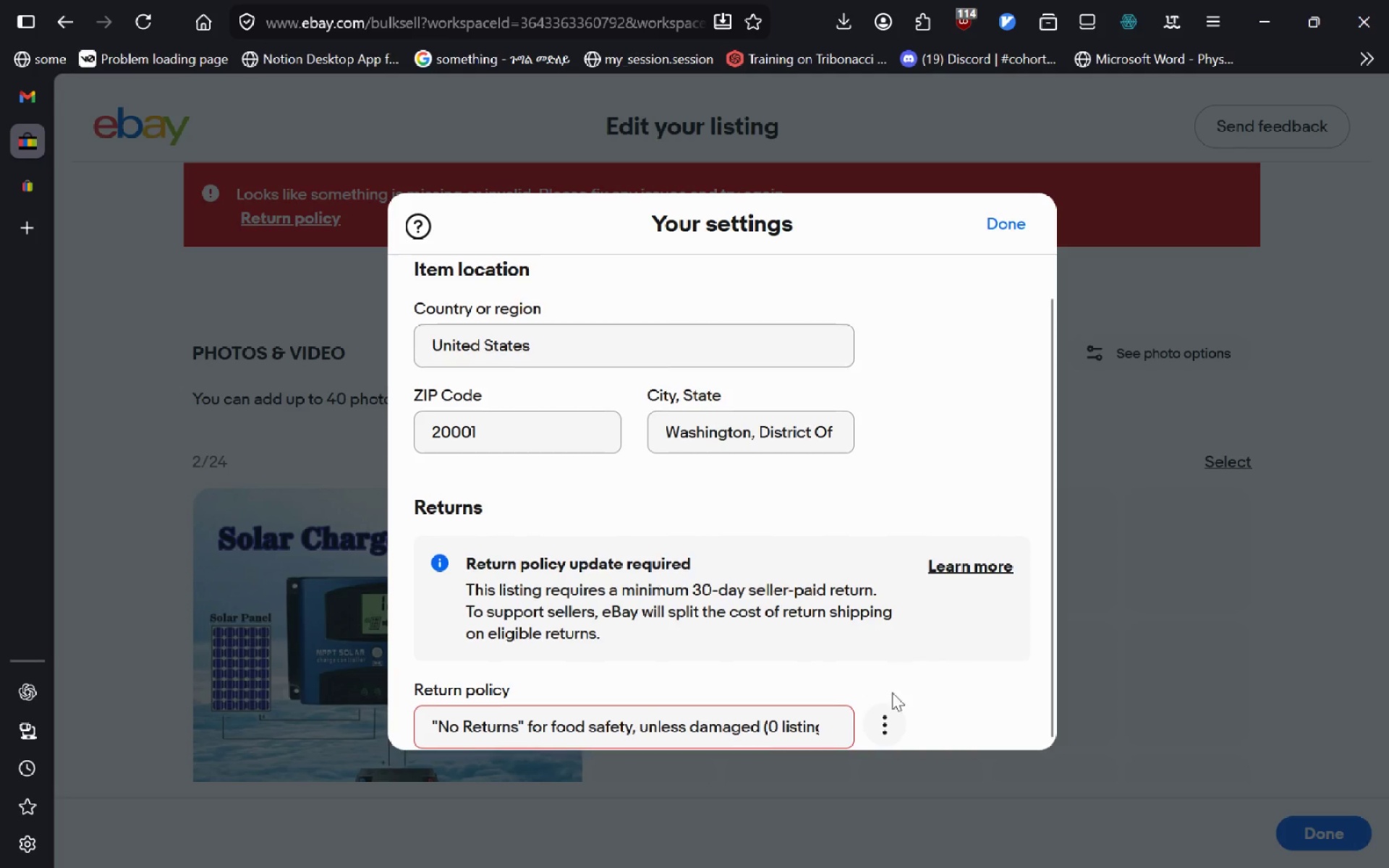 
left_click([884, 728])
 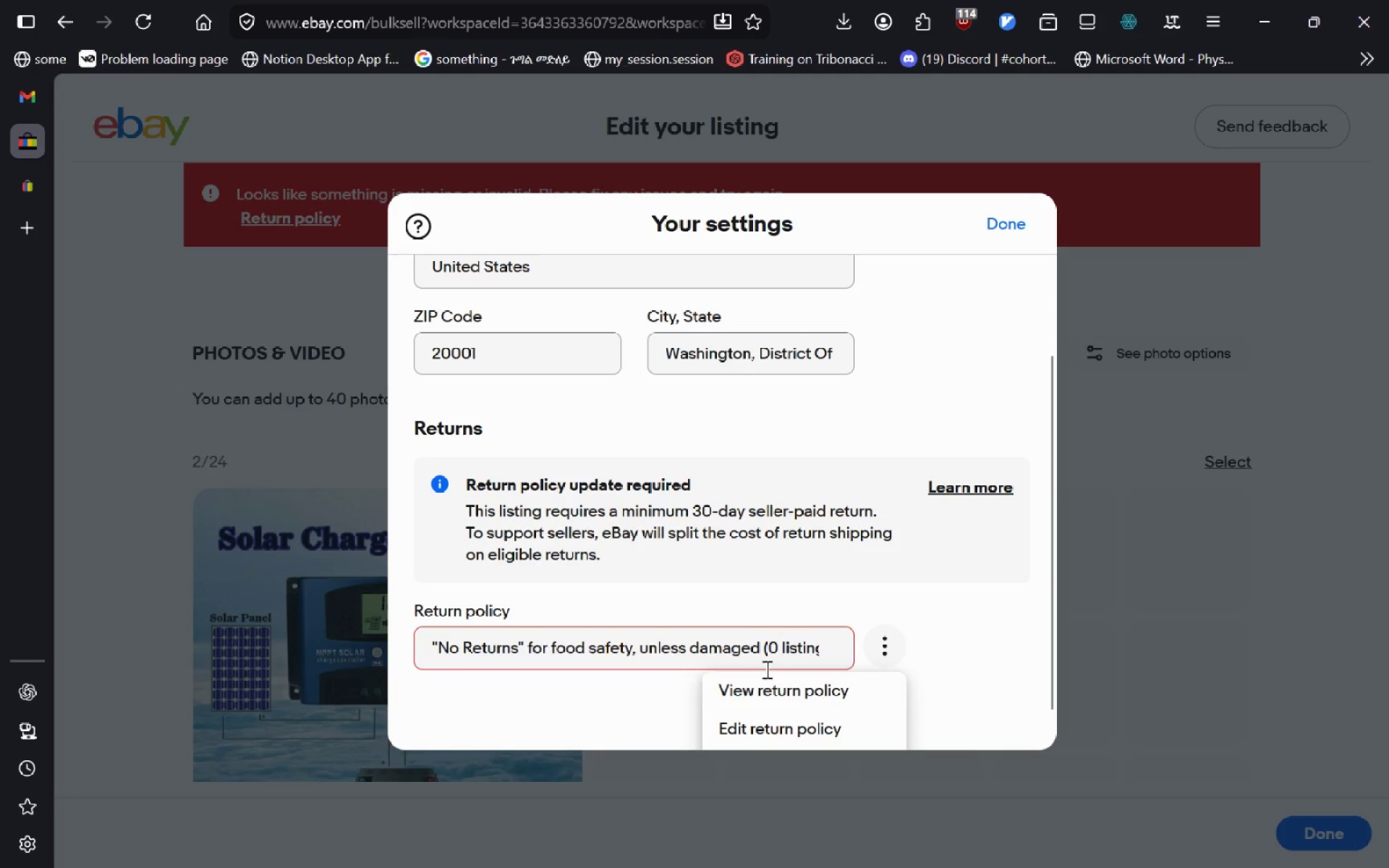 
mouse_move([756, 718])
 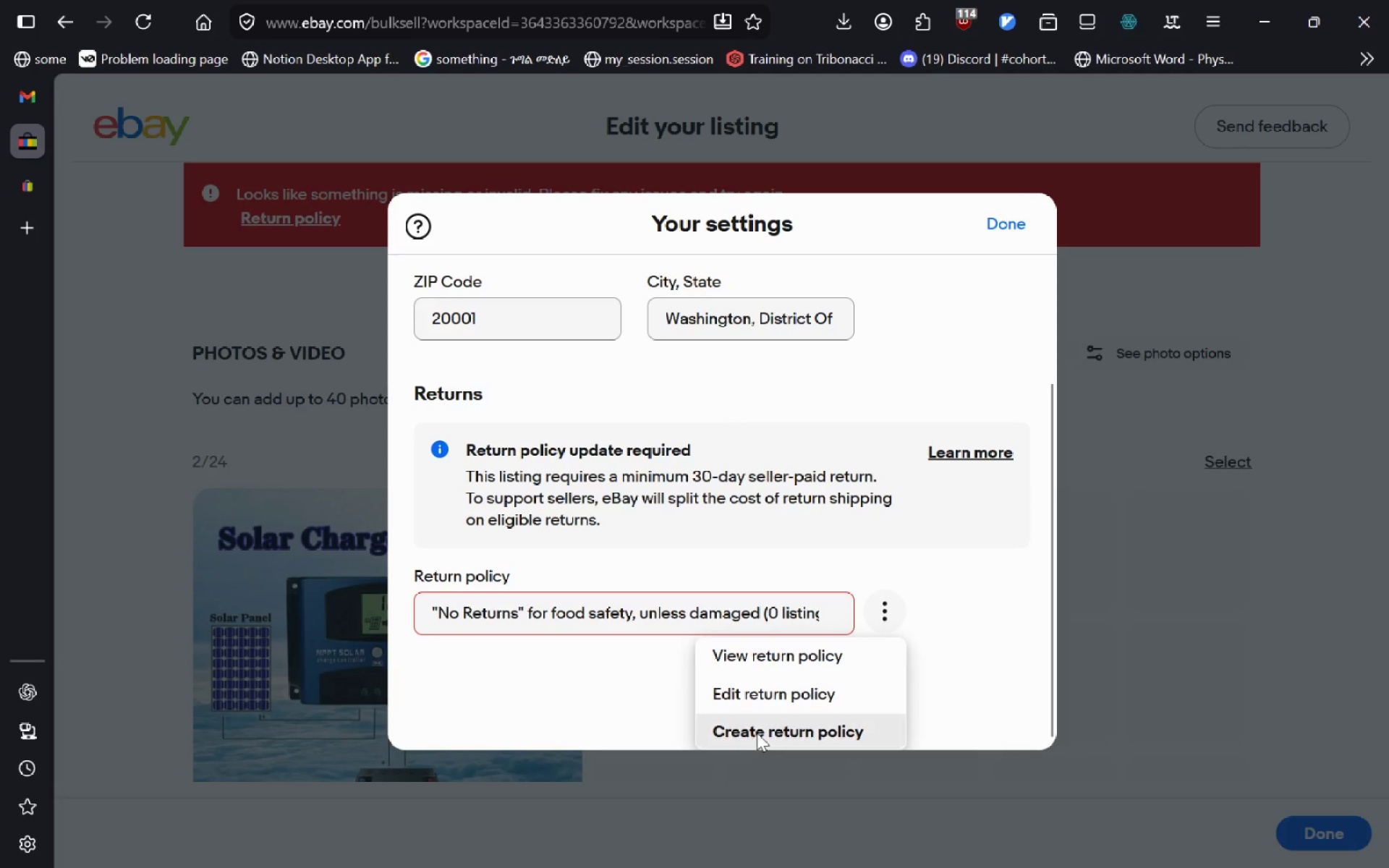 
left_click([757, 733])
 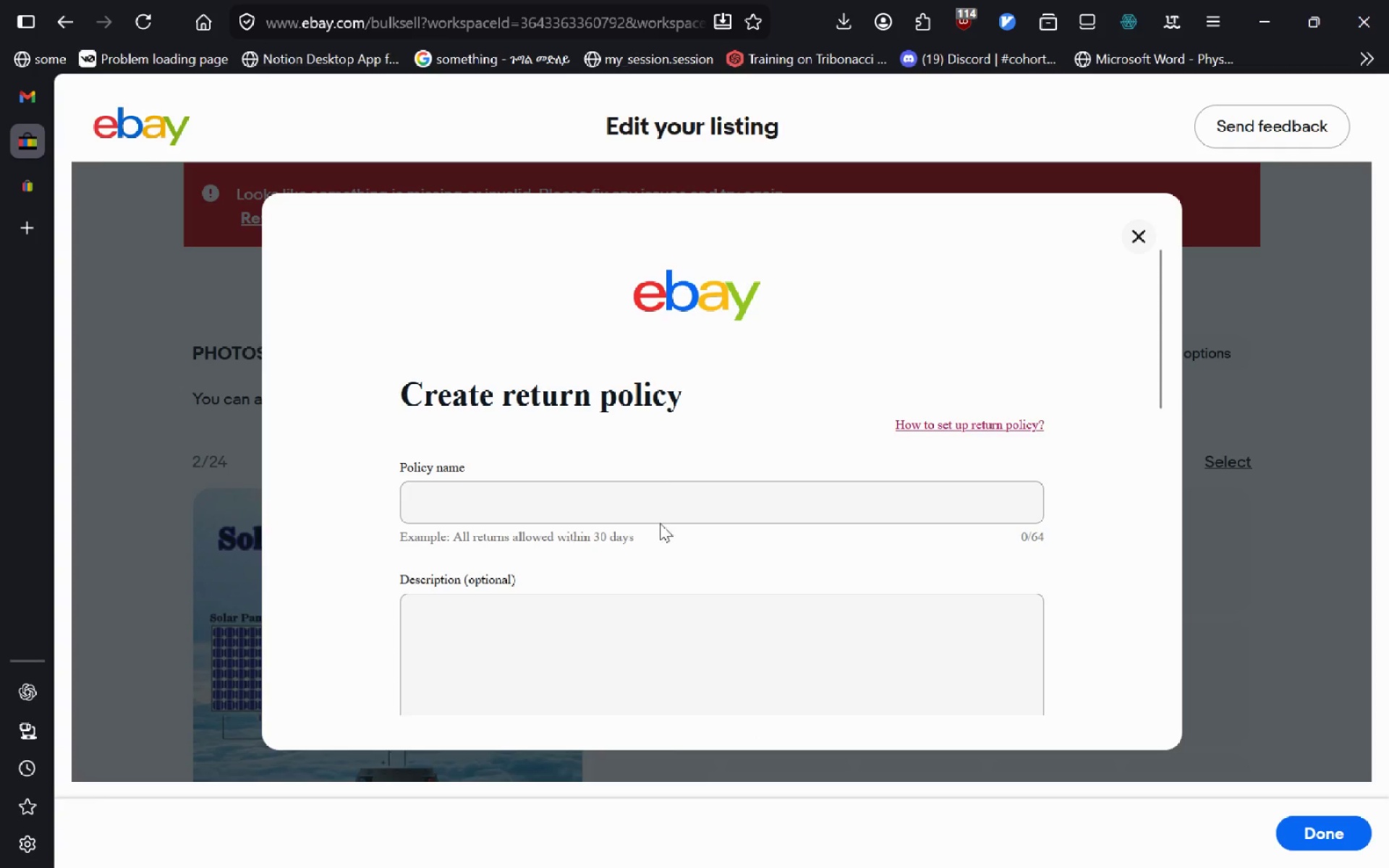 
left_click([645, 495])
 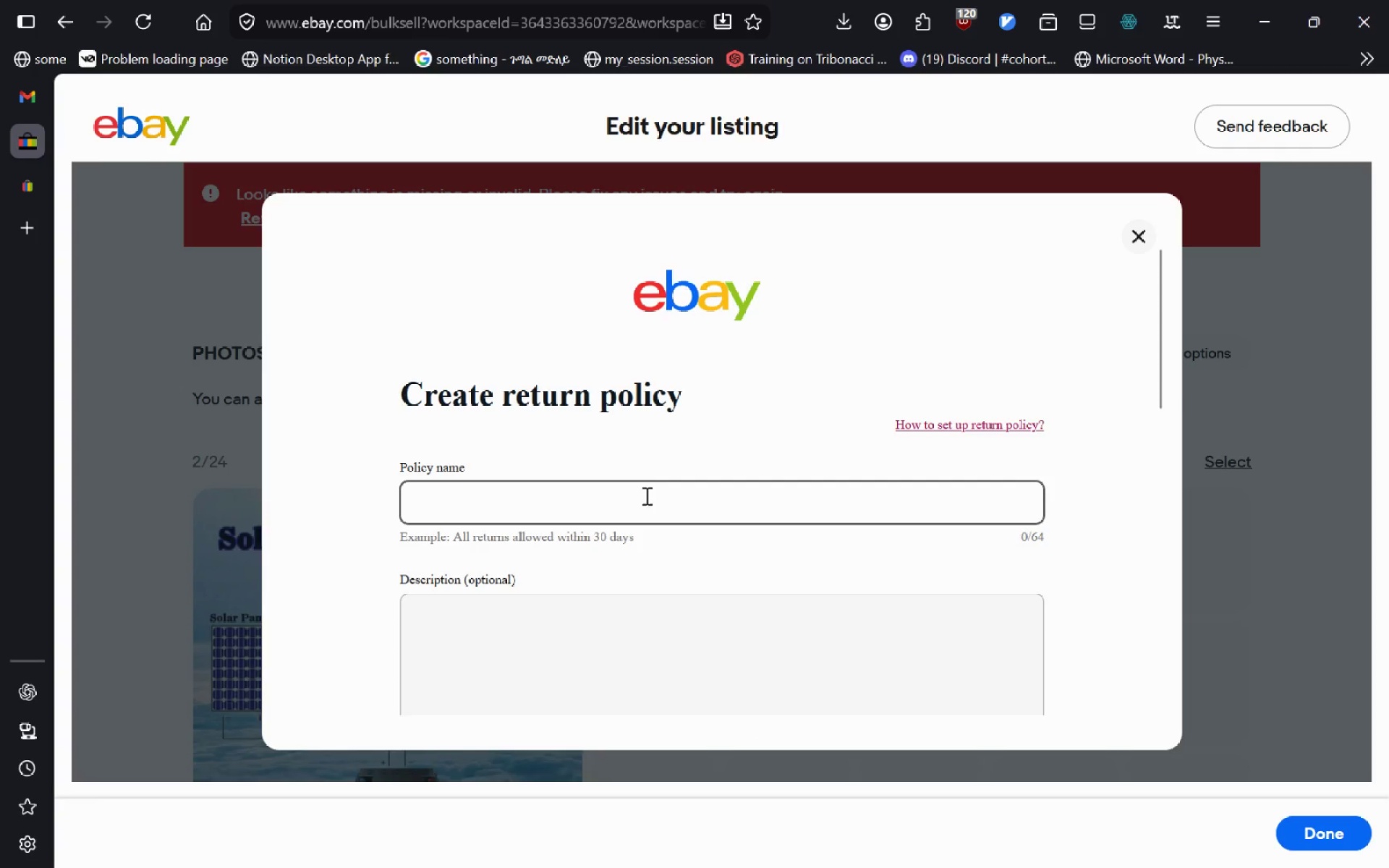 
type(30 DAY )
 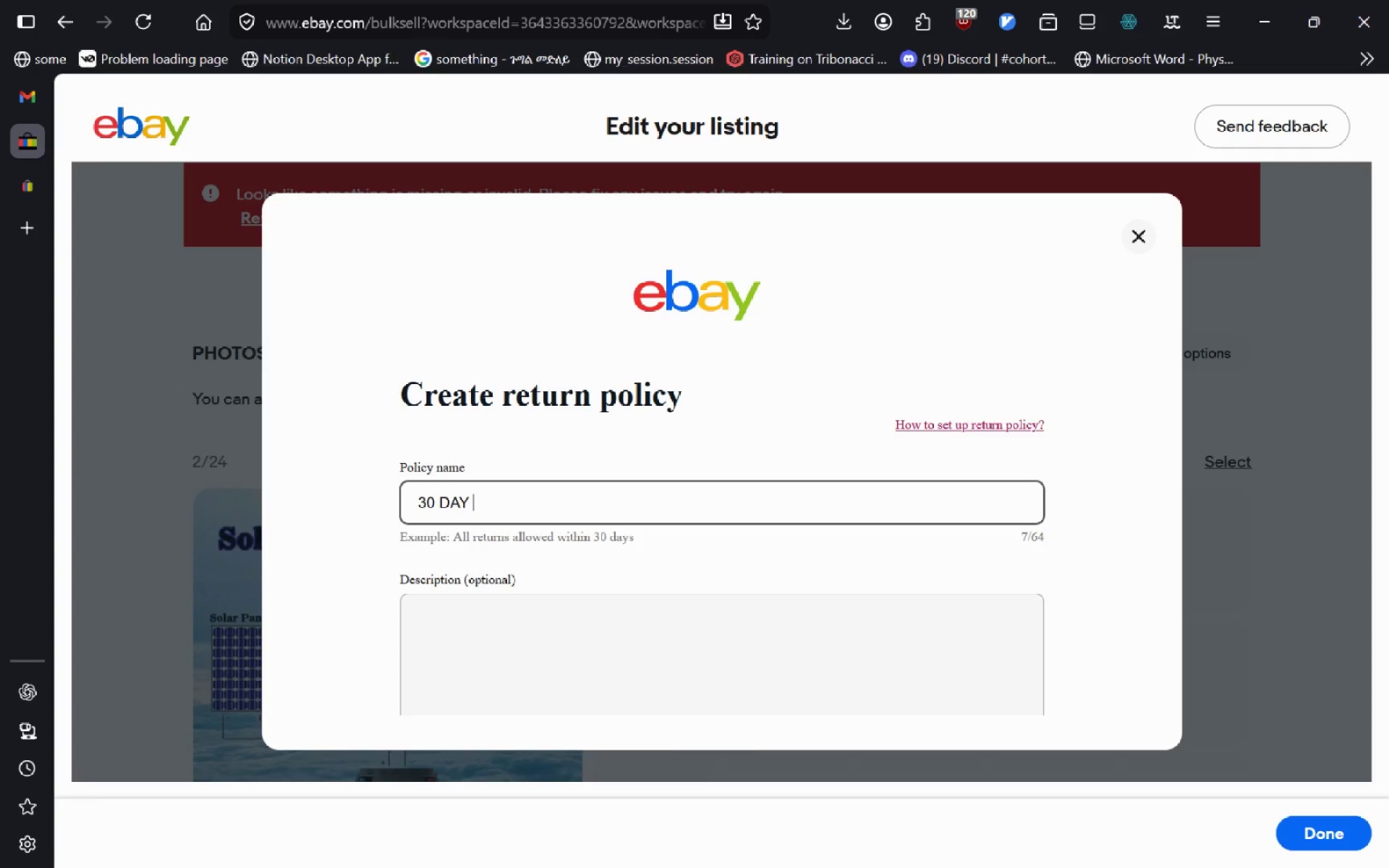 
key(Control+ControlLeft)
 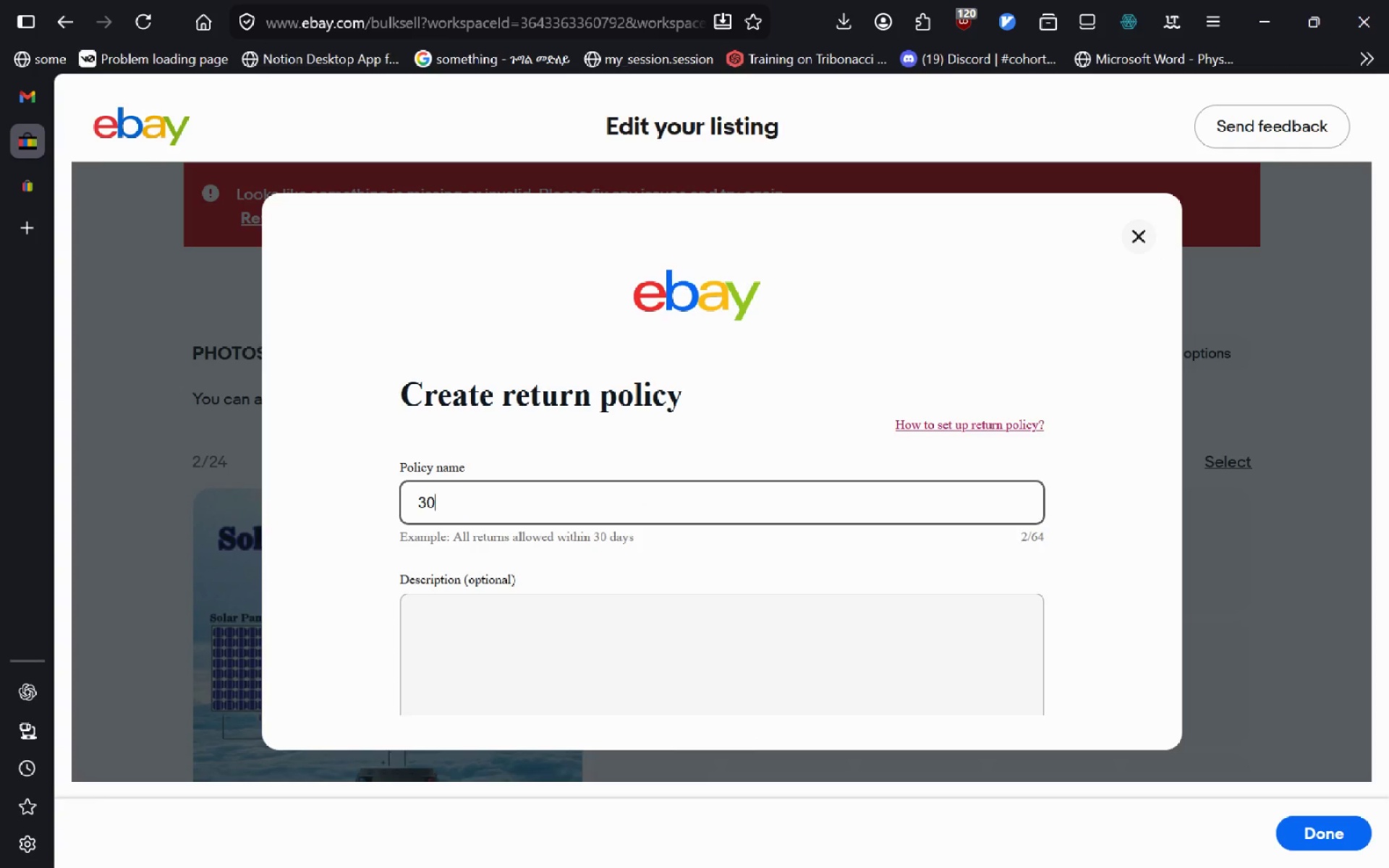 
key(Control+Backspace)
 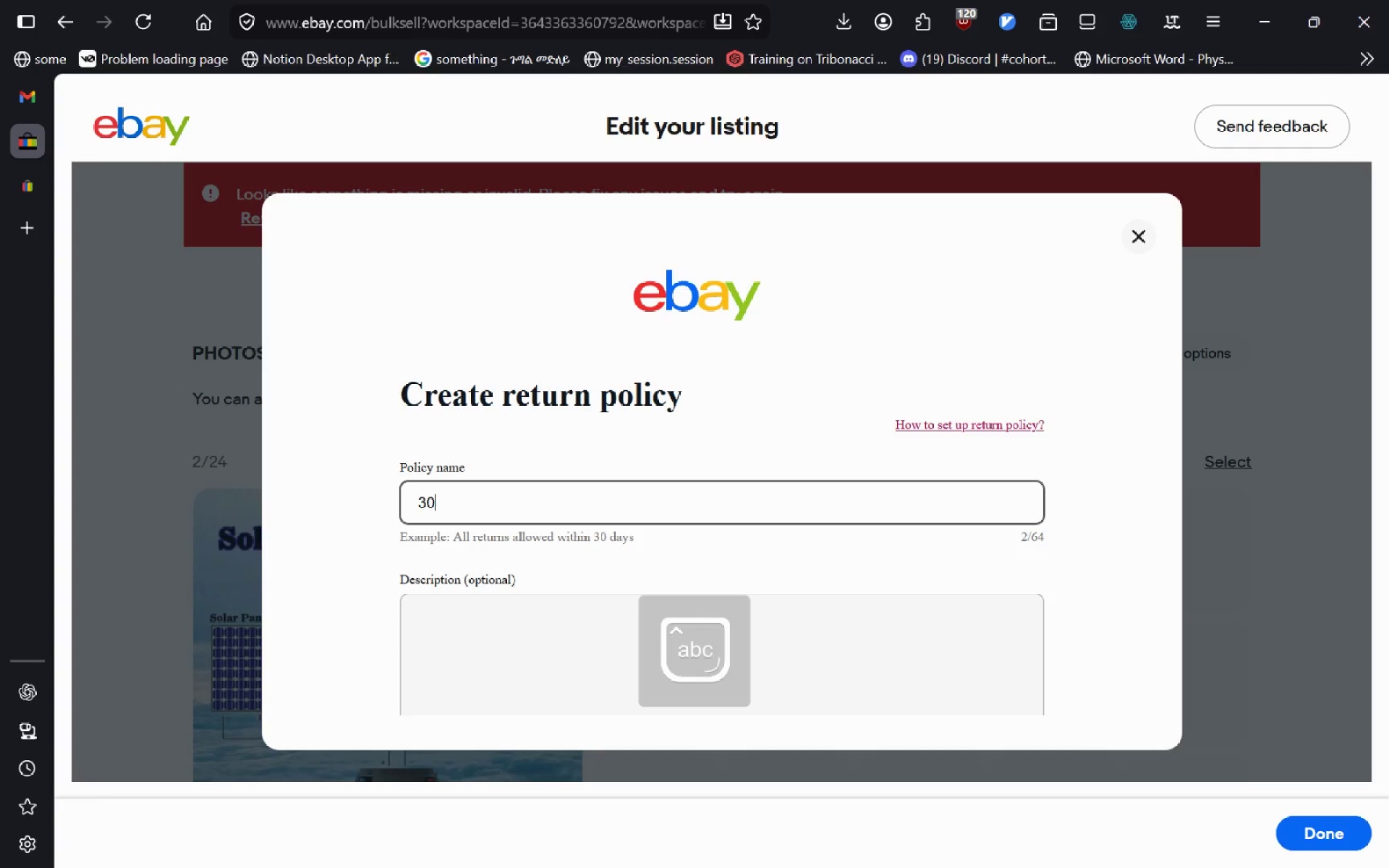 
type(da)
key(Backspace)
key(Backspace)
key(Backspace)
type(0 day Return)
key(Tab)
type(30 day return avai)
 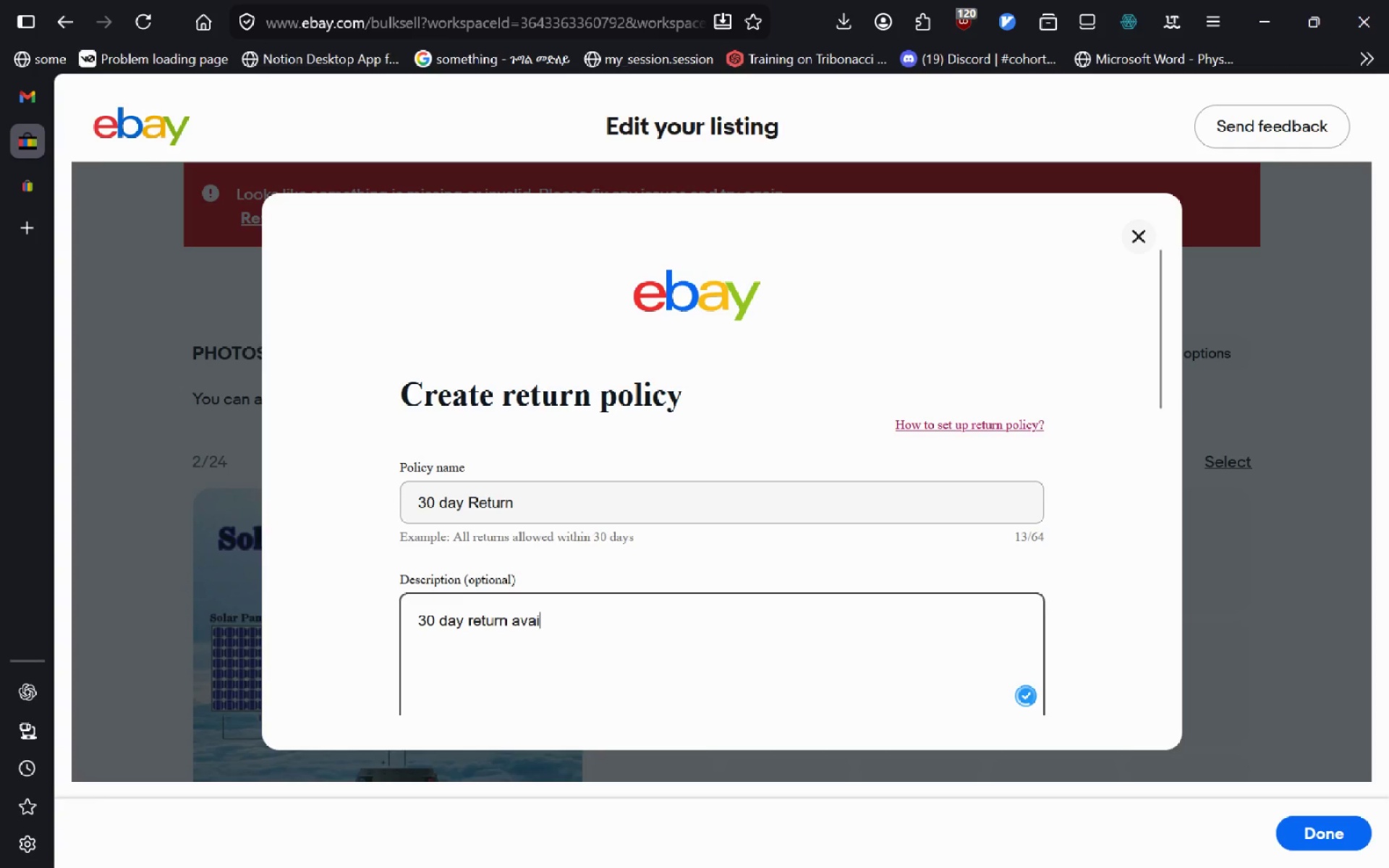 
key(Control+ControlLeft)
 